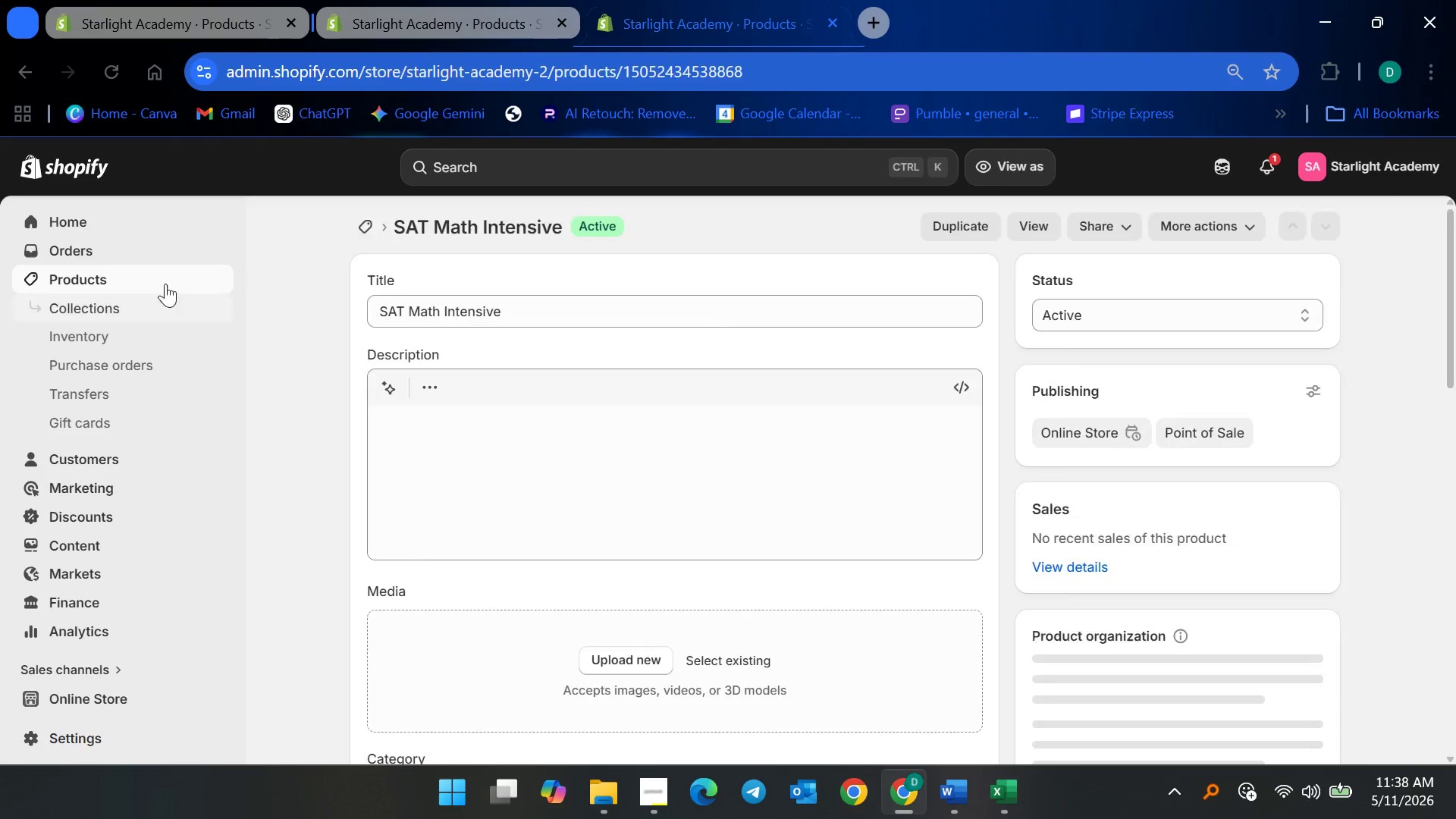 
left_click([154, 282])
 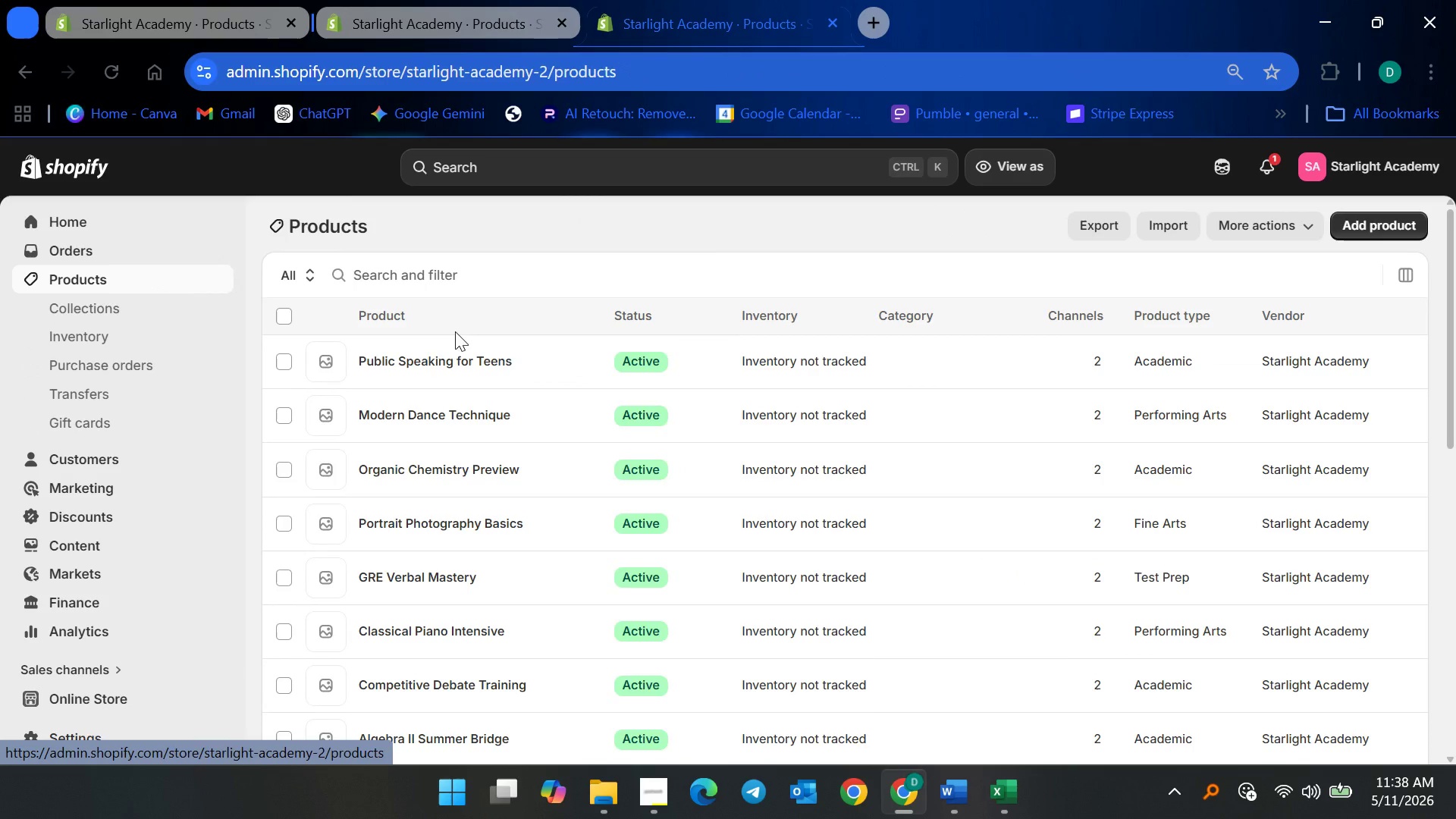 
scroll: coordinate [514, 588], scroll_direction: down, amount: 19.0
 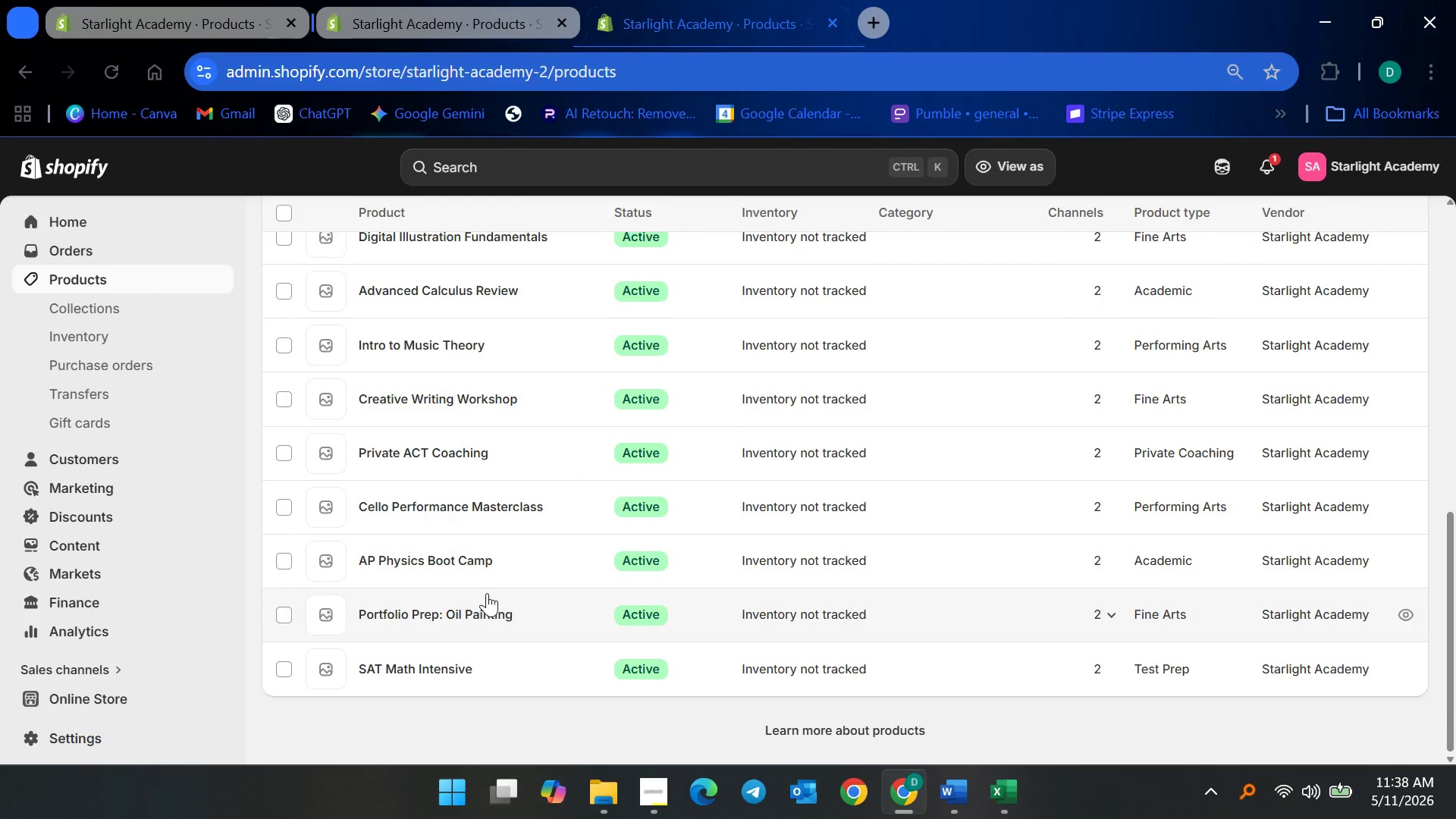 
mouse_move([467, 626])
 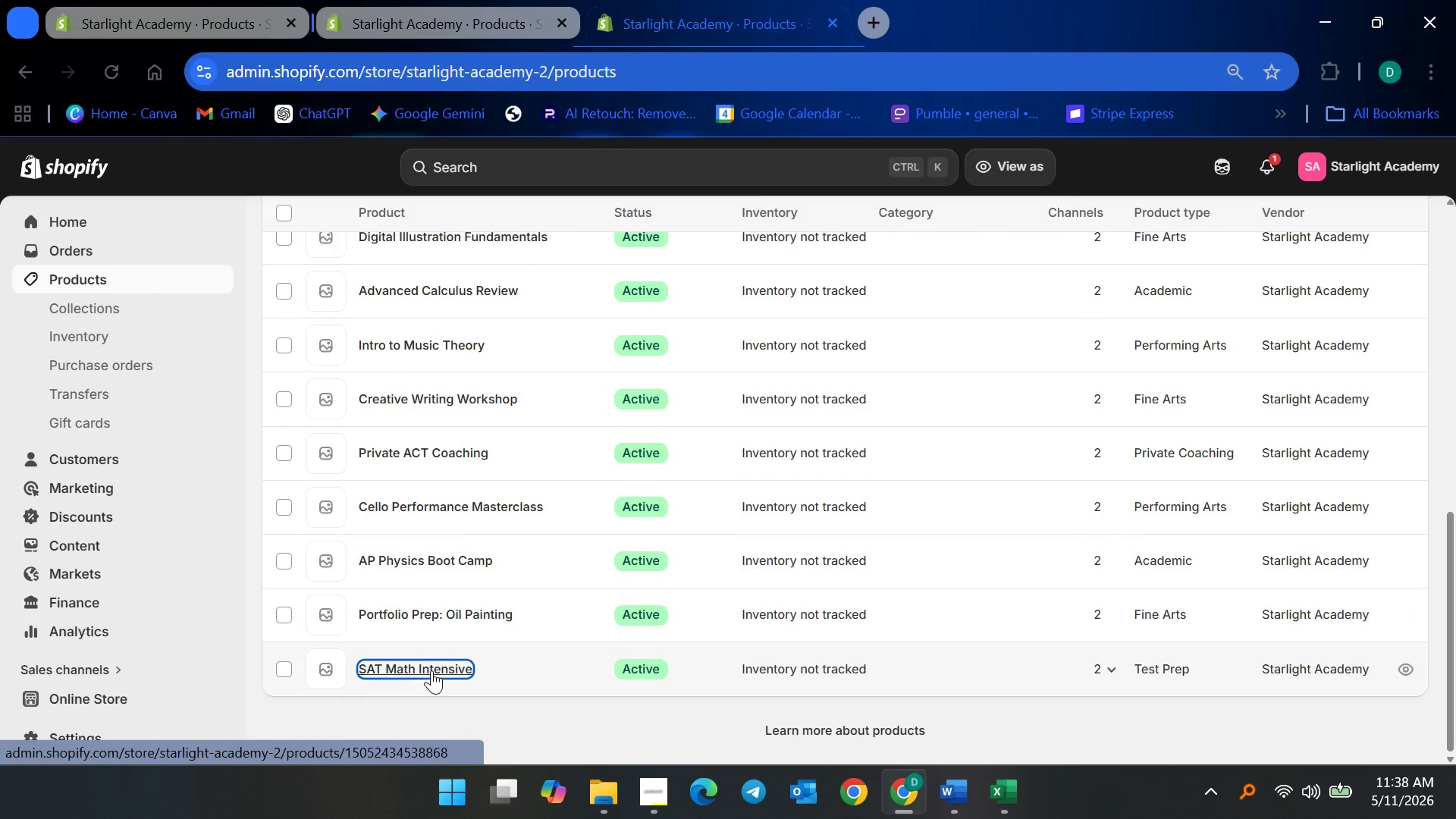 
left_click([431, 670])
 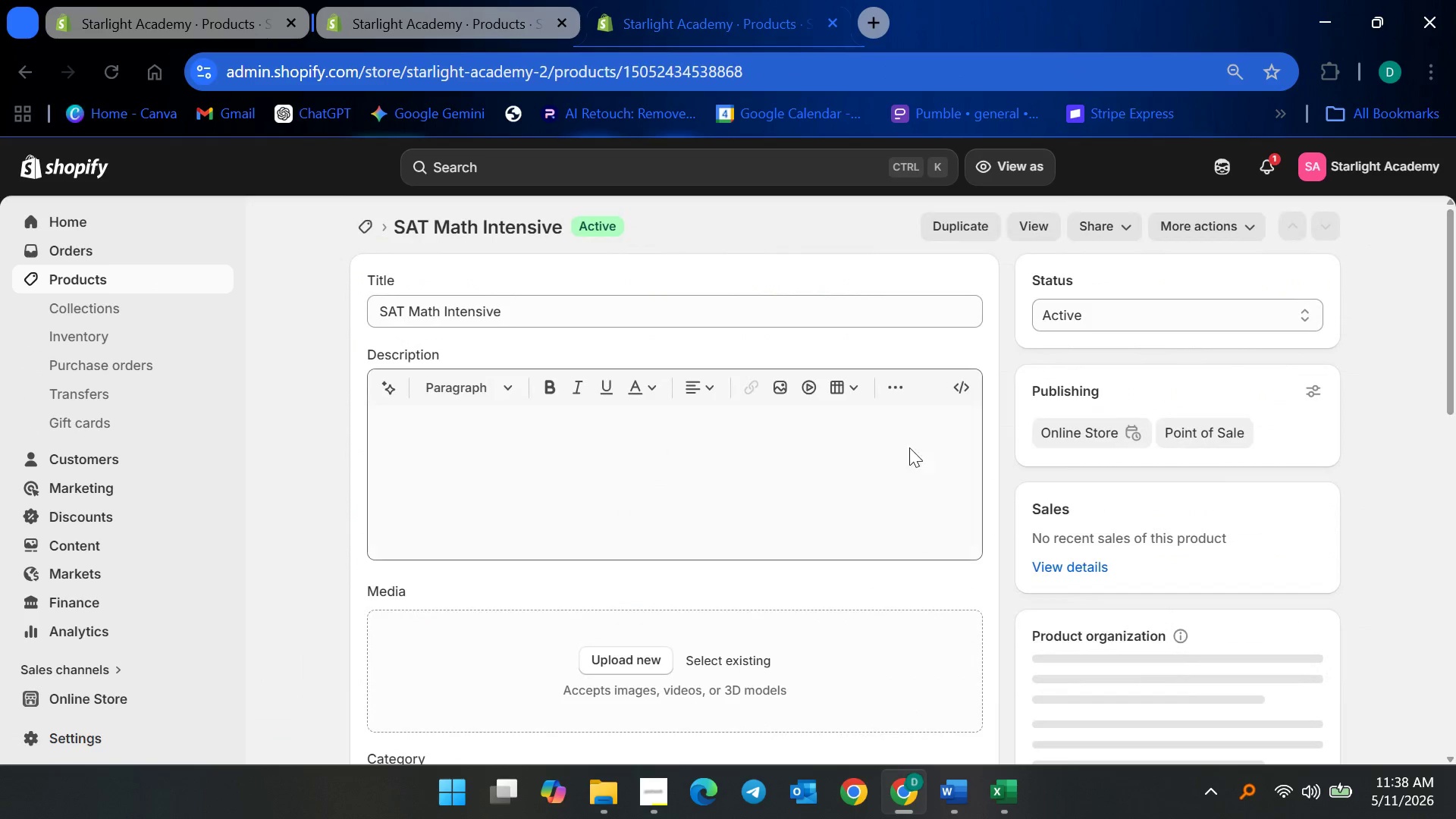 
scroll: coordinate [683, 535], scroll_direction: down, amount: 12.0
 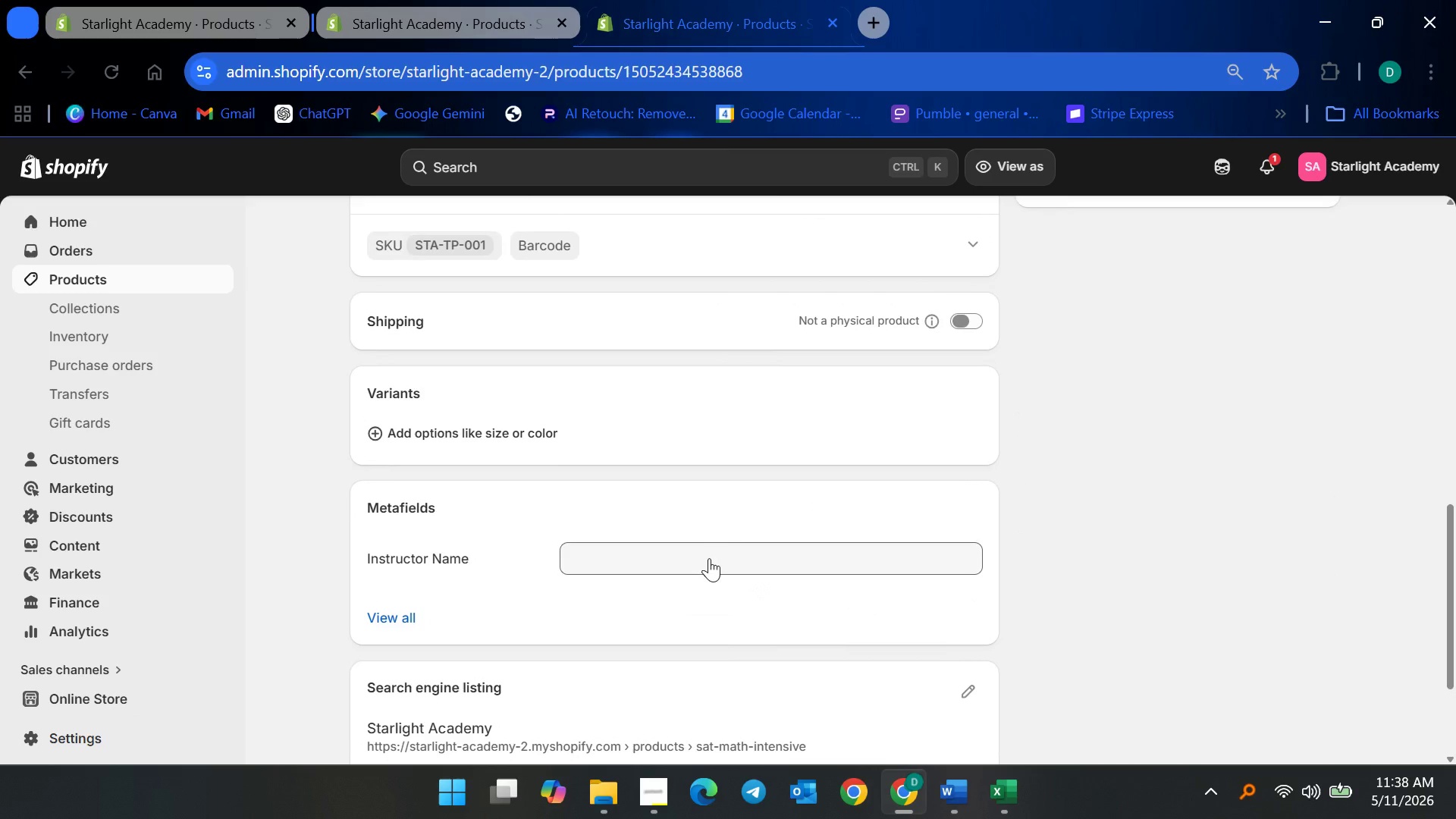 
left_click([709, 558])
 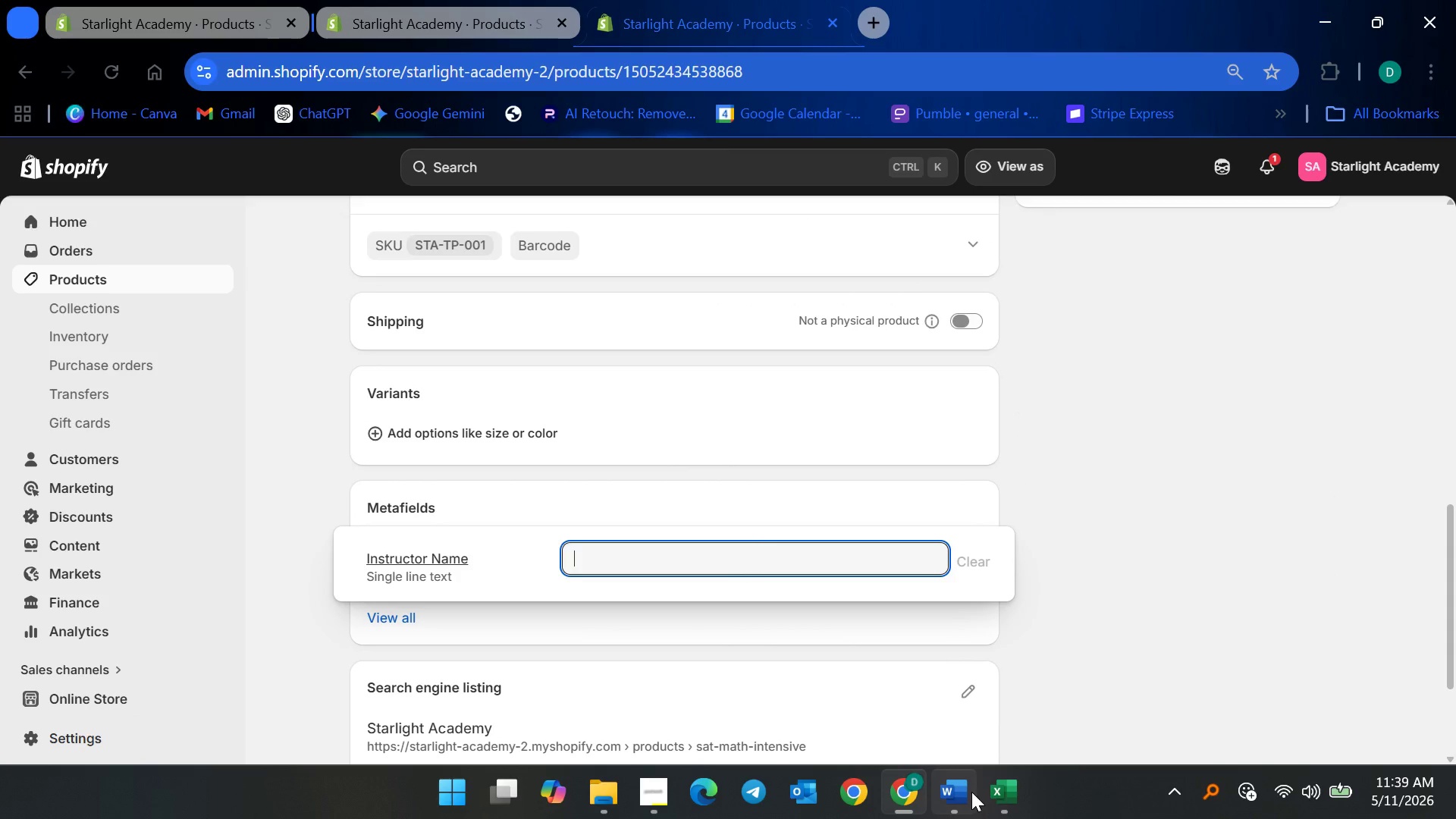 
left_click([991, 796])
 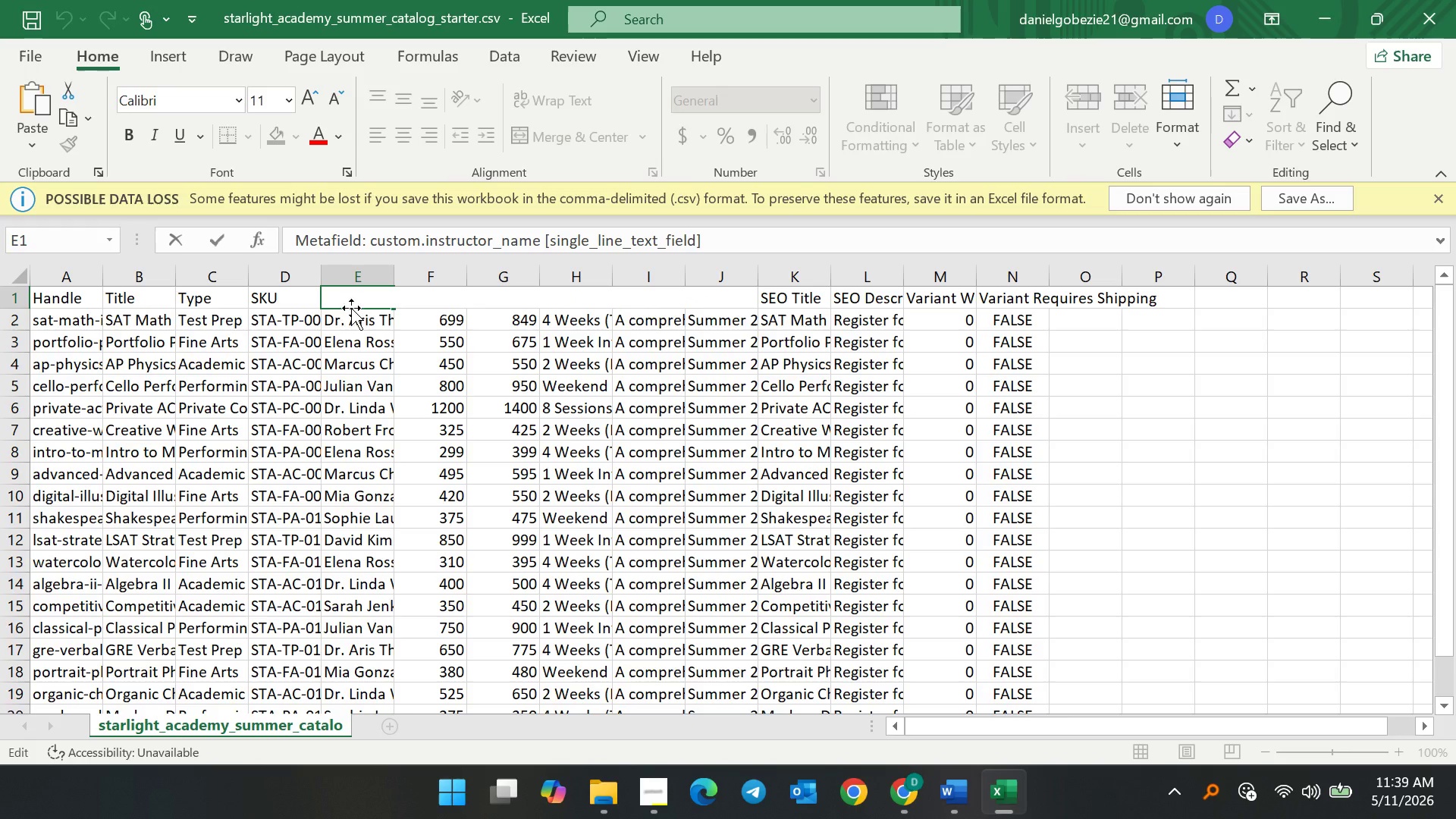 
double_click([351, 318])
 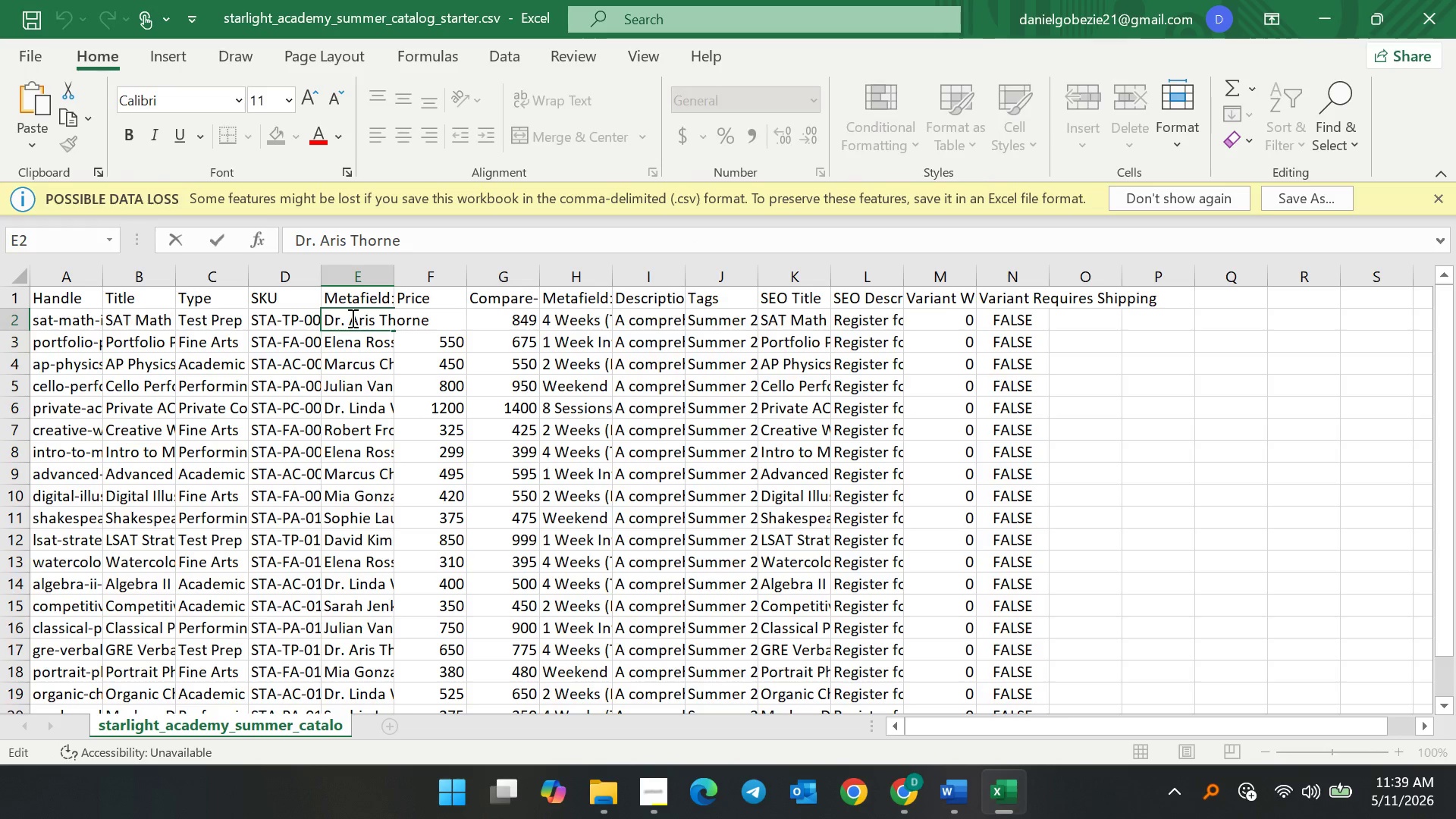 
key(Control+A)
 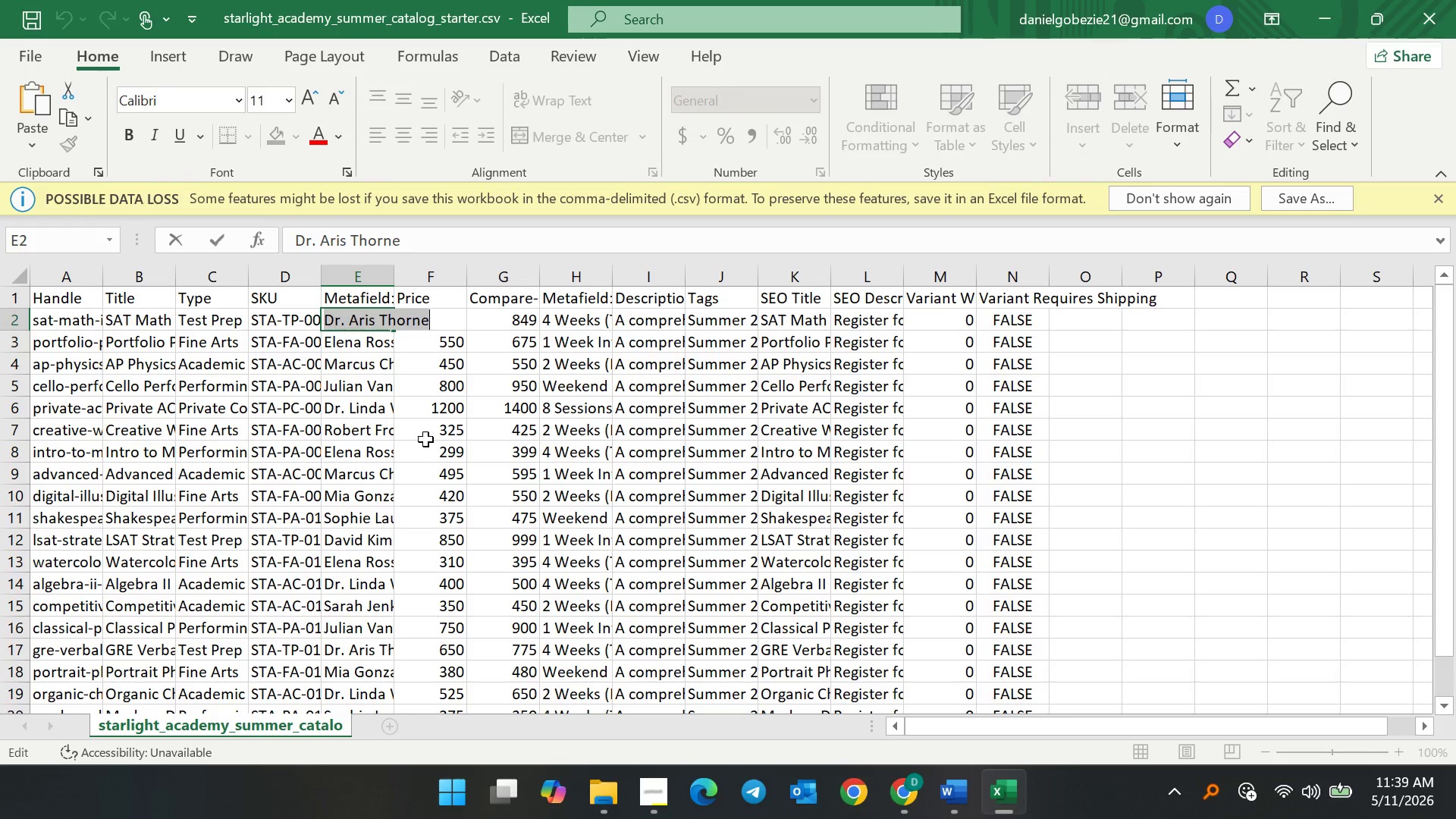 
key(Control+C)
 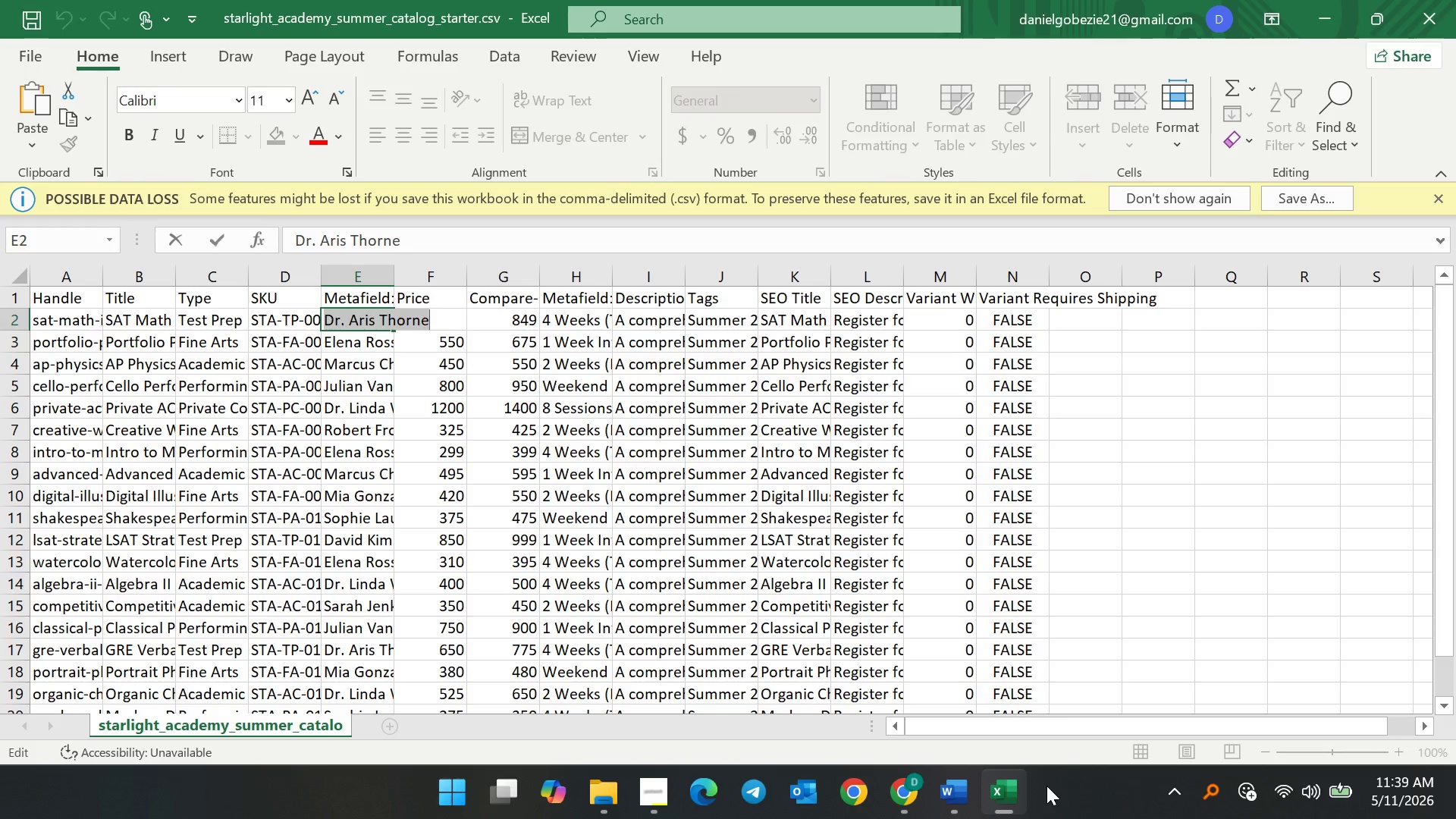 
key(Control+C)
 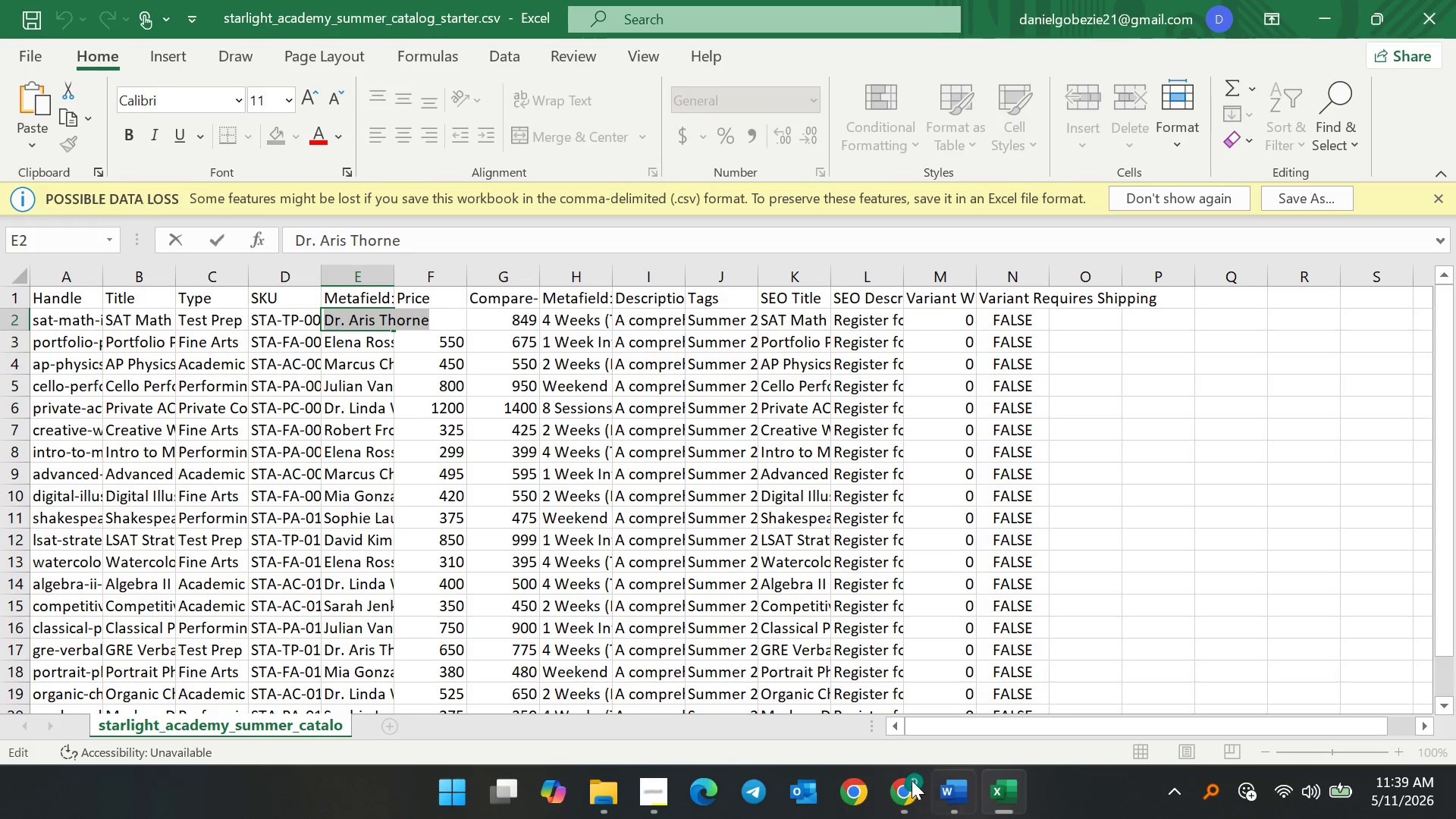 
key(Control+C)
 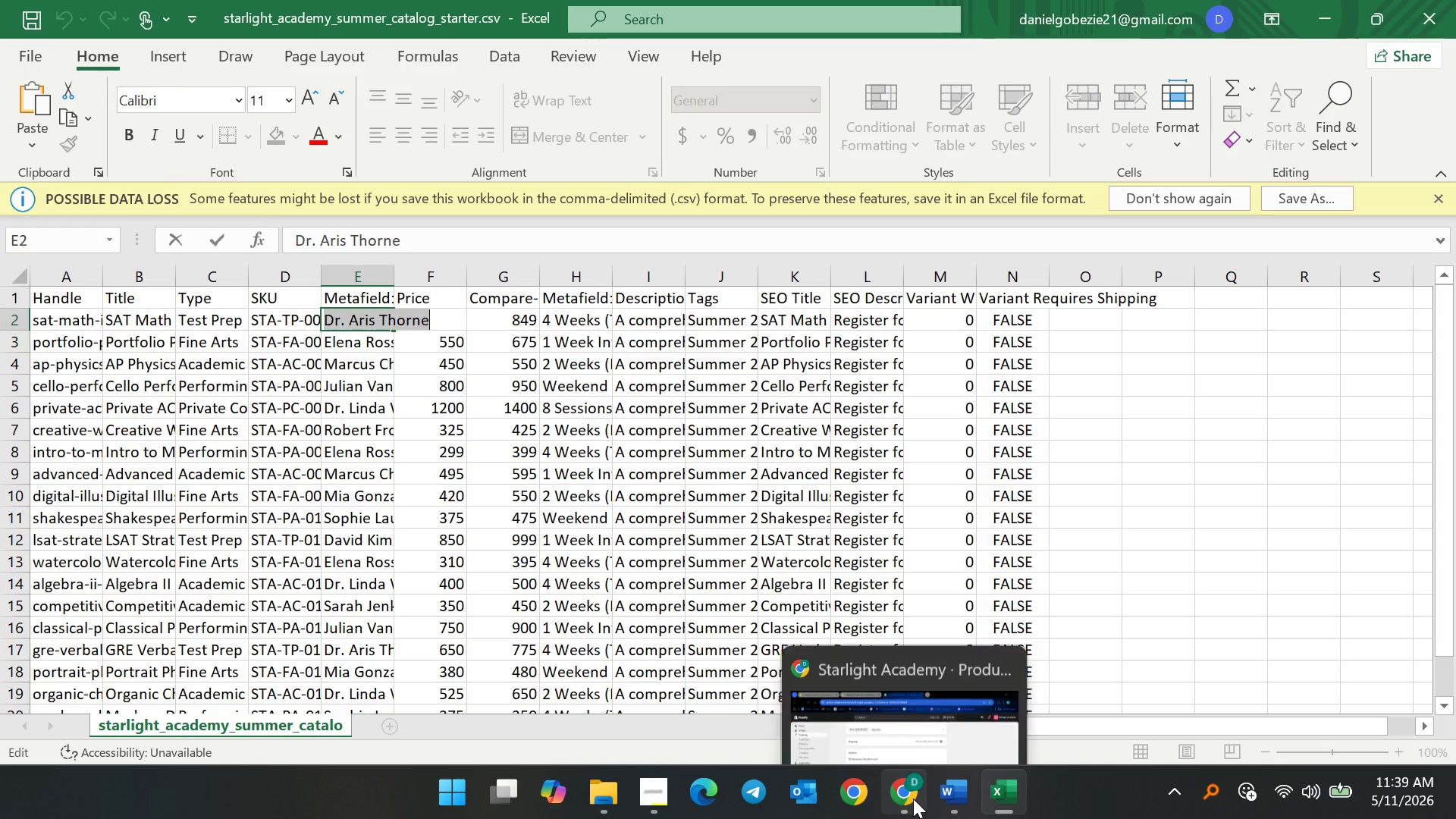 
left_click([913, 799])
 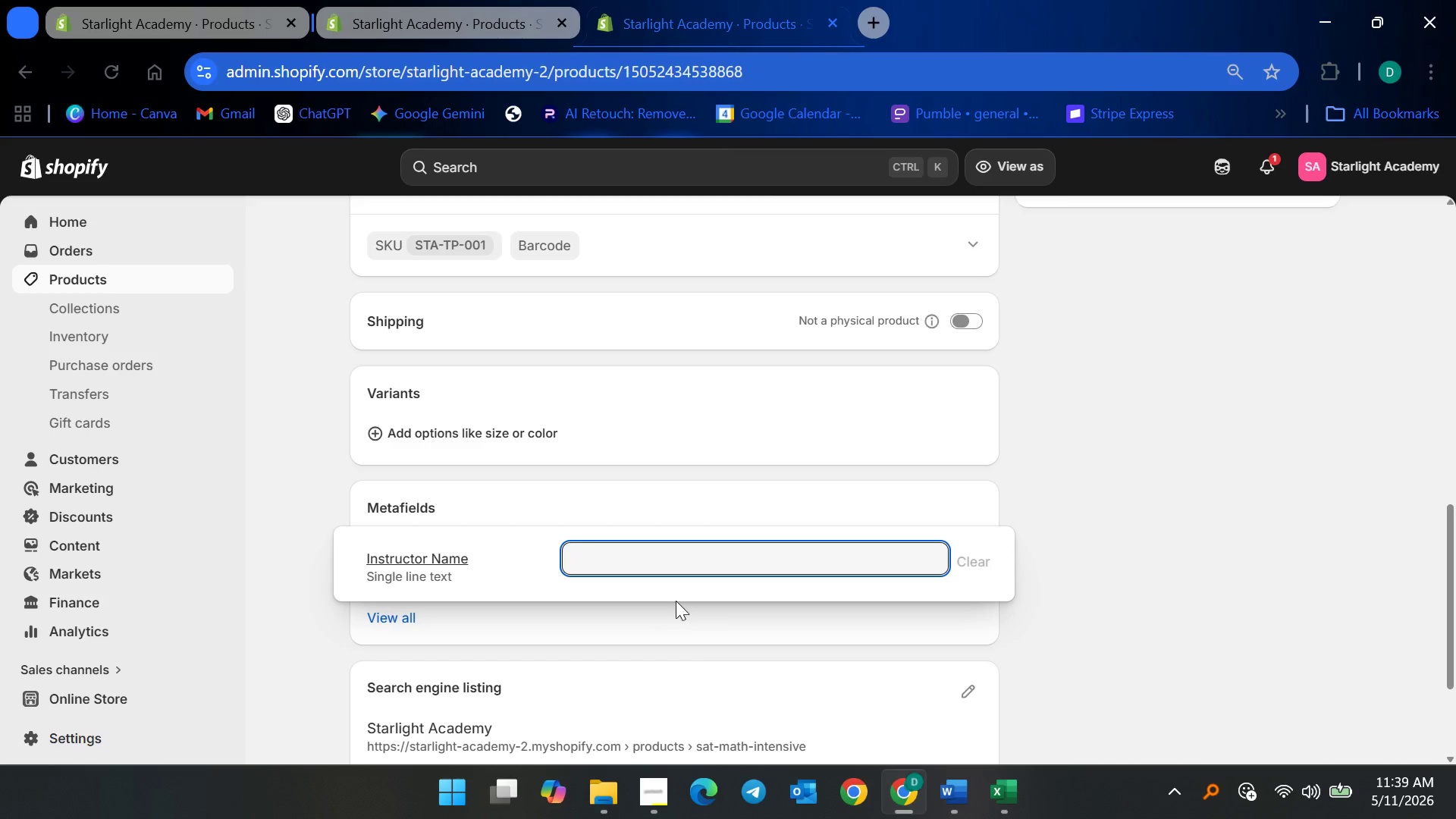 
key(Control+V)
 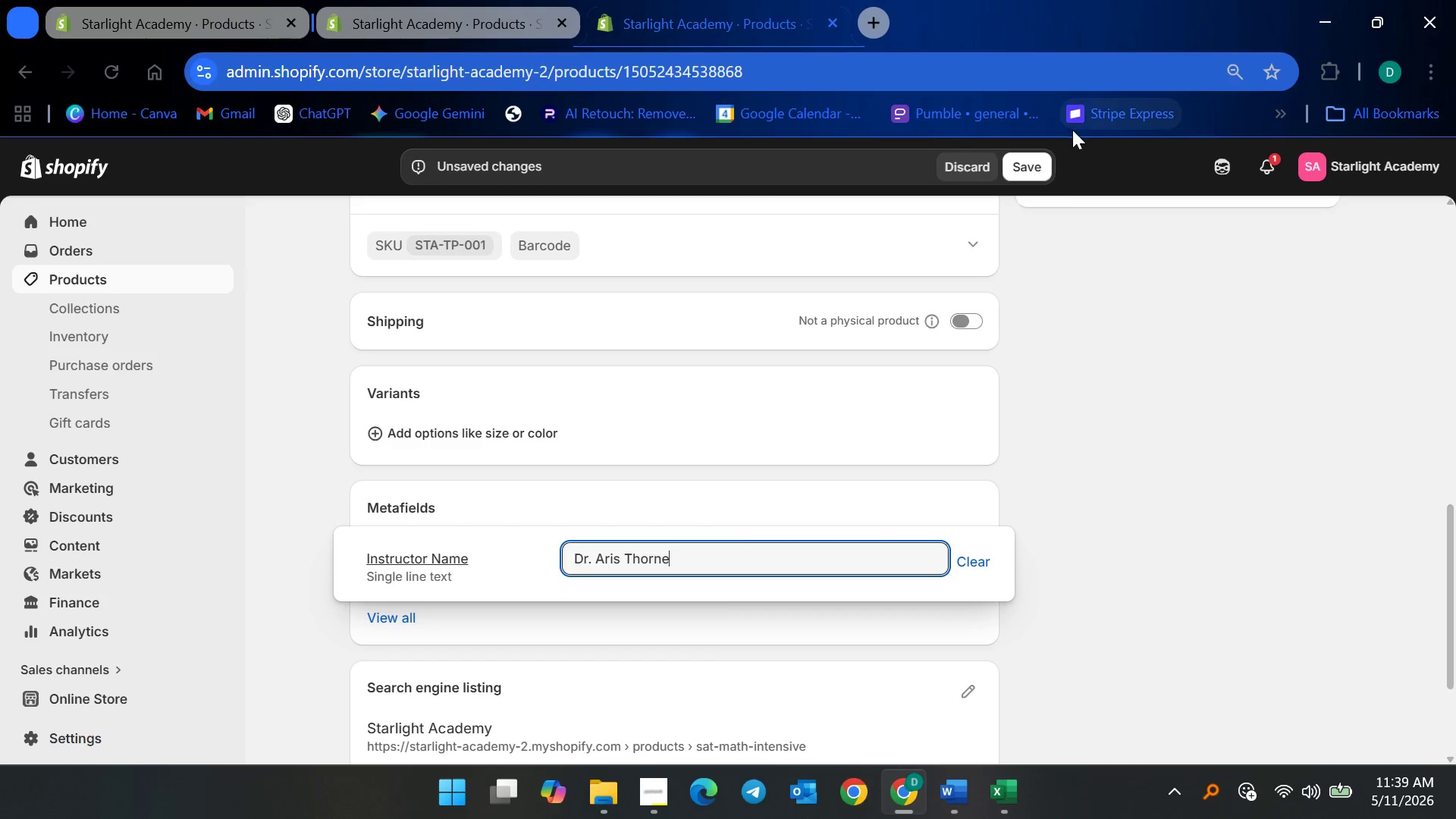 
left_click([1029, 165])
 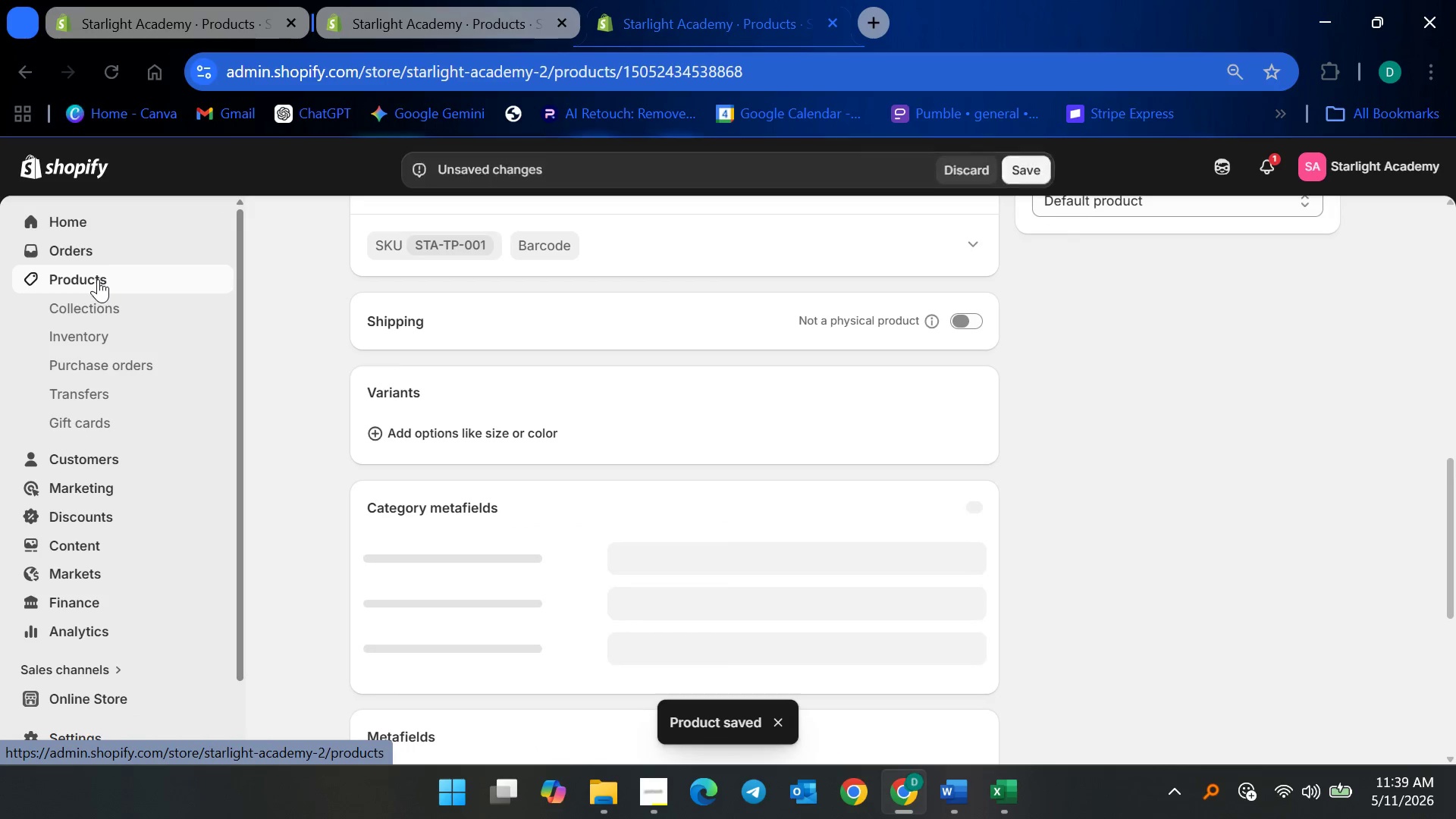 
wait(5.42)
 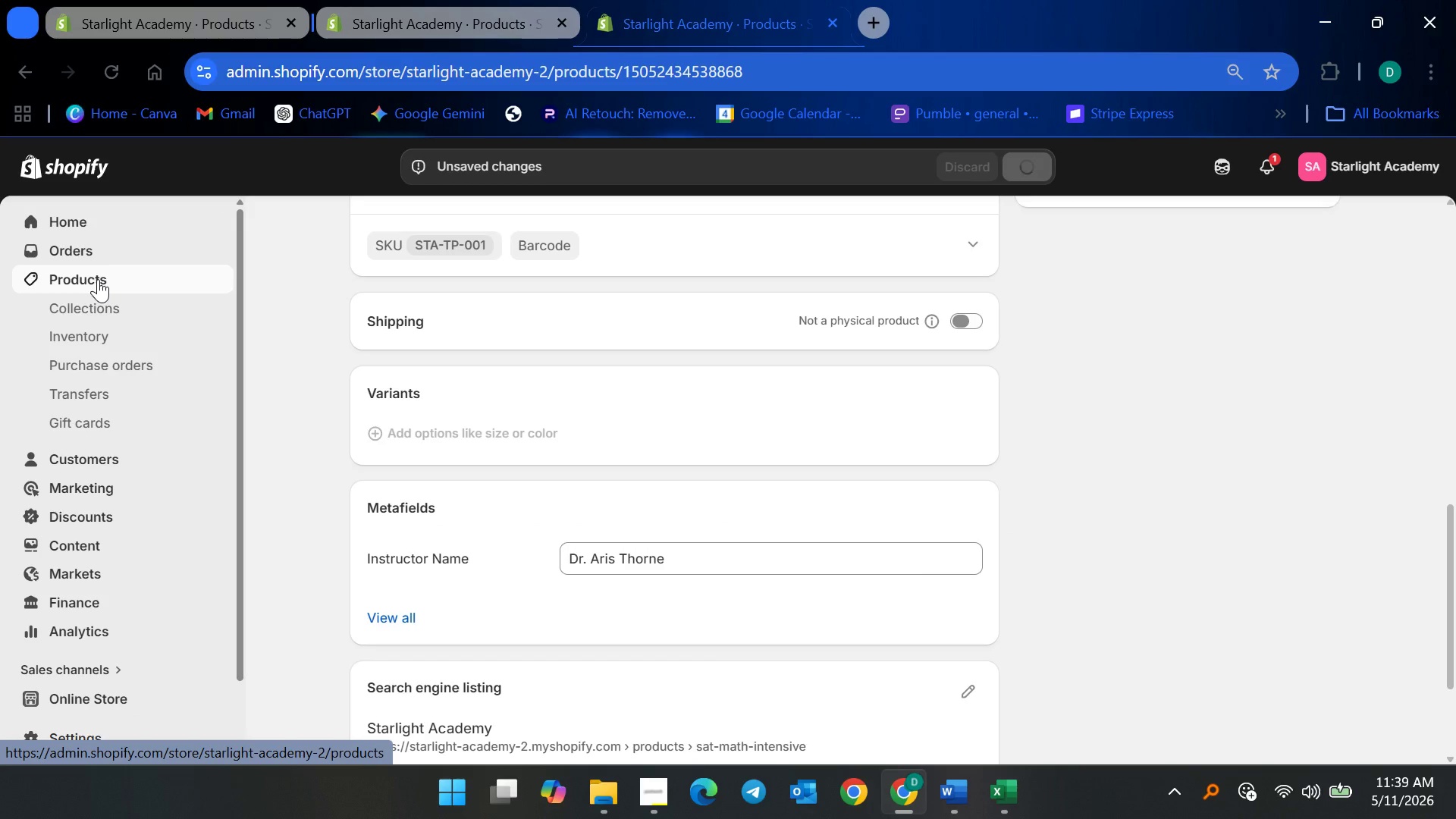 
left_click([98, 279])
 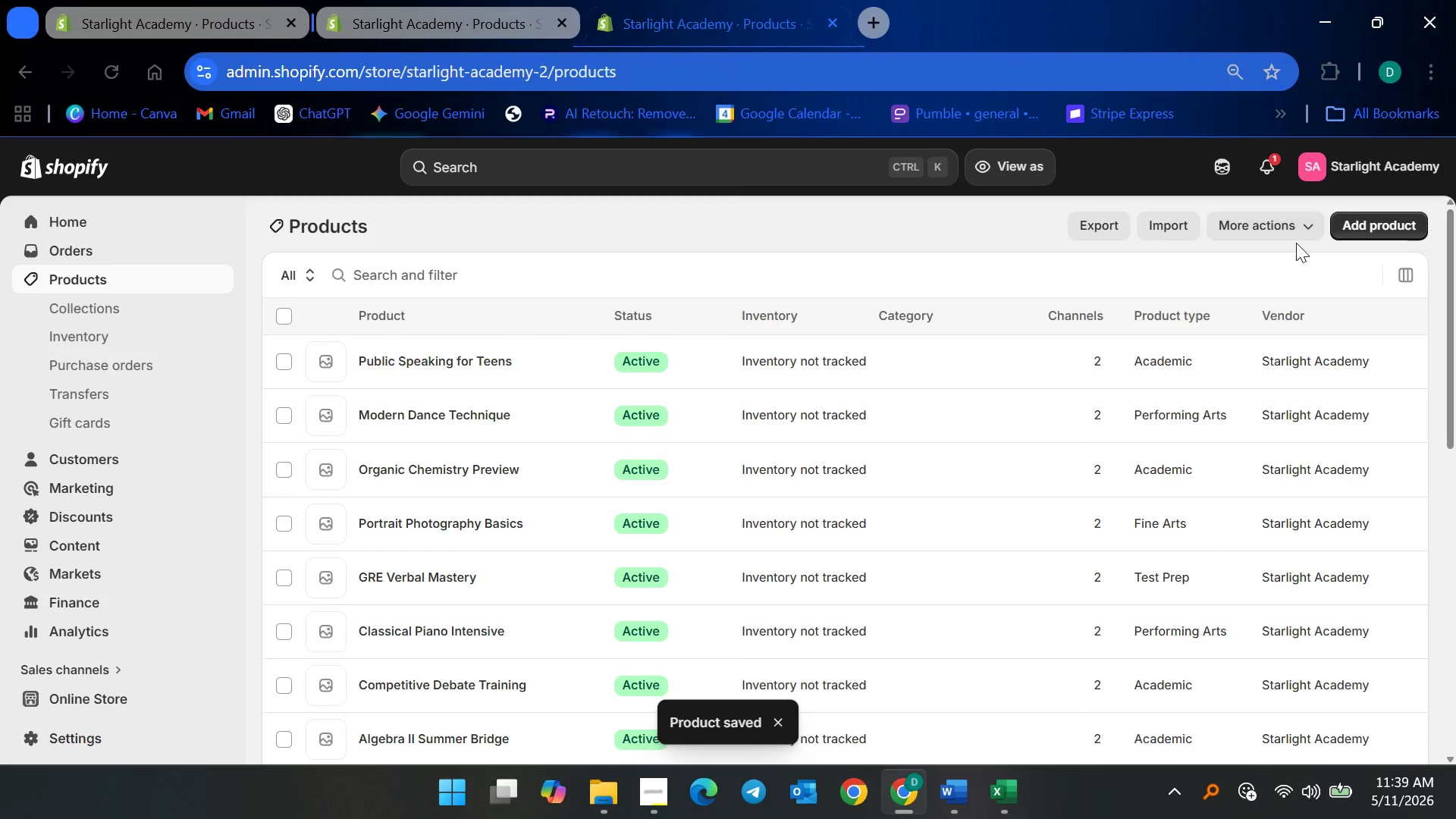 
left_click([1116, 231])
 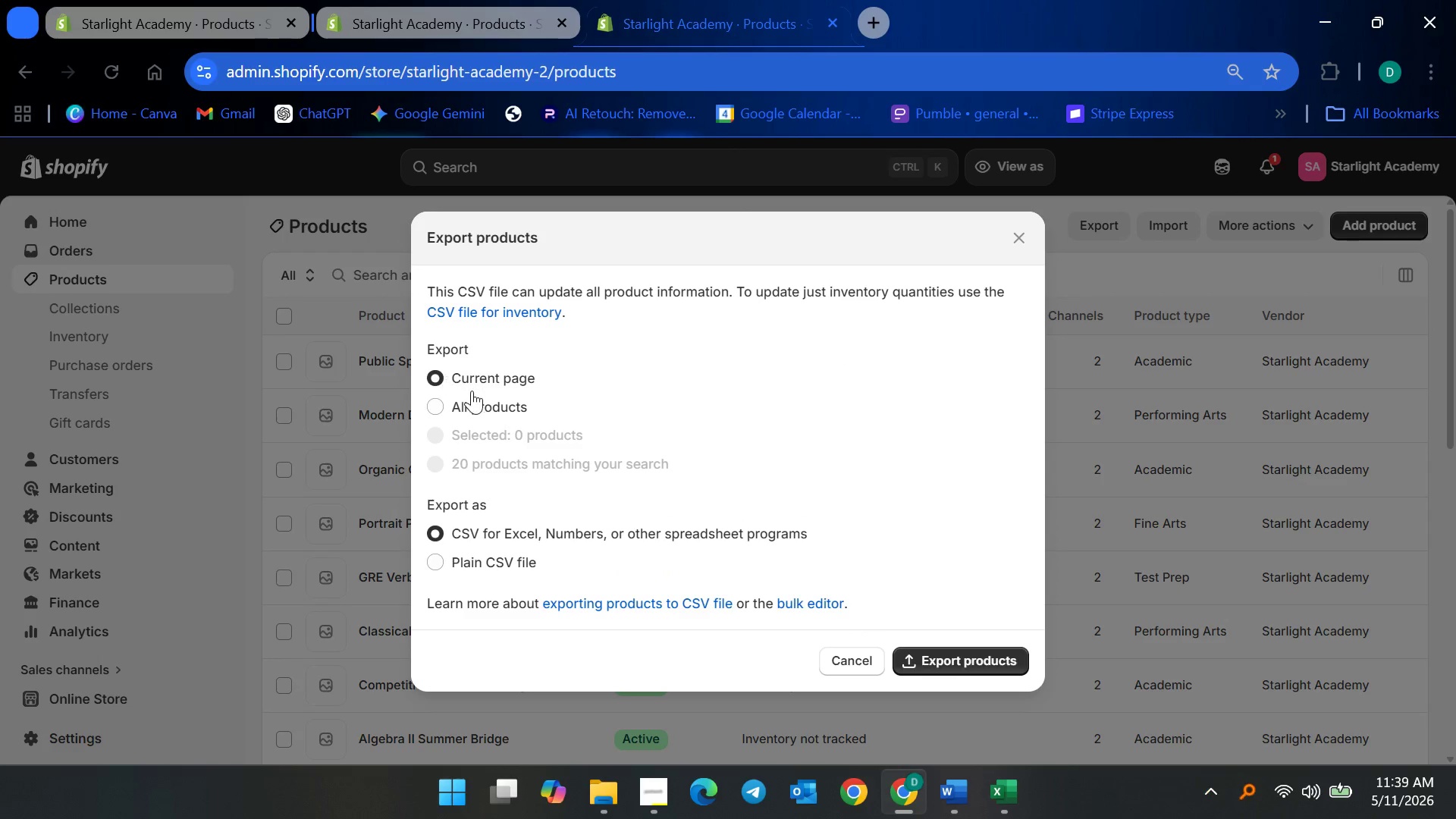 
left_click([472, 397])
 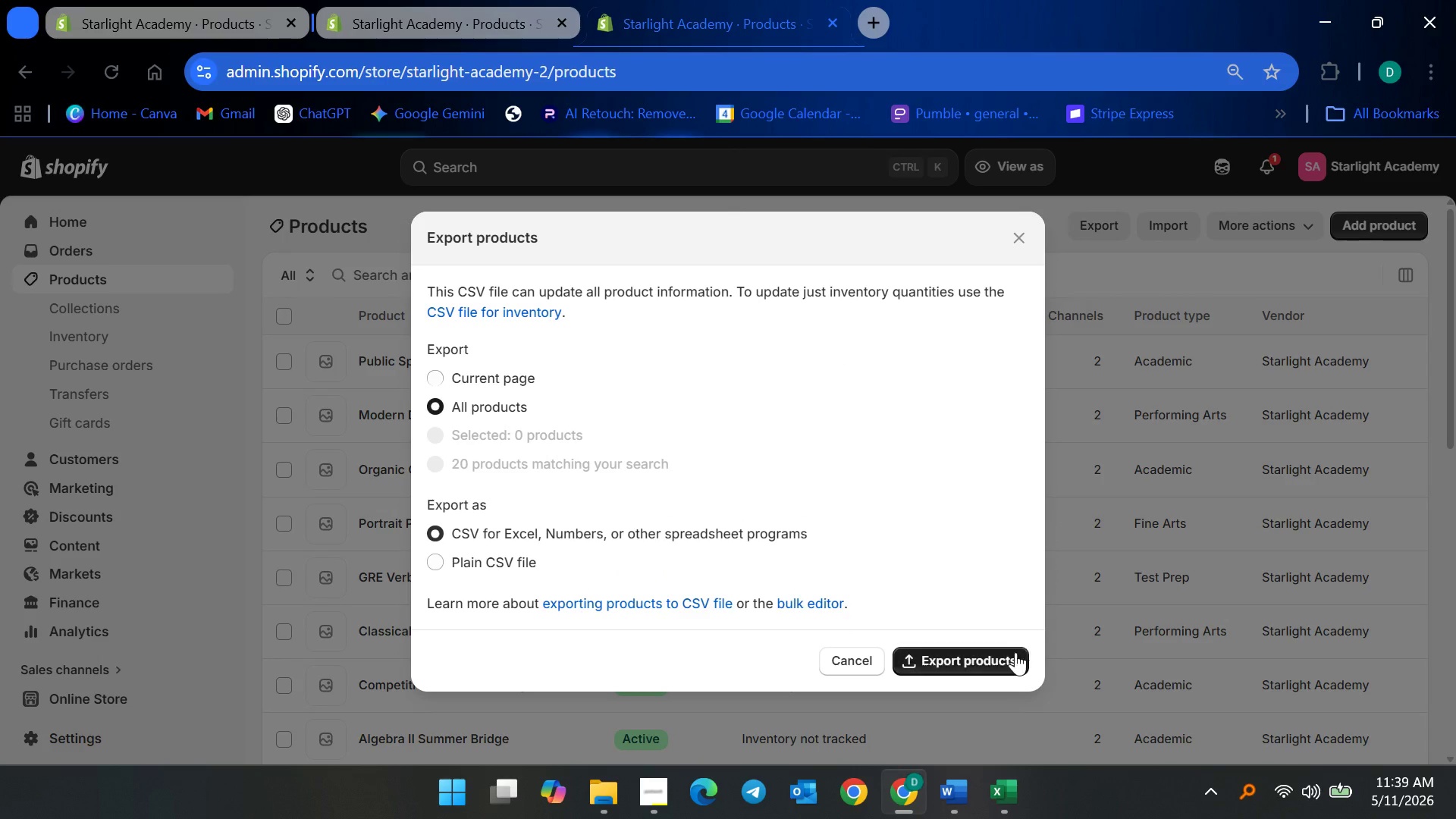 
left_click([1015, 653])
 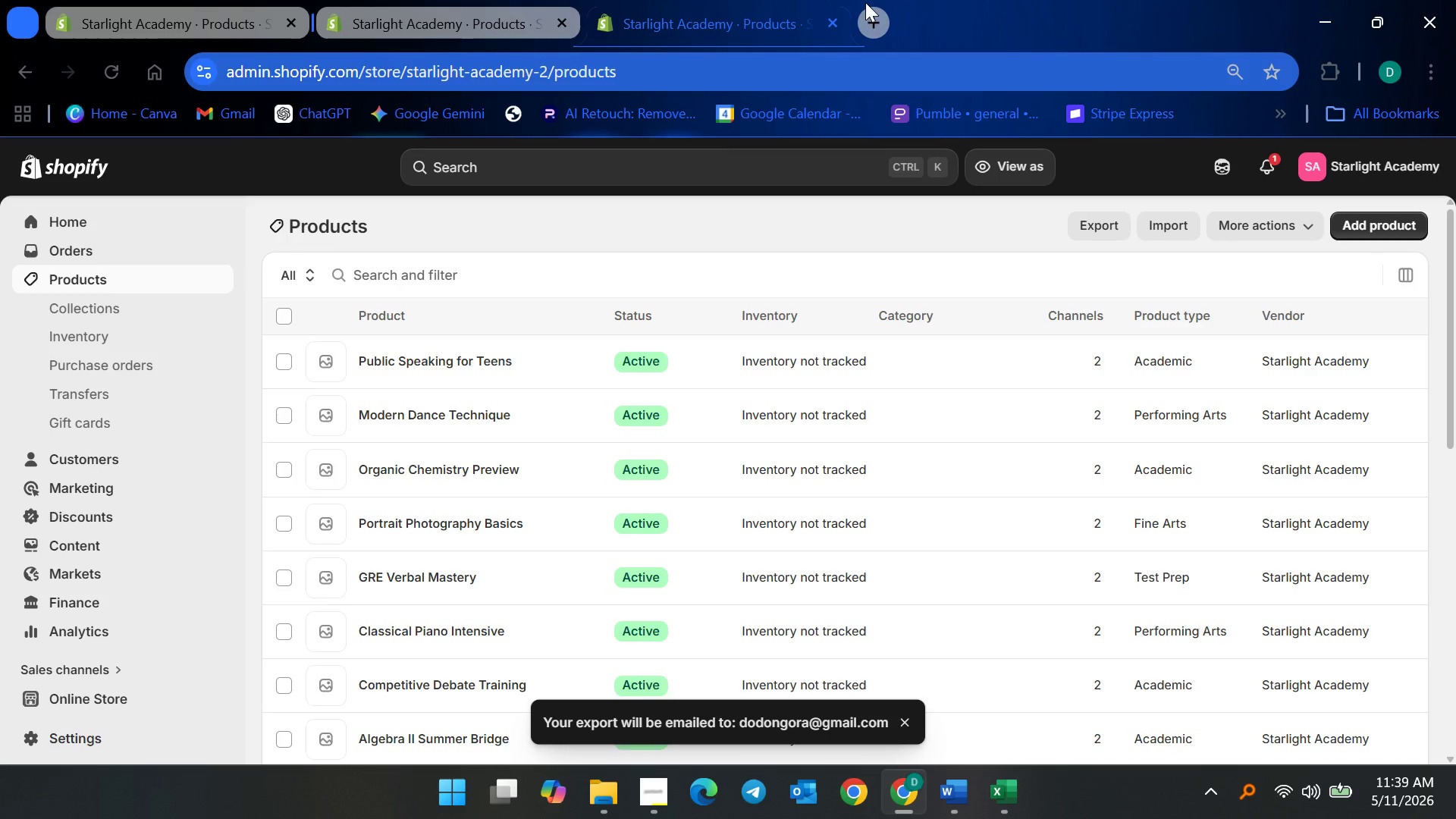 
left_click([868, 18])
 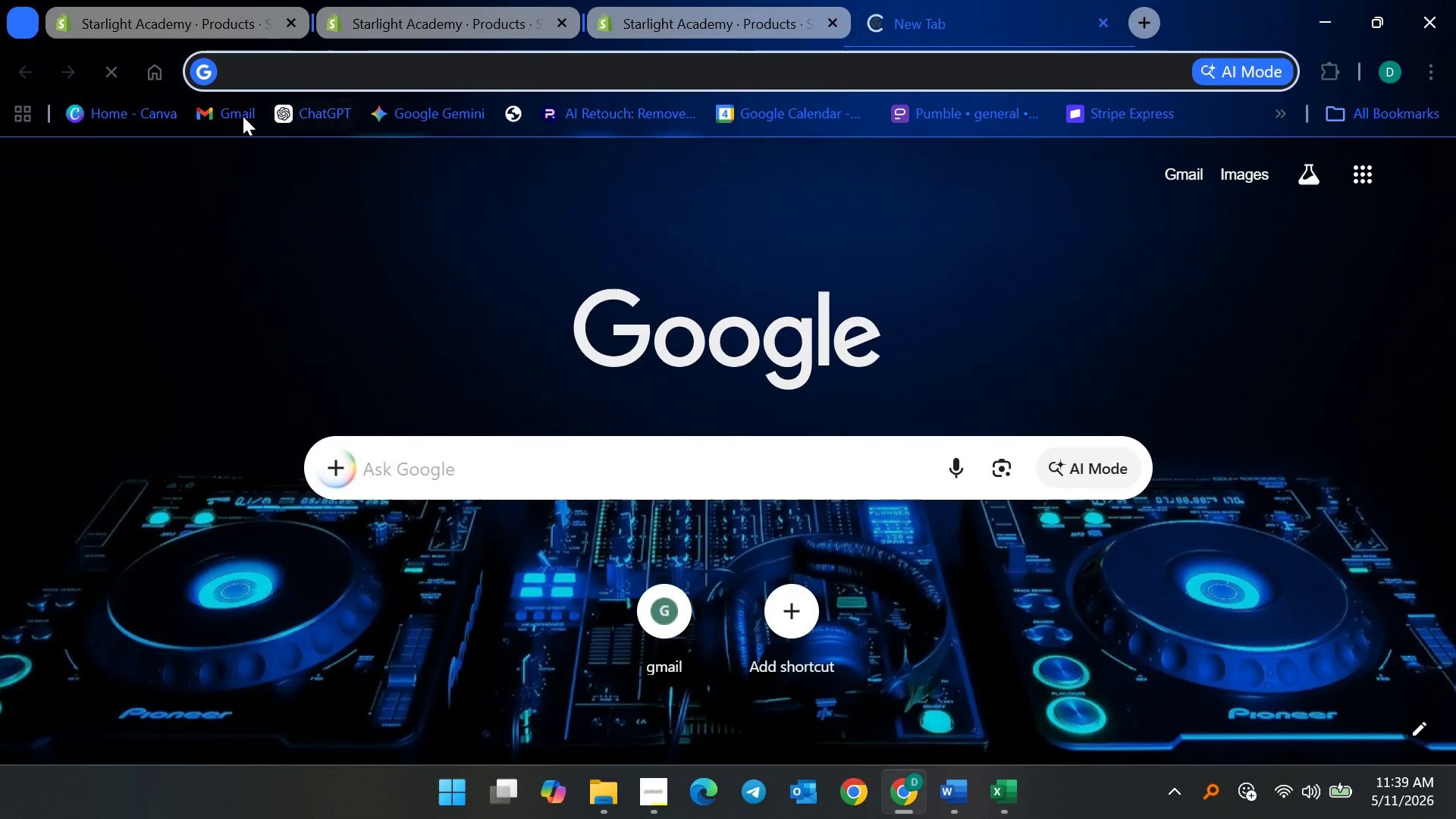 
left_click_drag(start_coordinate=[242, 116], to_coordinate=[234, 124])
 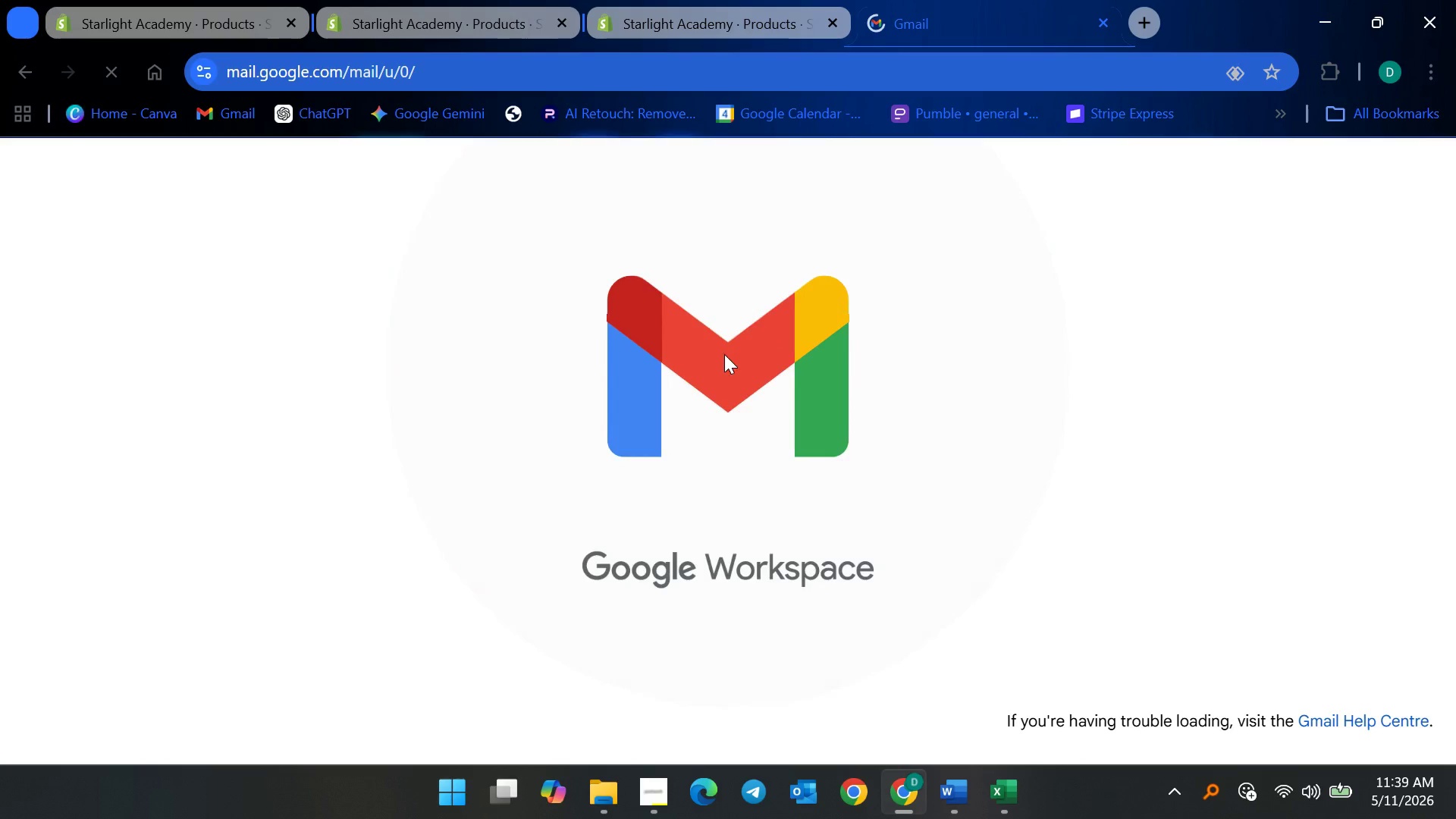 
left_click([565, 335])
 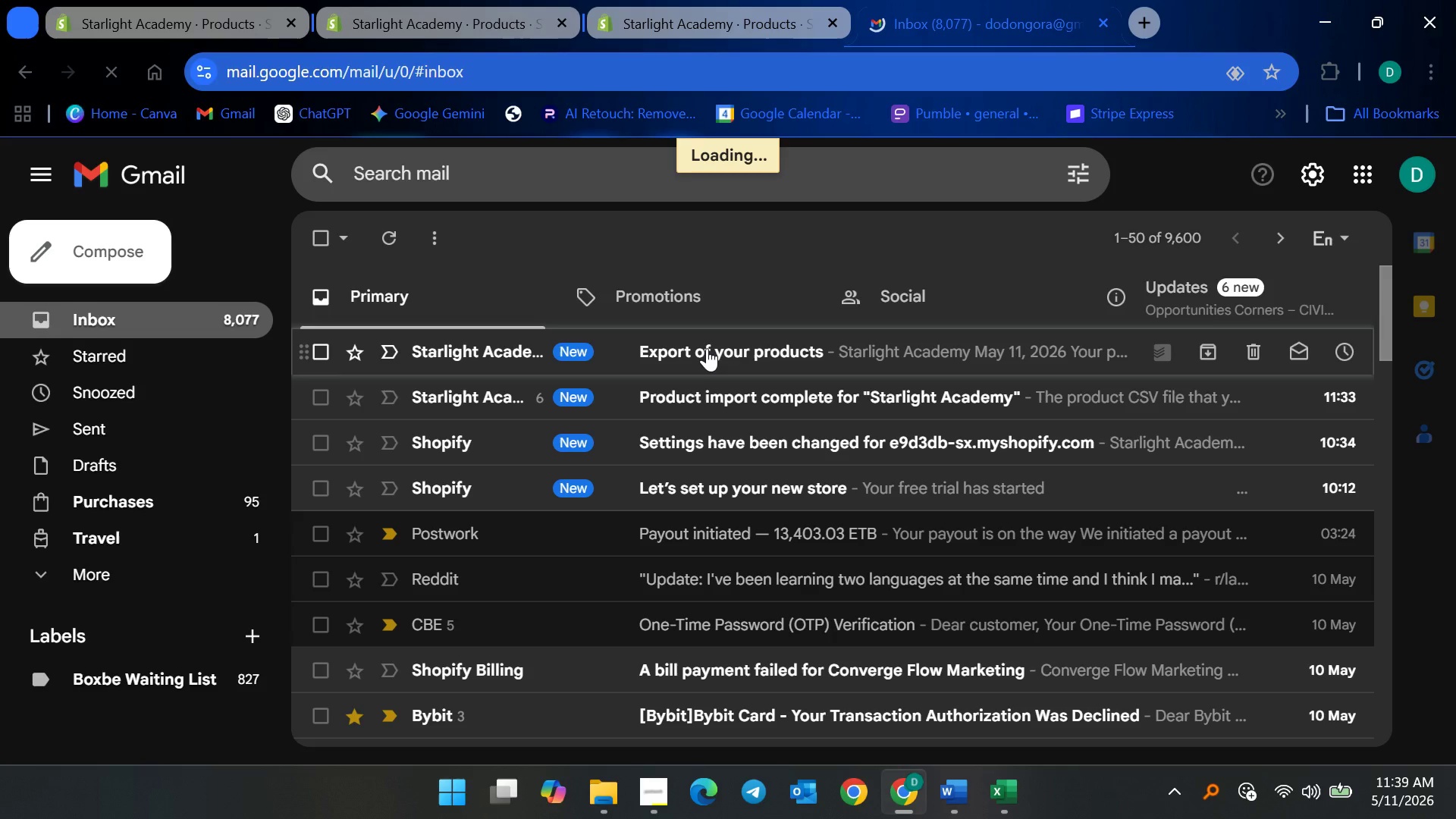 
left_click([708, 346])
 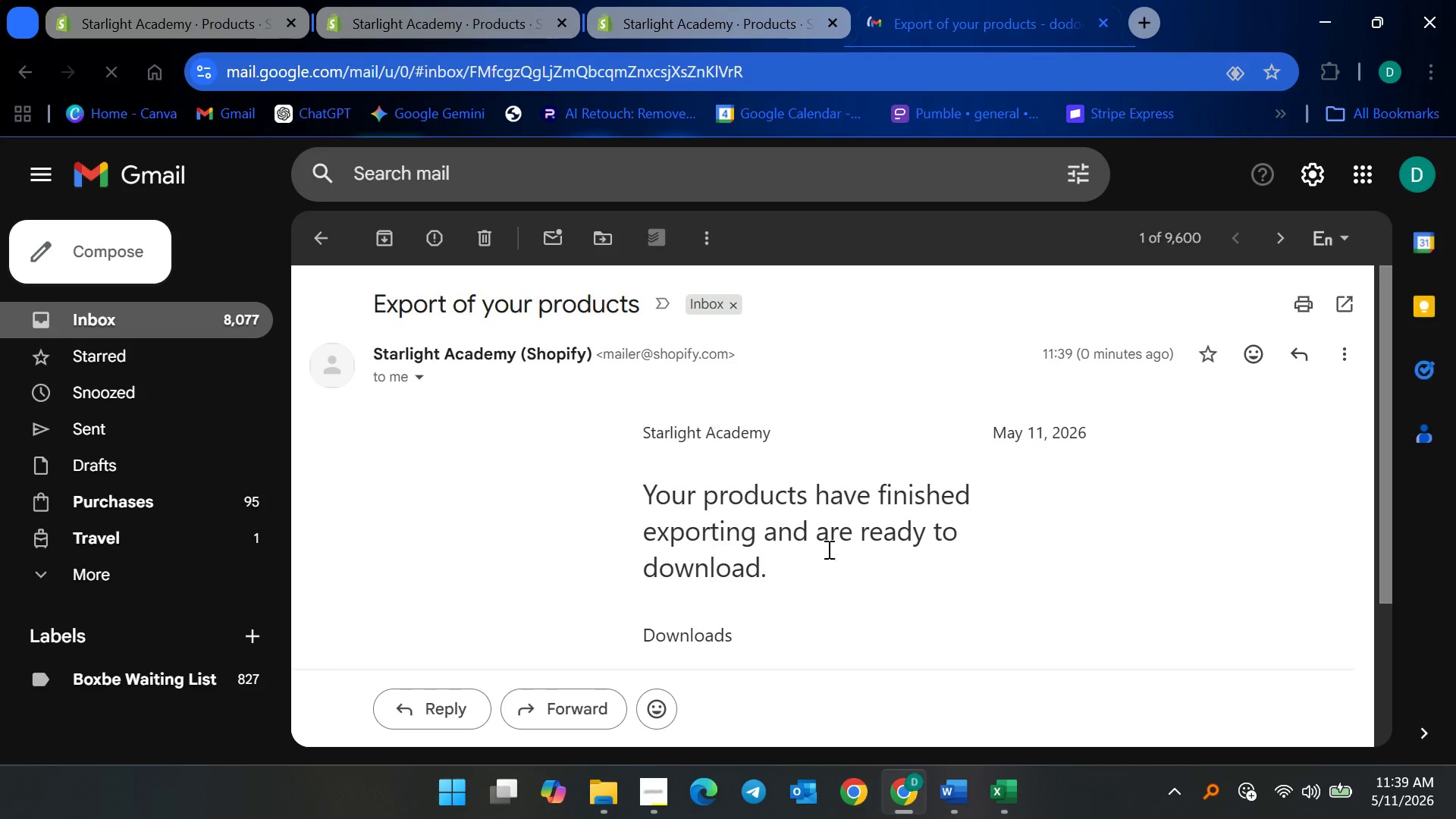 
scroll: coordinate [778, 548], scroll_direction: down, amount: 5.0
 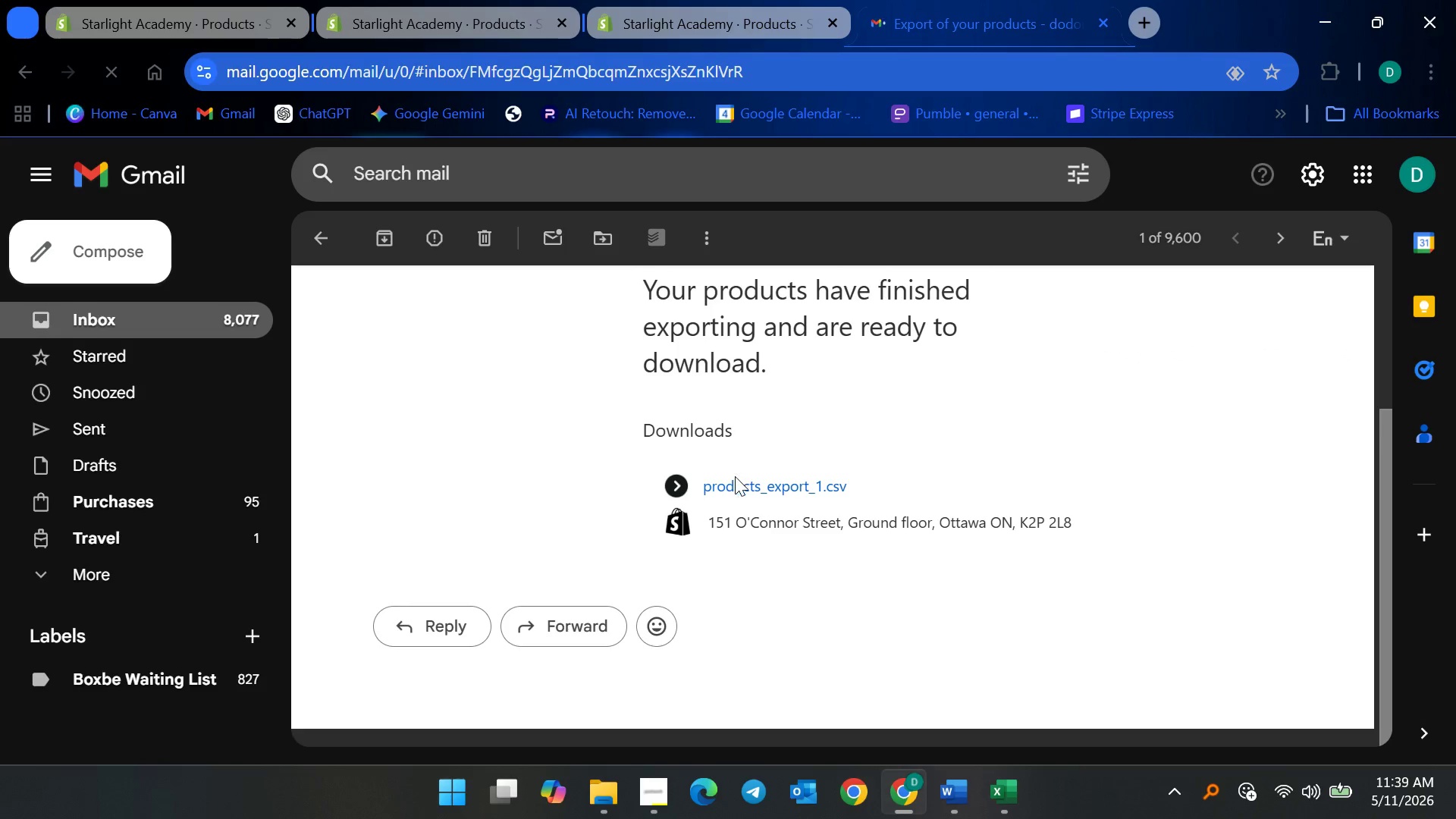 
left_click([735, 488])
 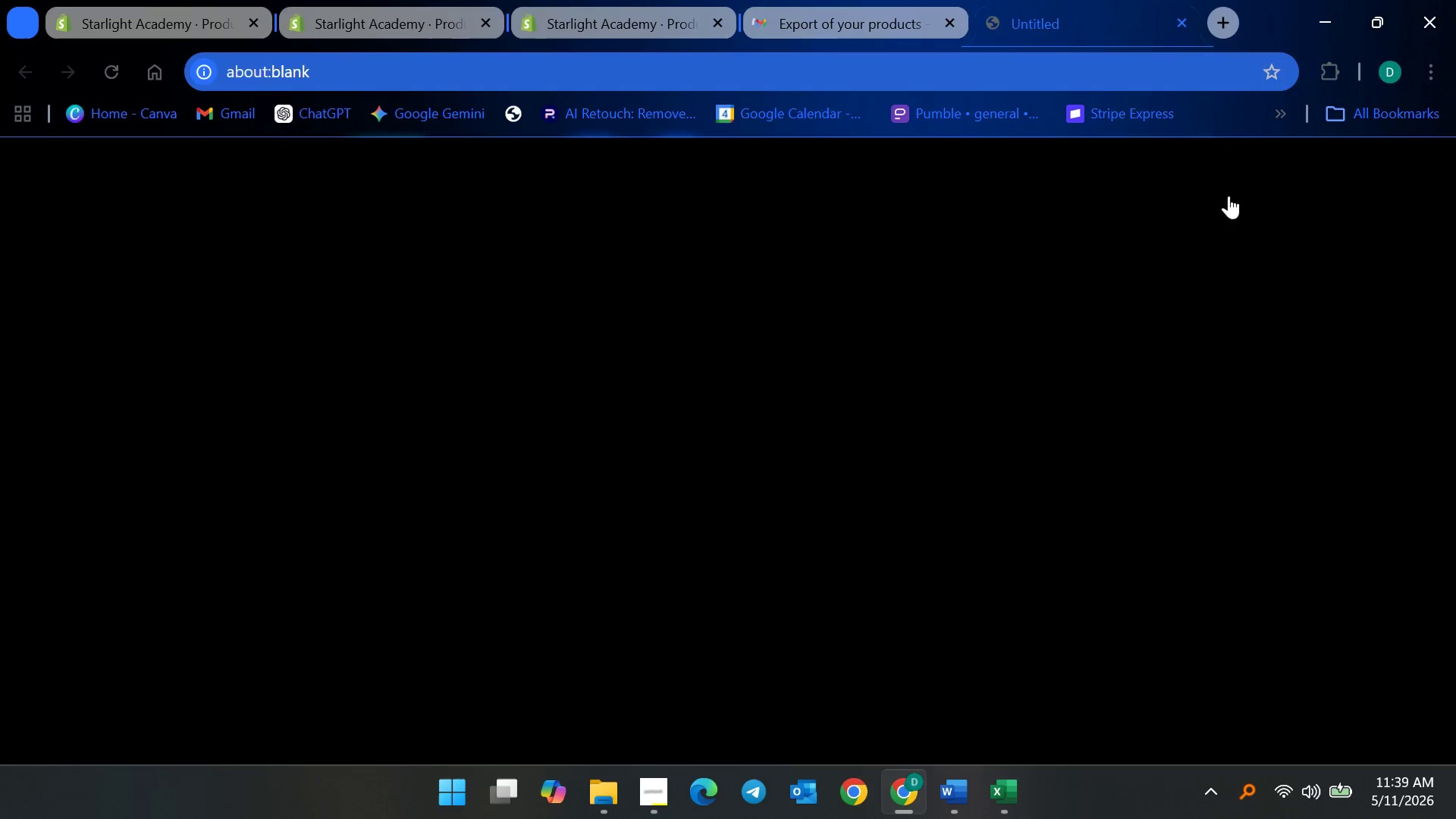 
left_click([1153, 124])
 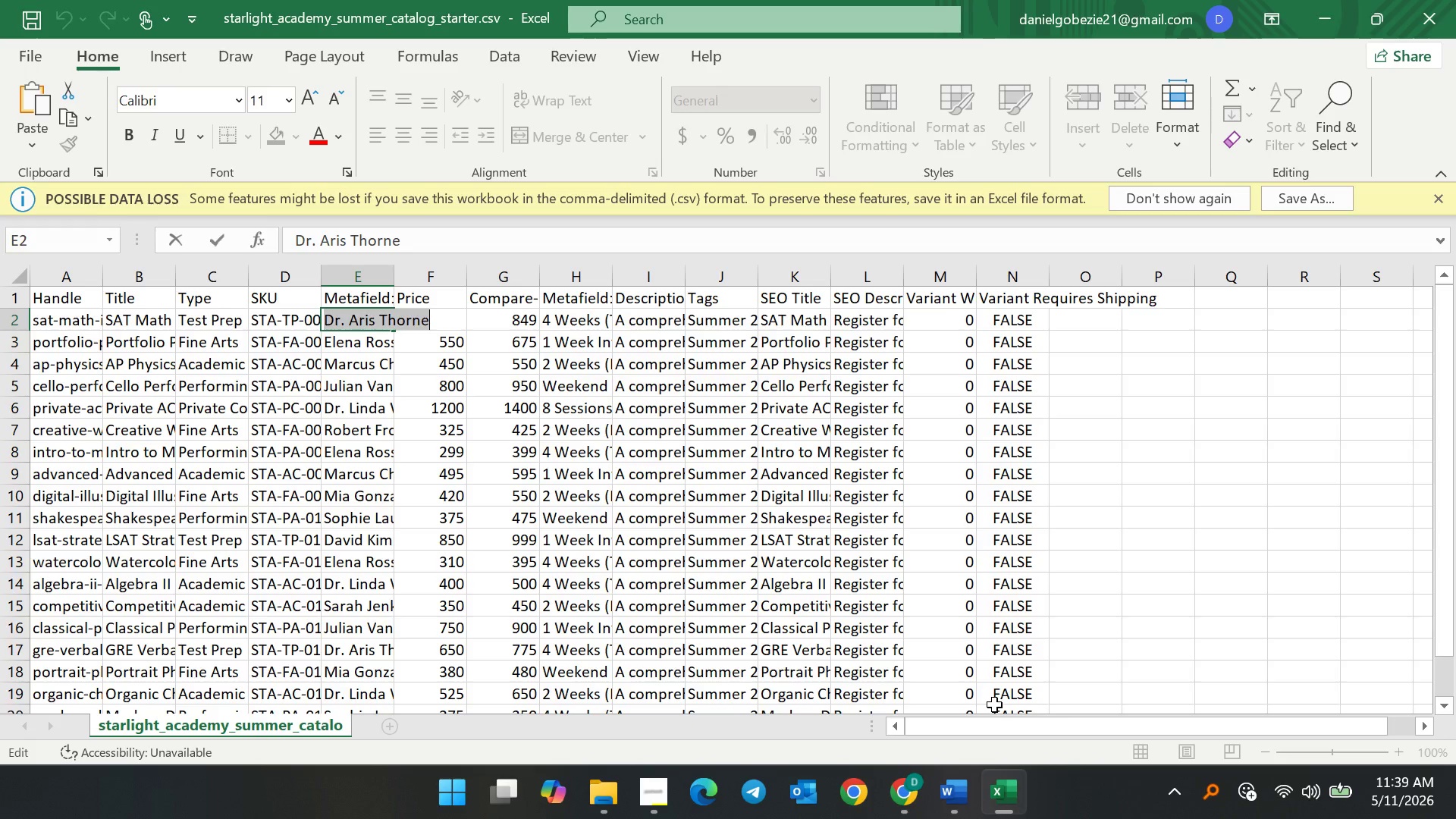 
left_click([1451, 10])
 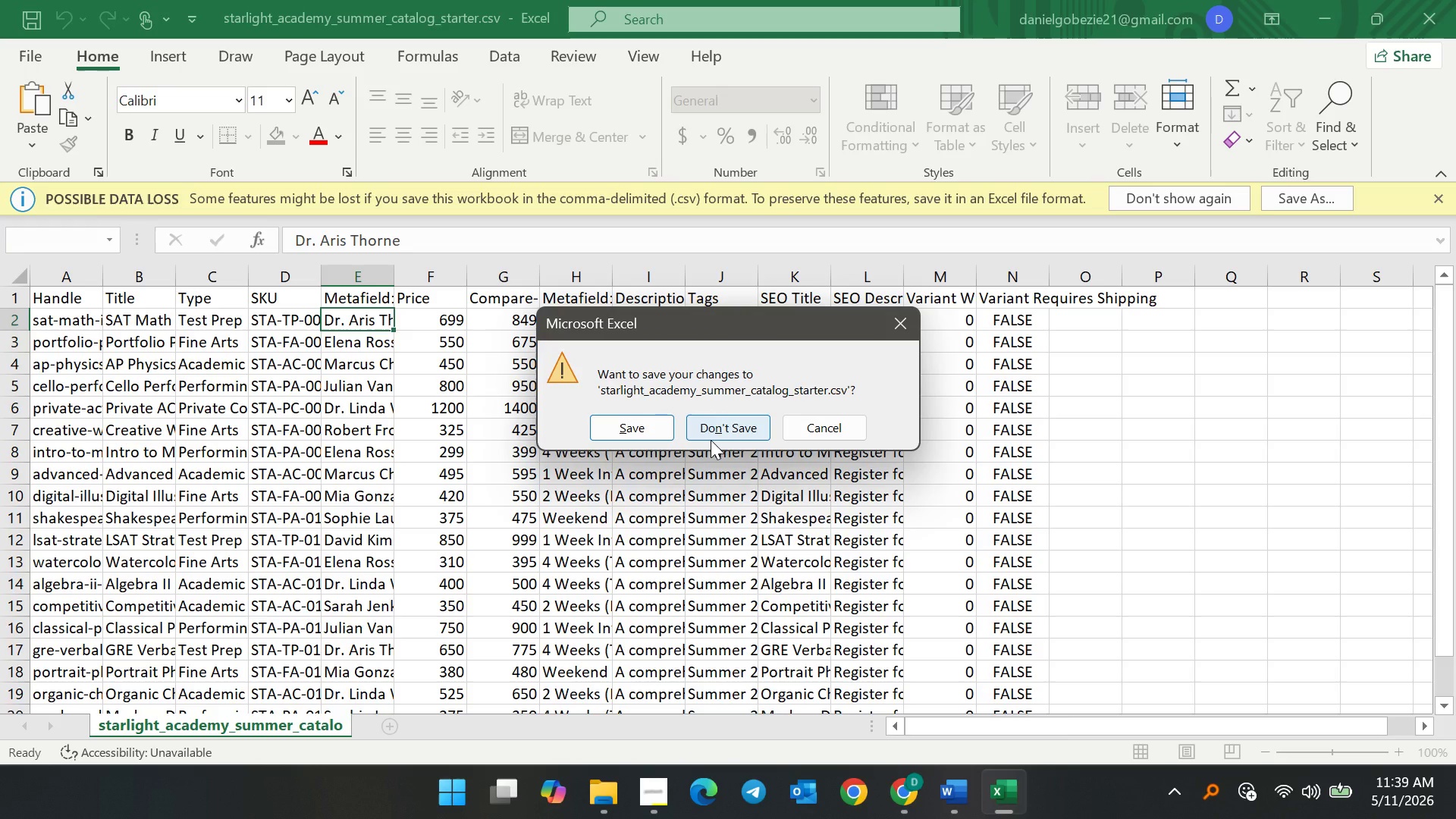 
left_click([717, 431])
 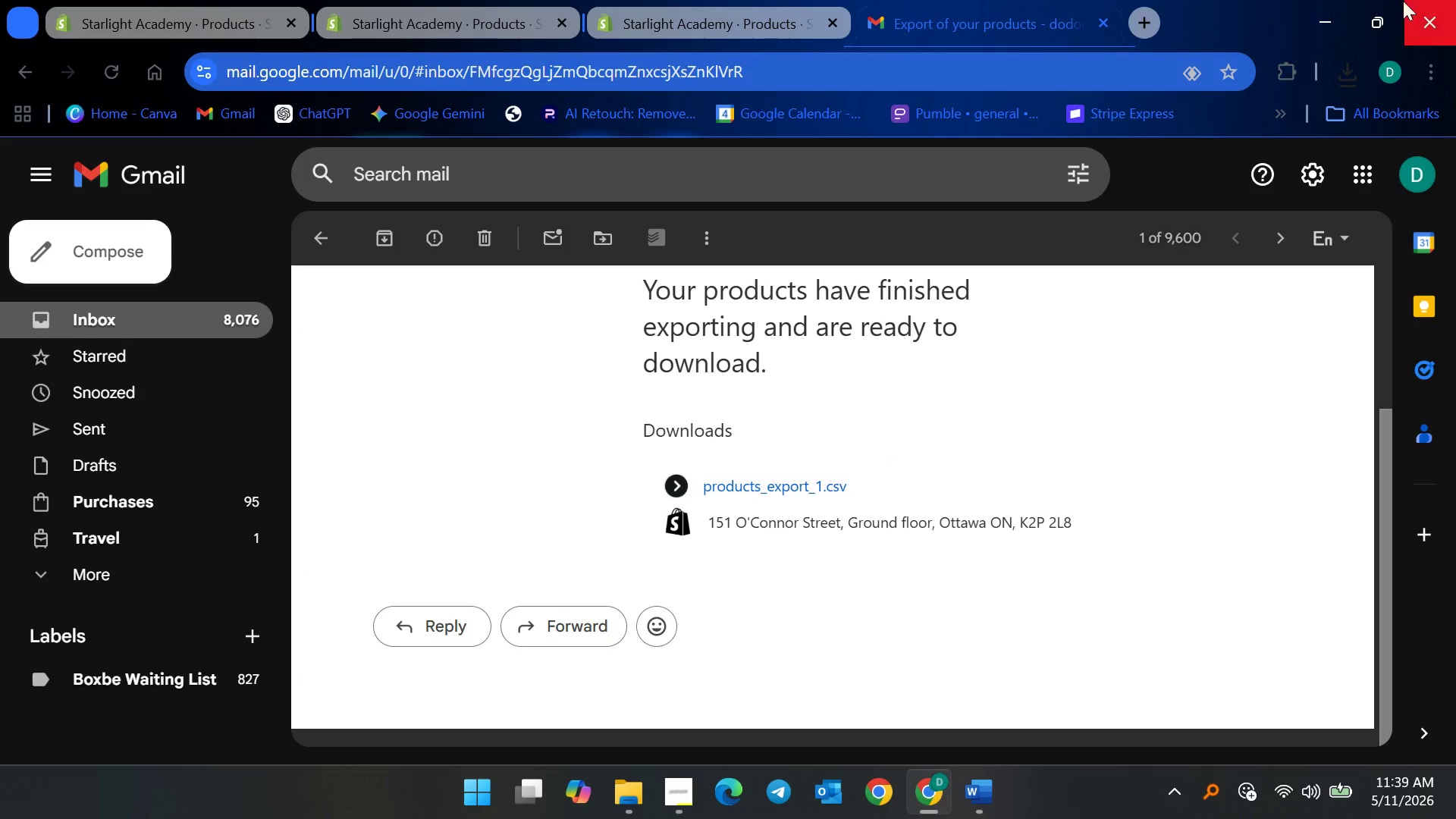 
left_click([1353, 73])
 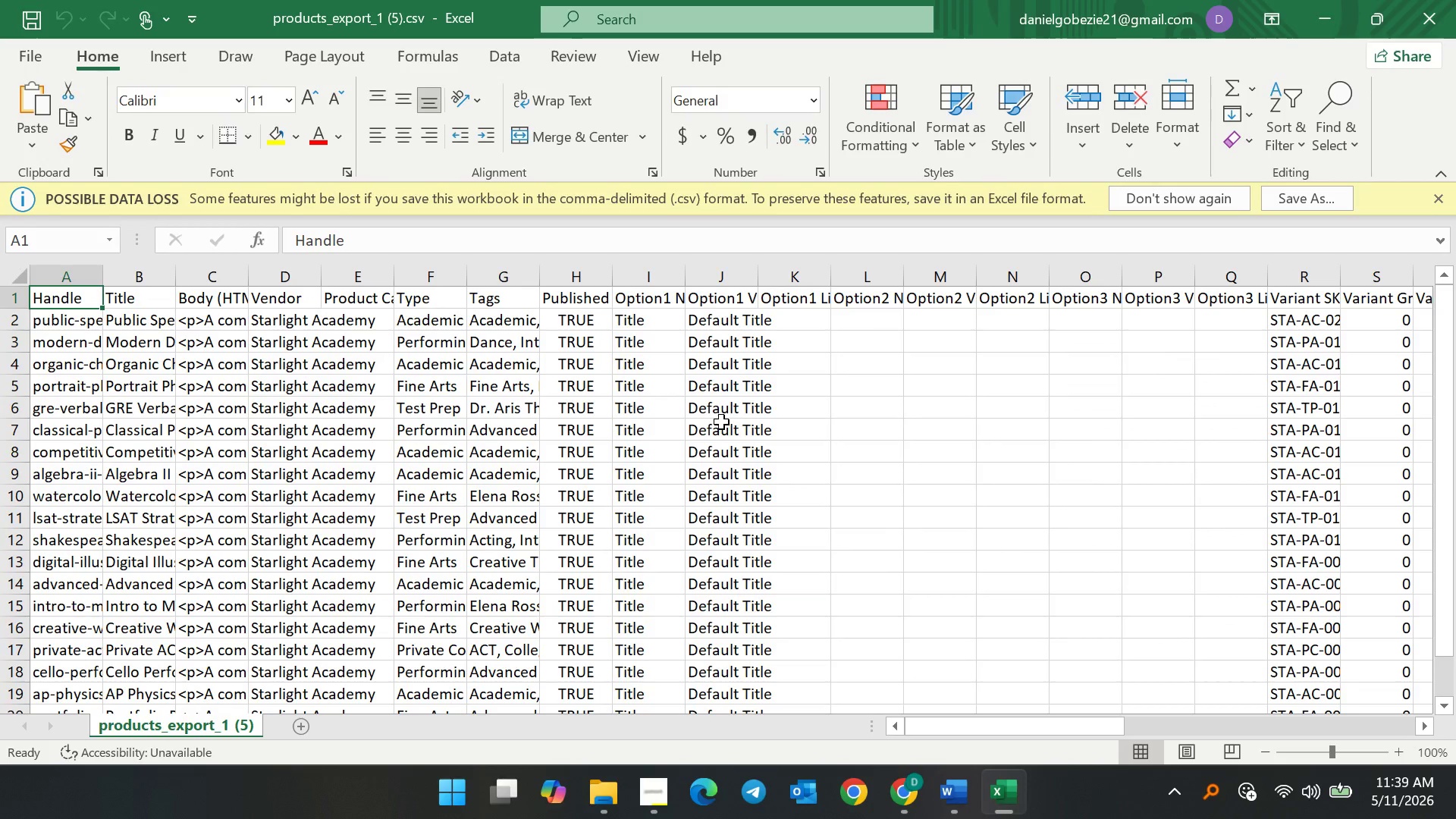 
left_click_drag(start_coordinate=[960, 728], to_coordinate=[932, 721])
 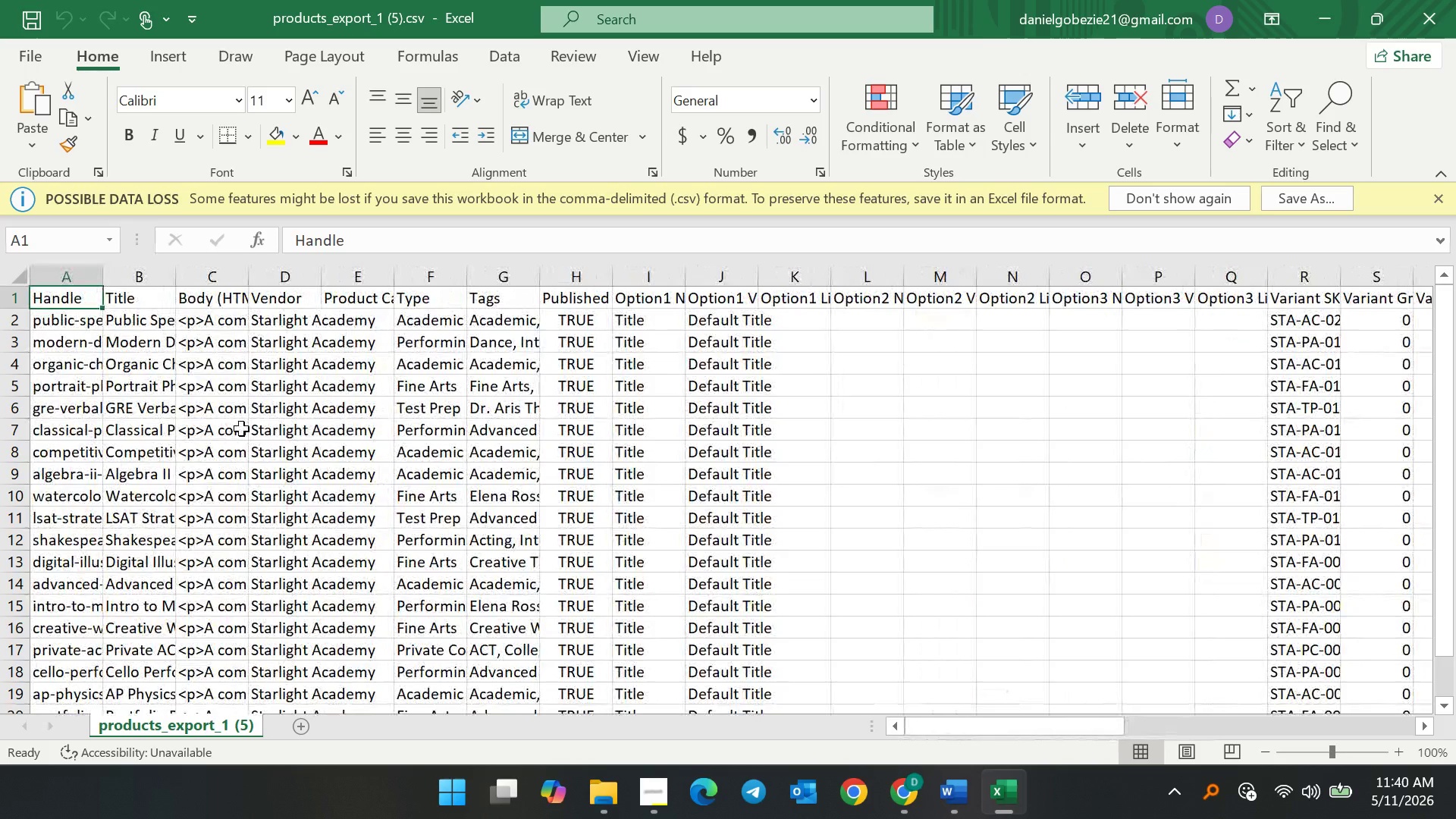 
scroll: coordinate [235, 463], scroll_direction: down, amount: 11.0
 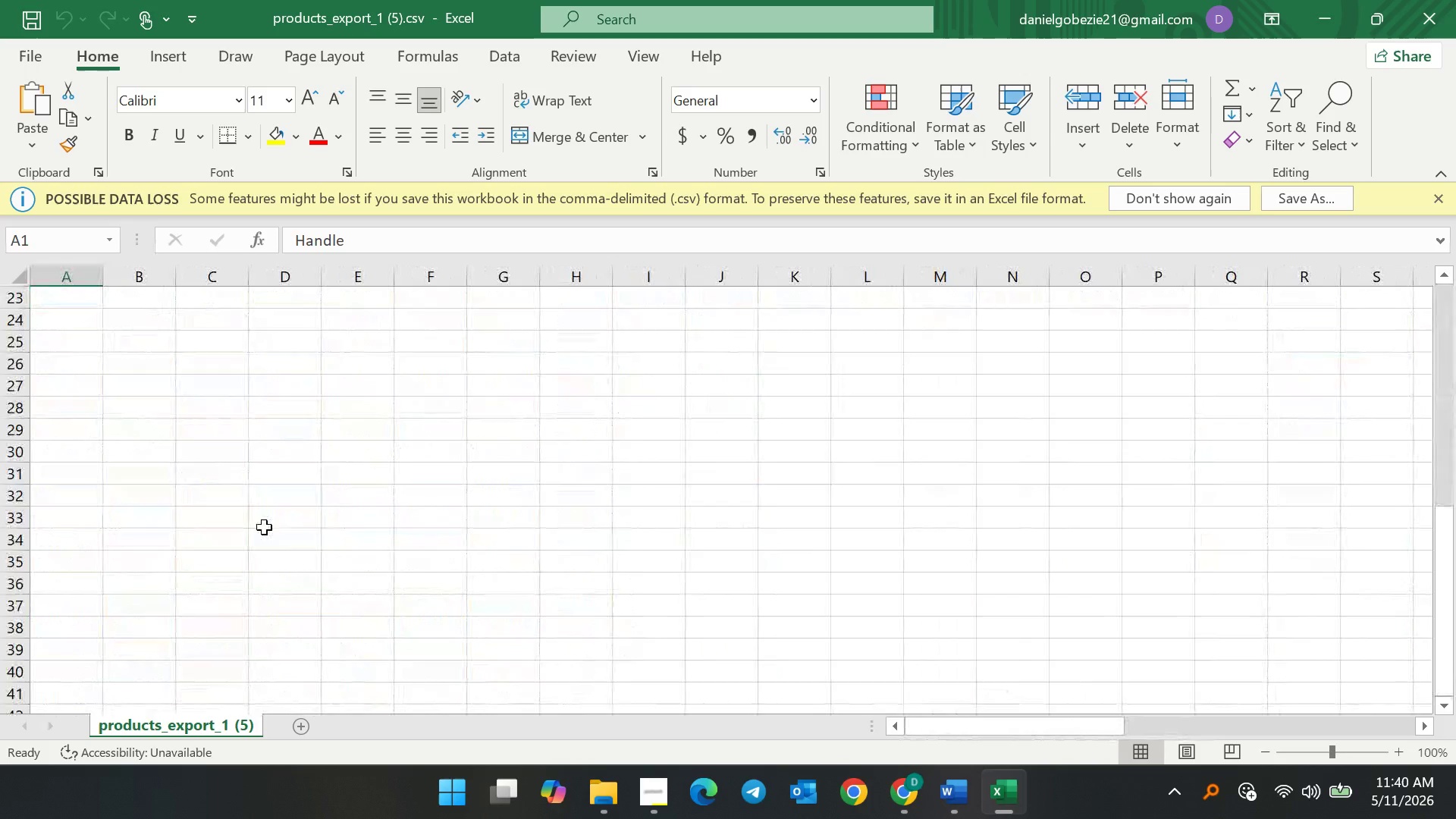 
scroll: coordinate [268, 512], scroll_direction: up, amount: 6.0
 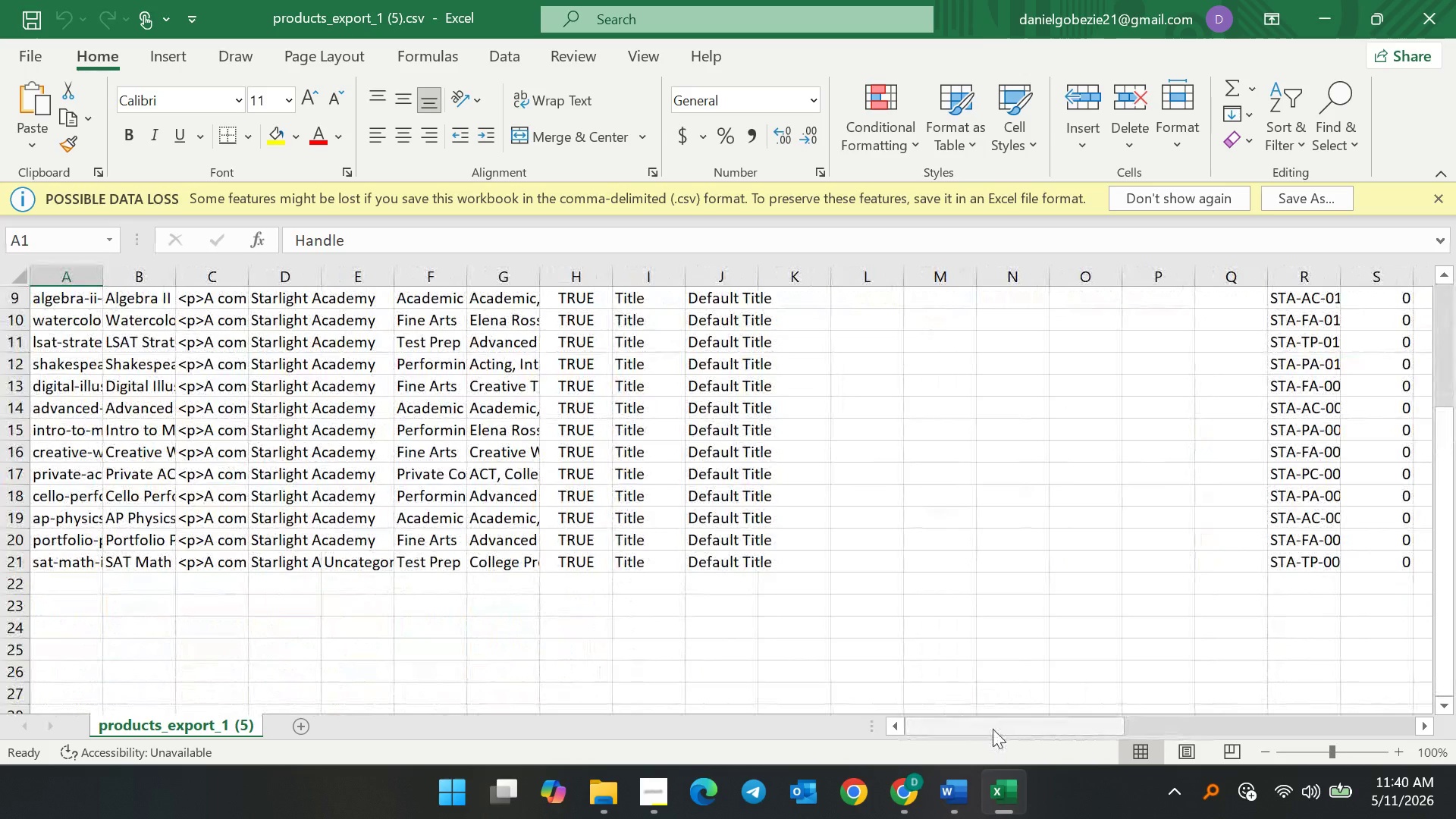 
left_click_drag(start_coordinate=[990, 726], to_coordinate=[1296, 710])
 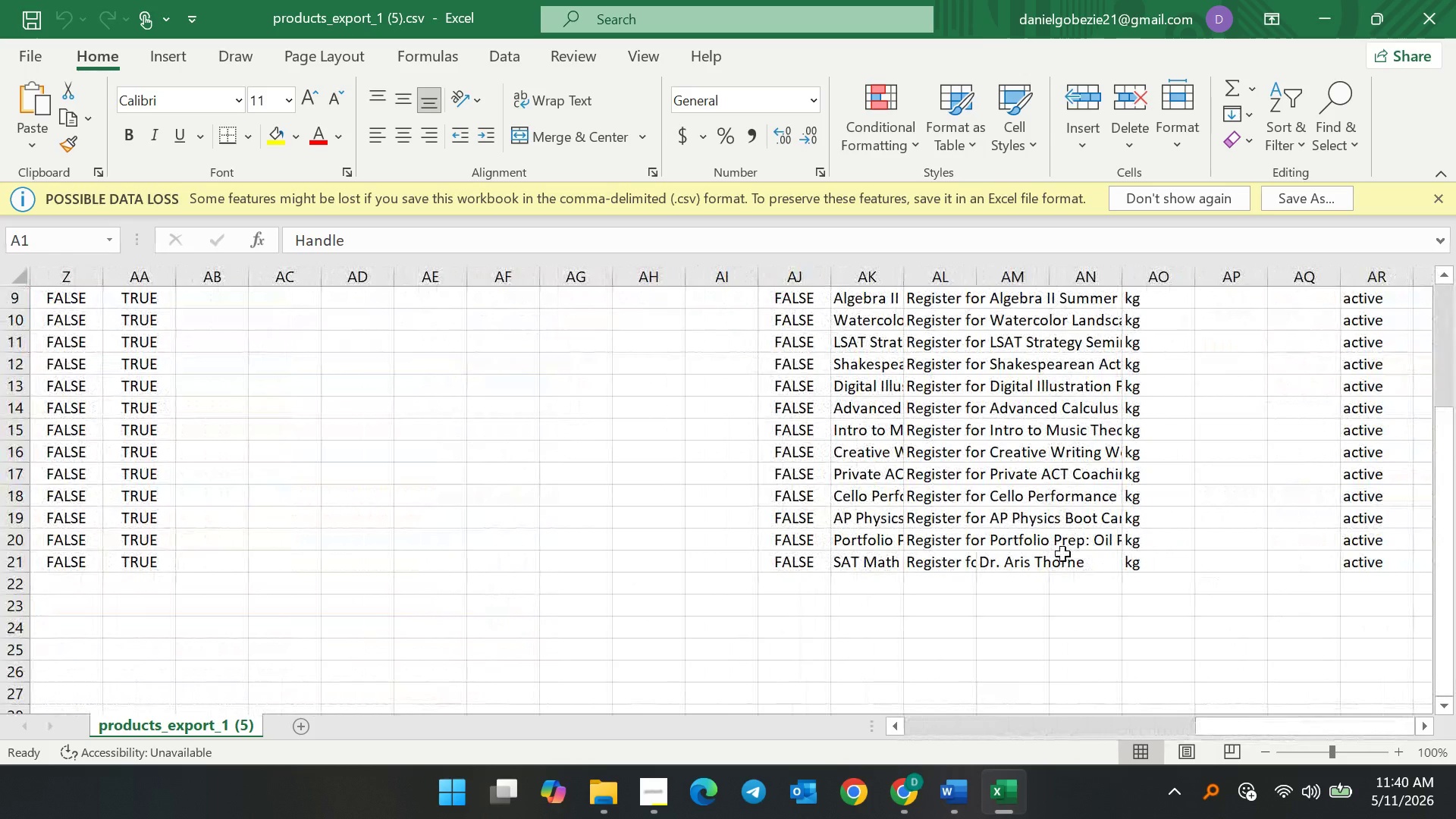 
scroll: coordinate [1061, 560], scroll_direction: up, amount: 10.0
 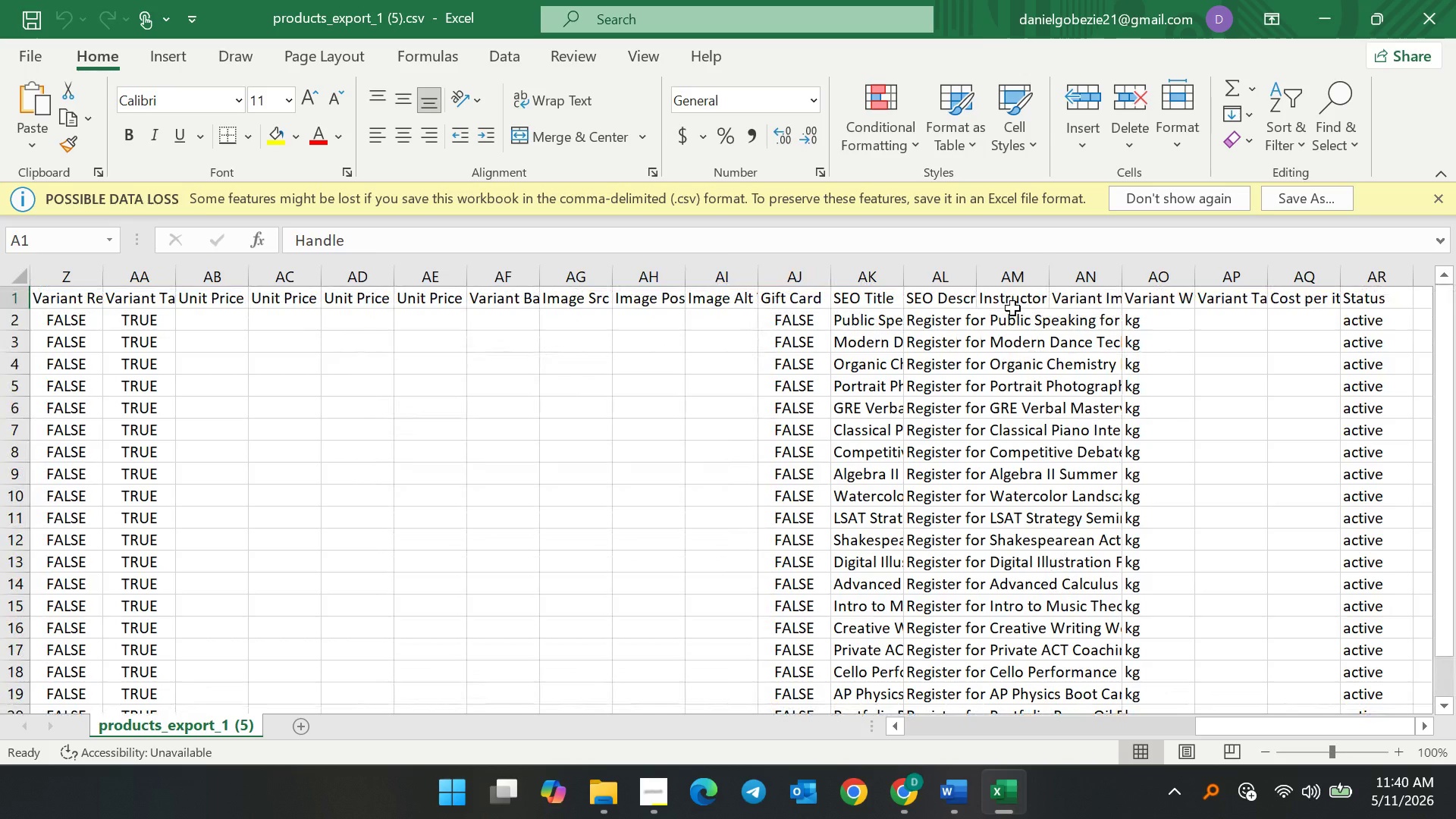 
double_click([1012, 297])
 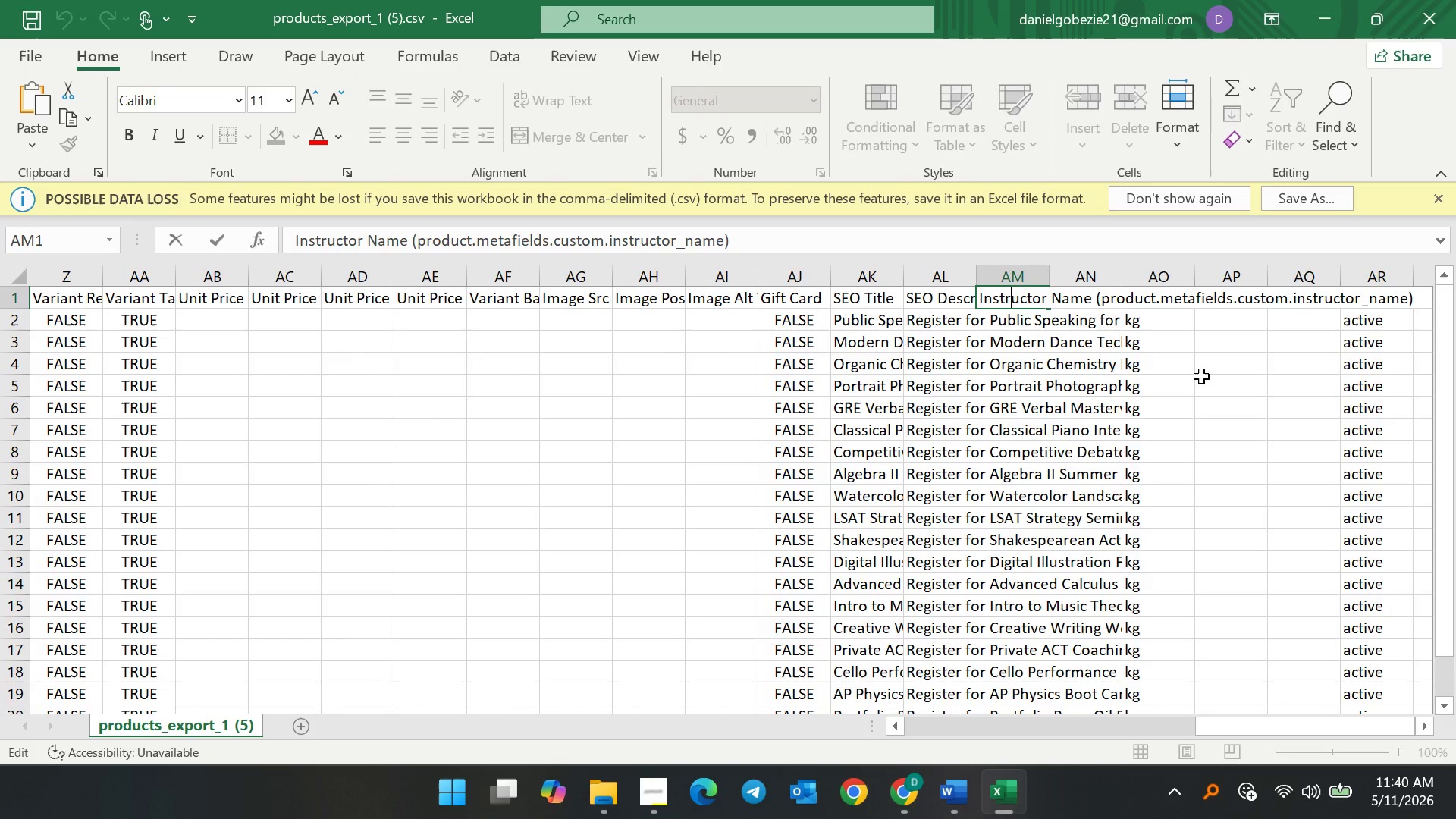 
wait(9.17)
 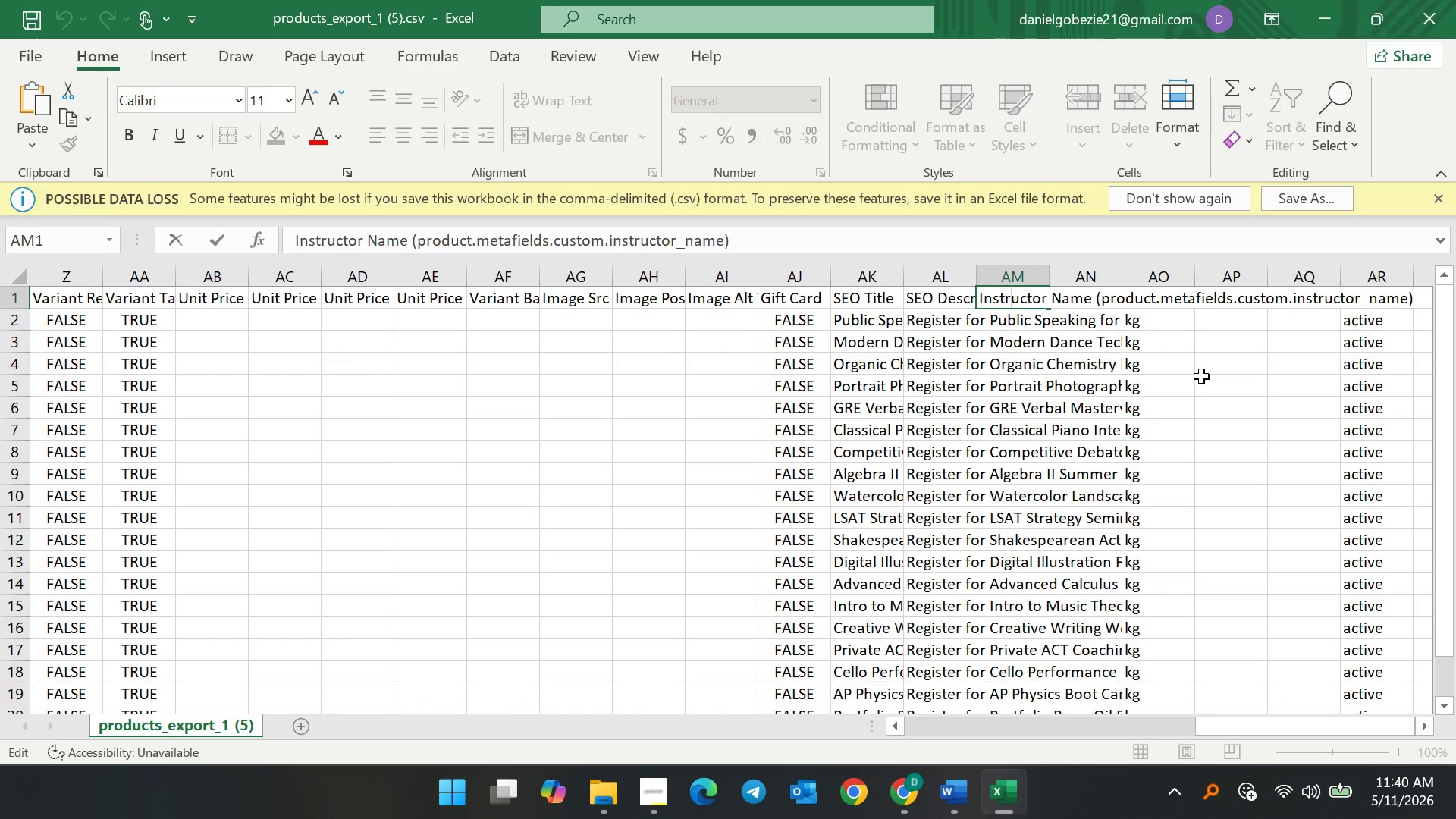 
key(Control+A)
 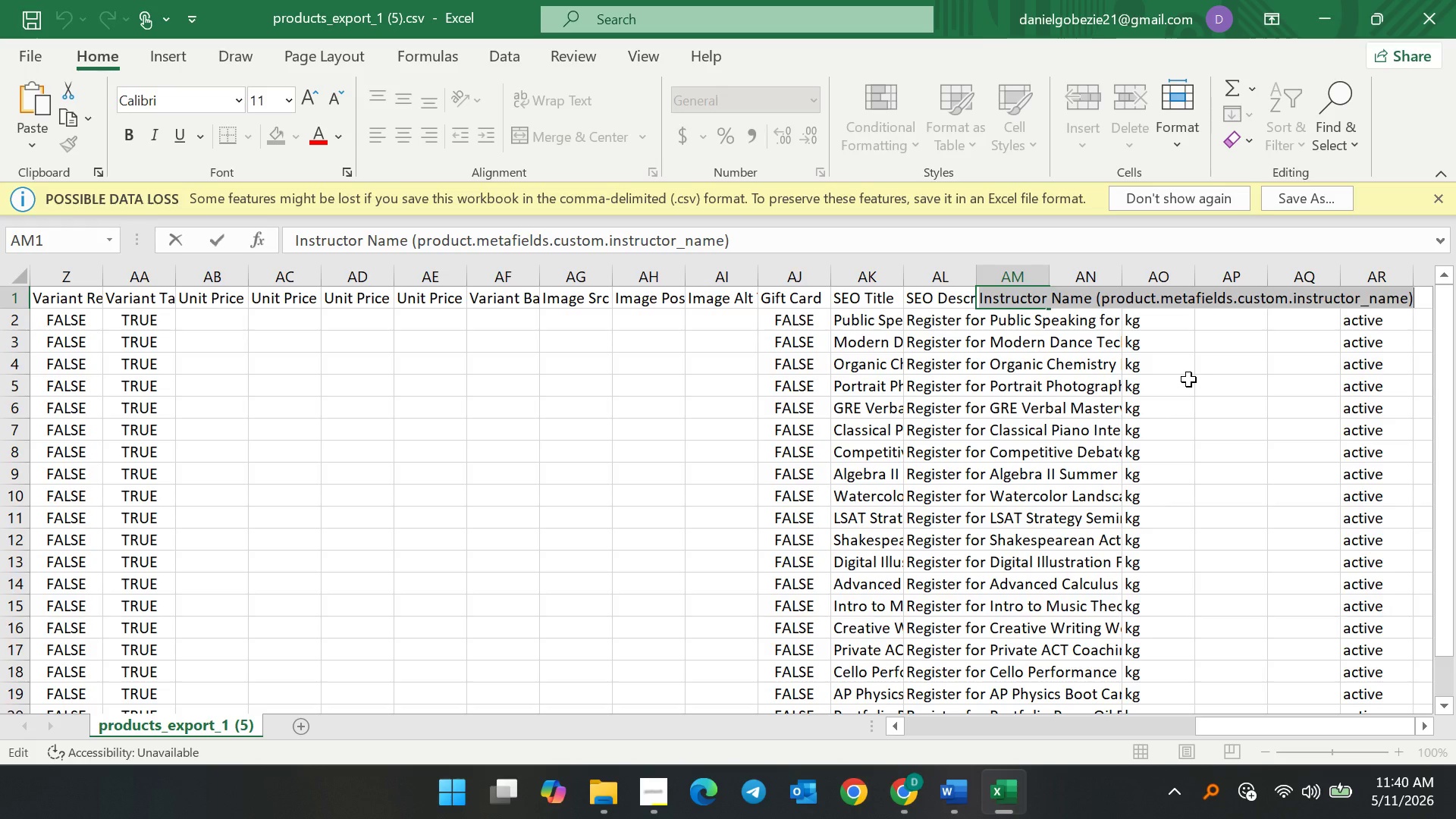 
key(Control+C)
 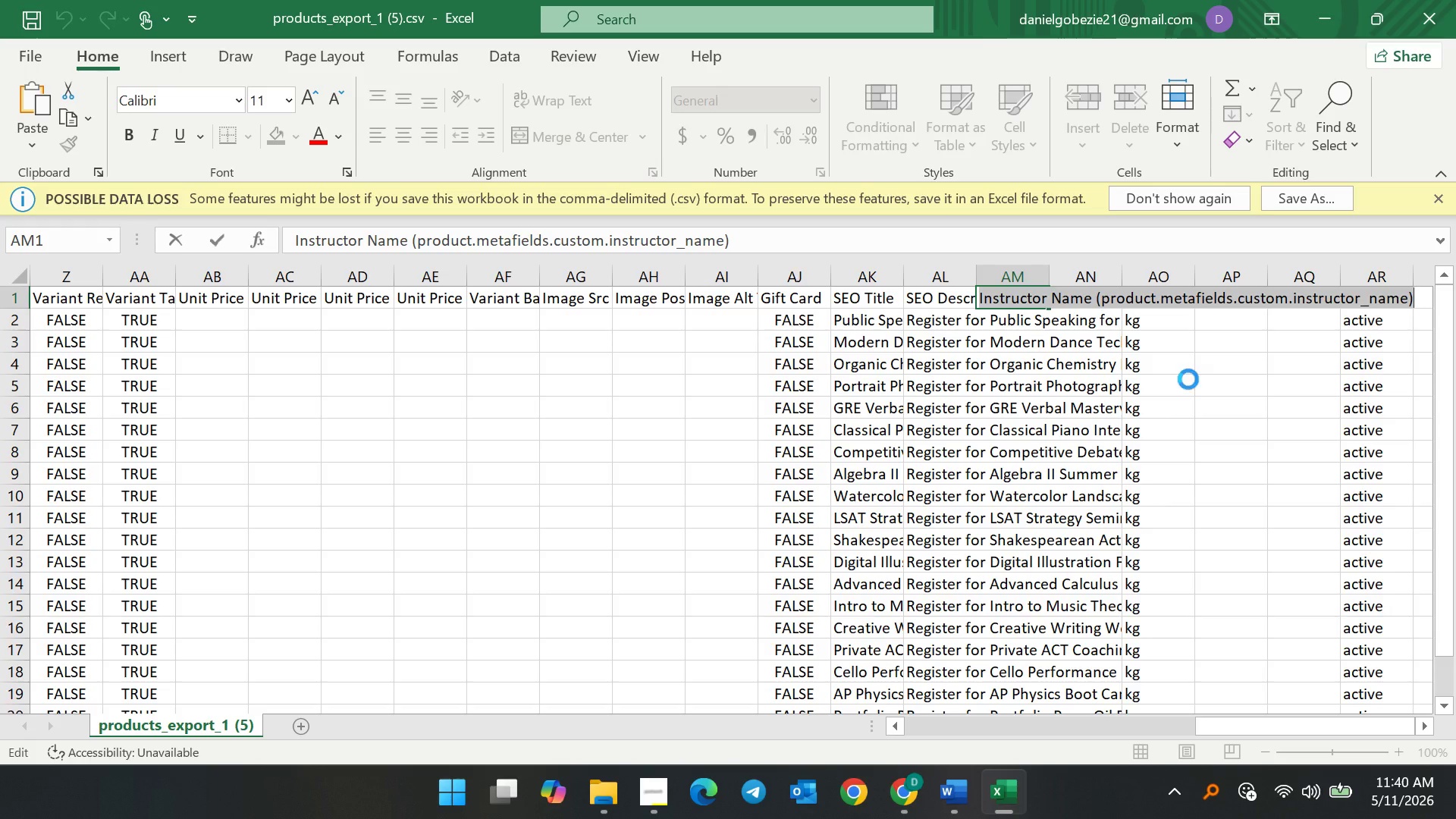 
key(Control+C)
 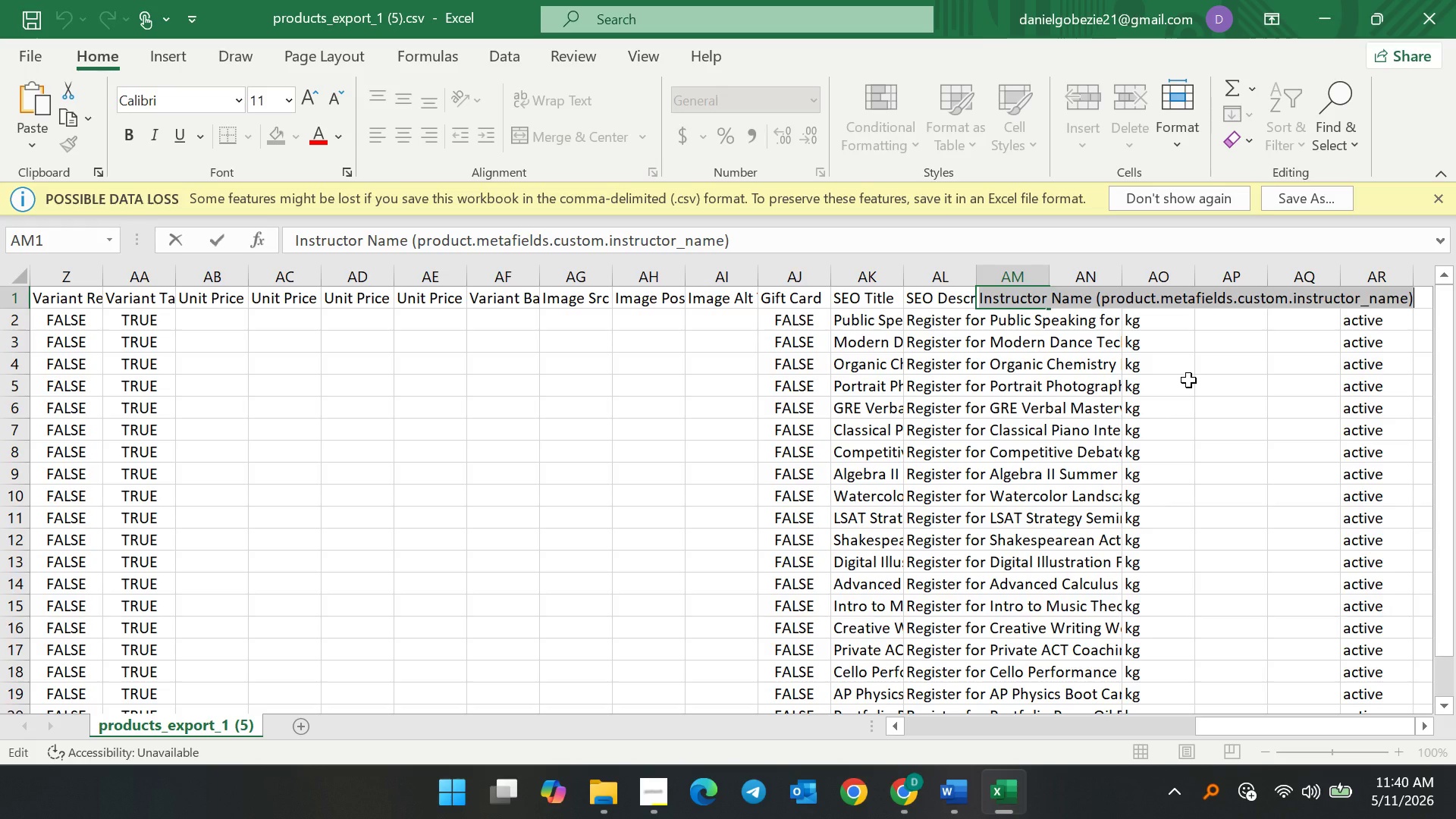 
key(Control+C)
 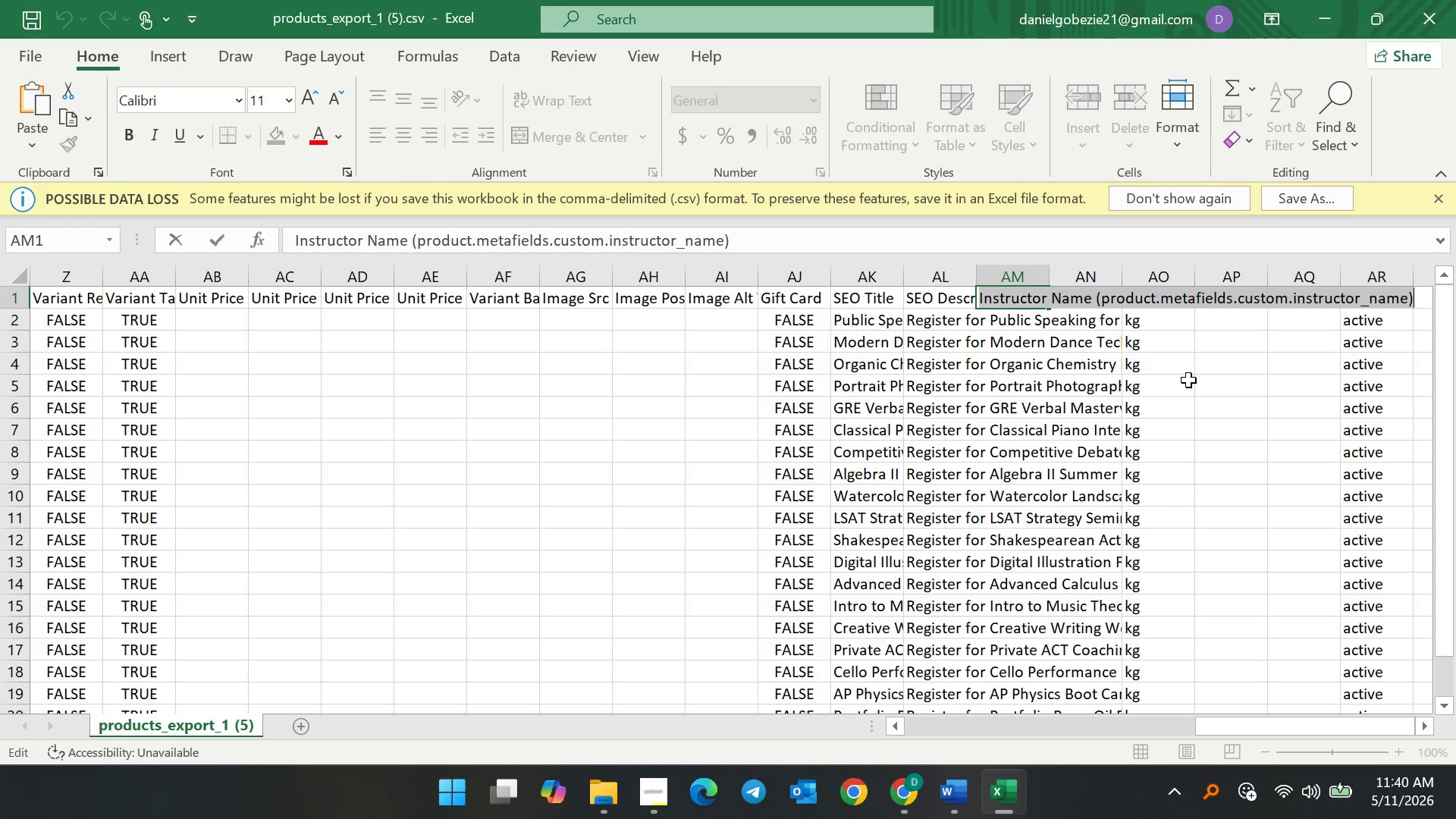 
key(Control+C)
 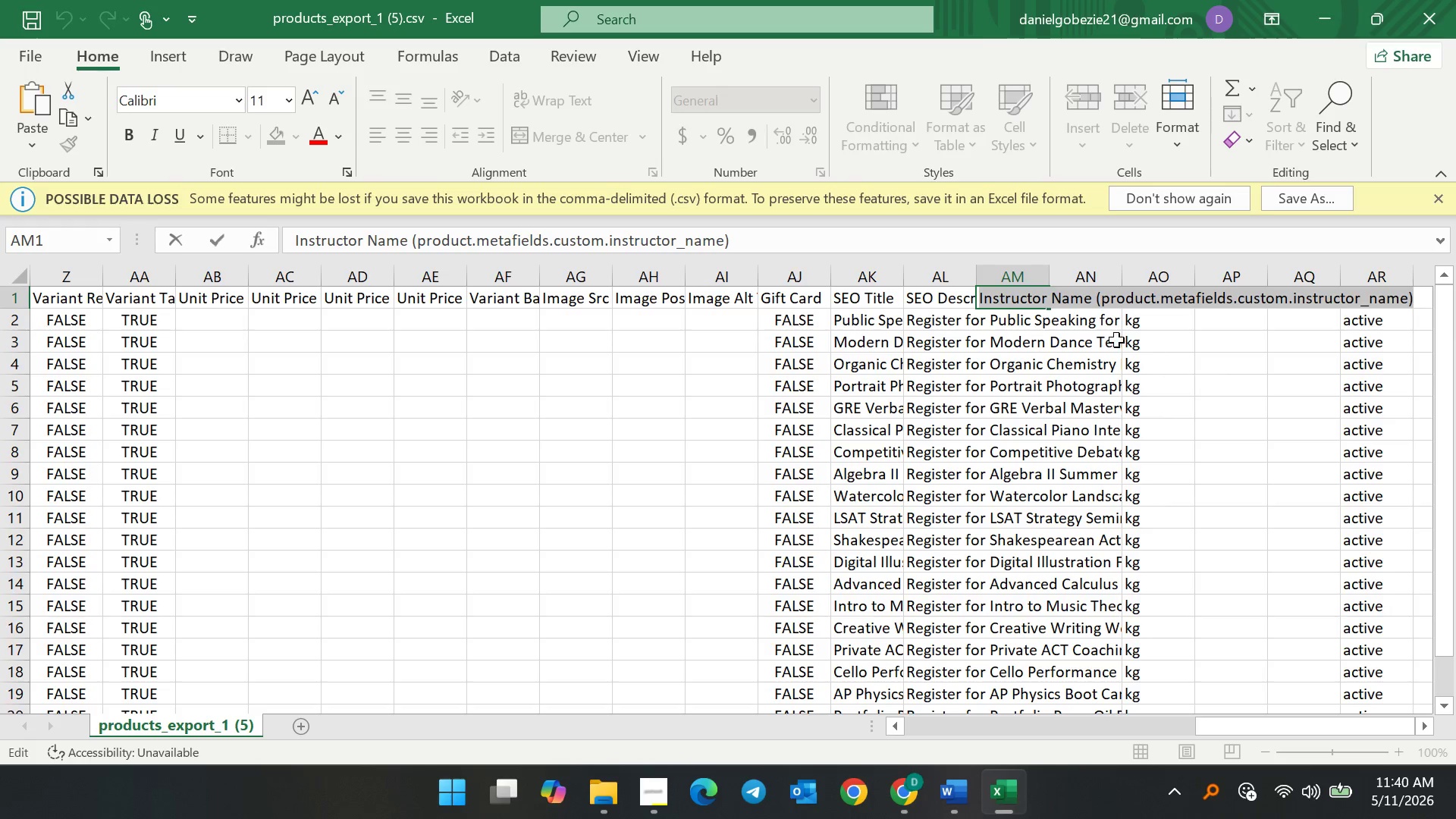 
key(Control+C)
 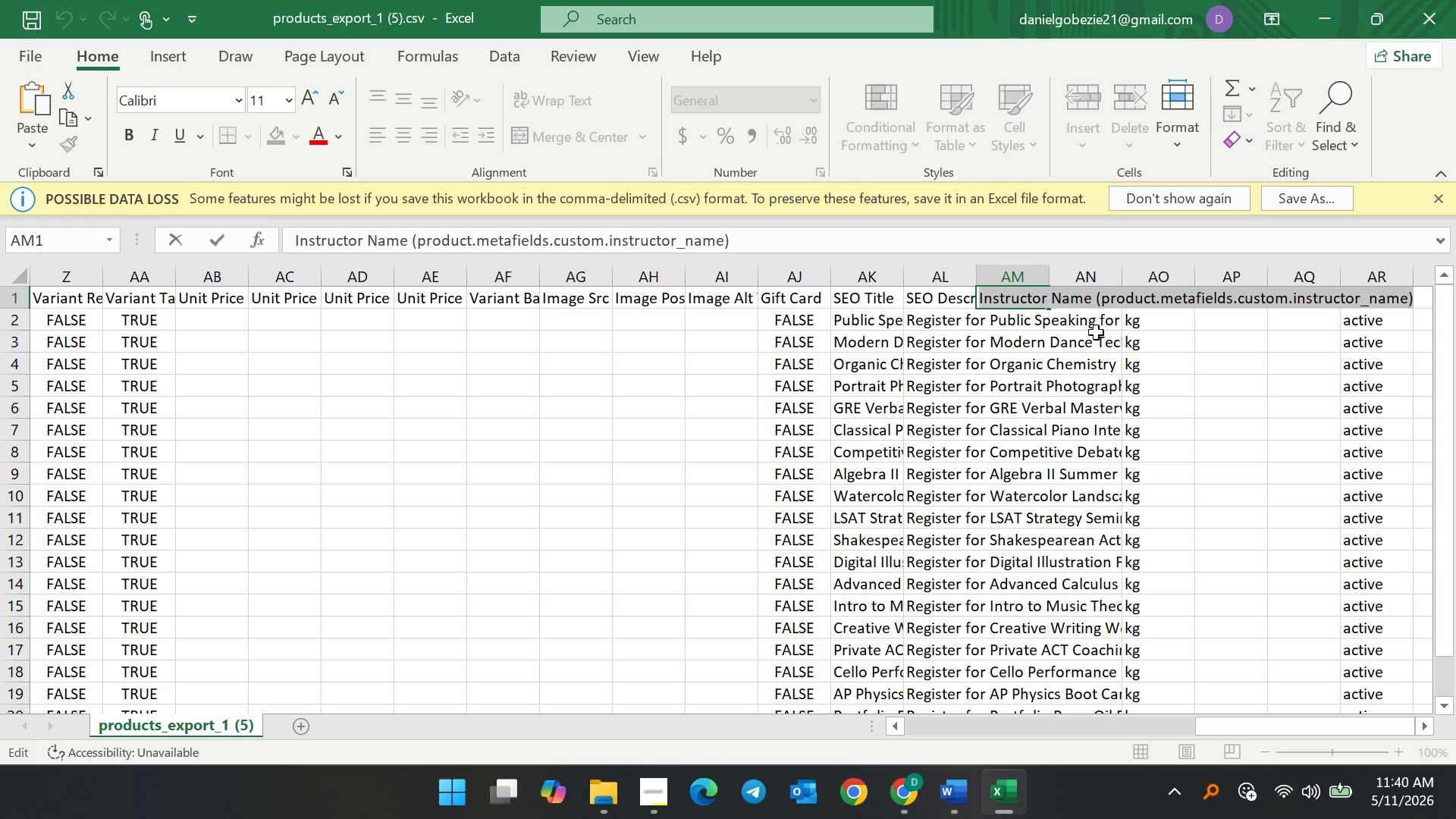 
key(Control+C)
 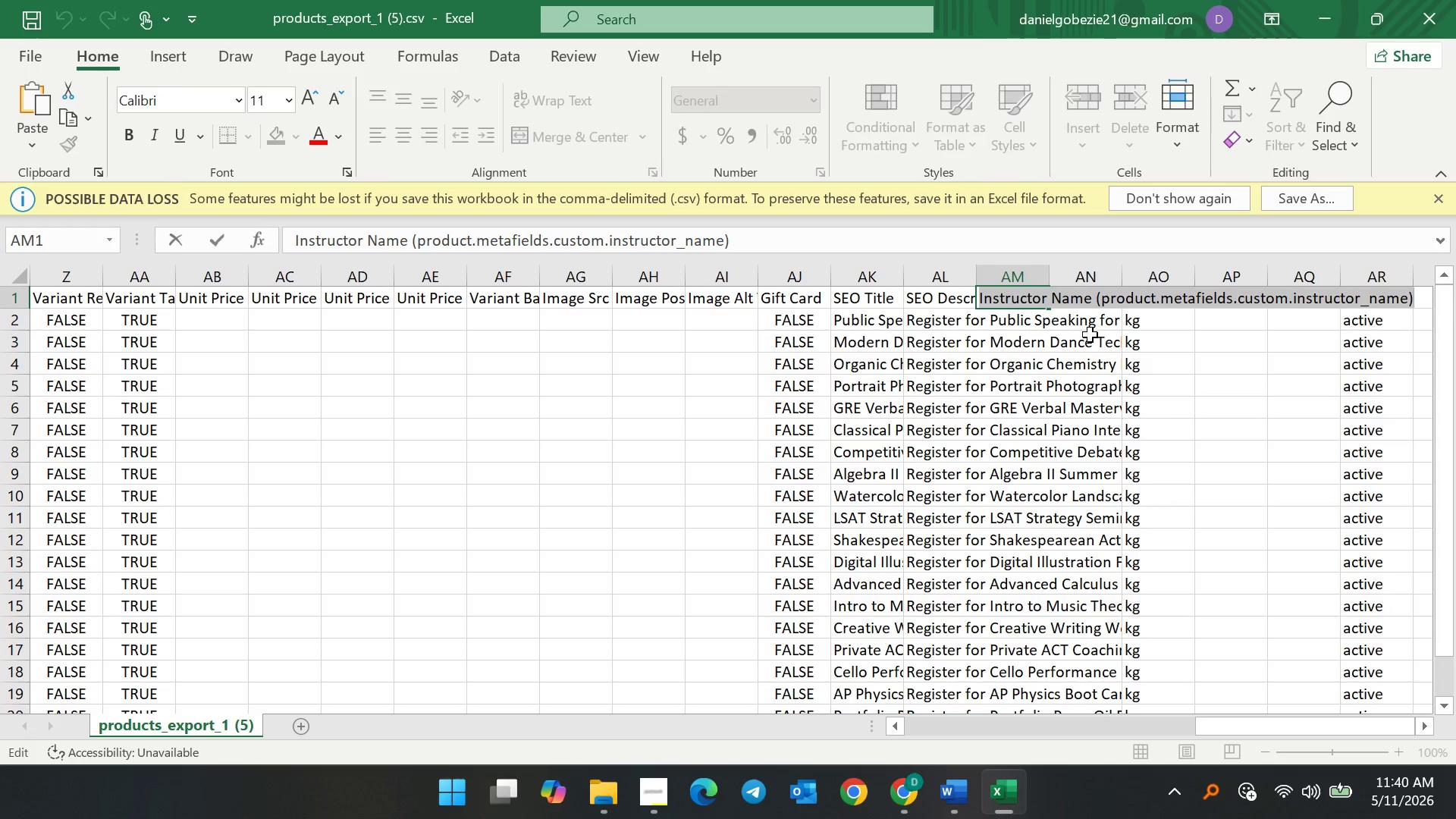 
key(Control+C)
 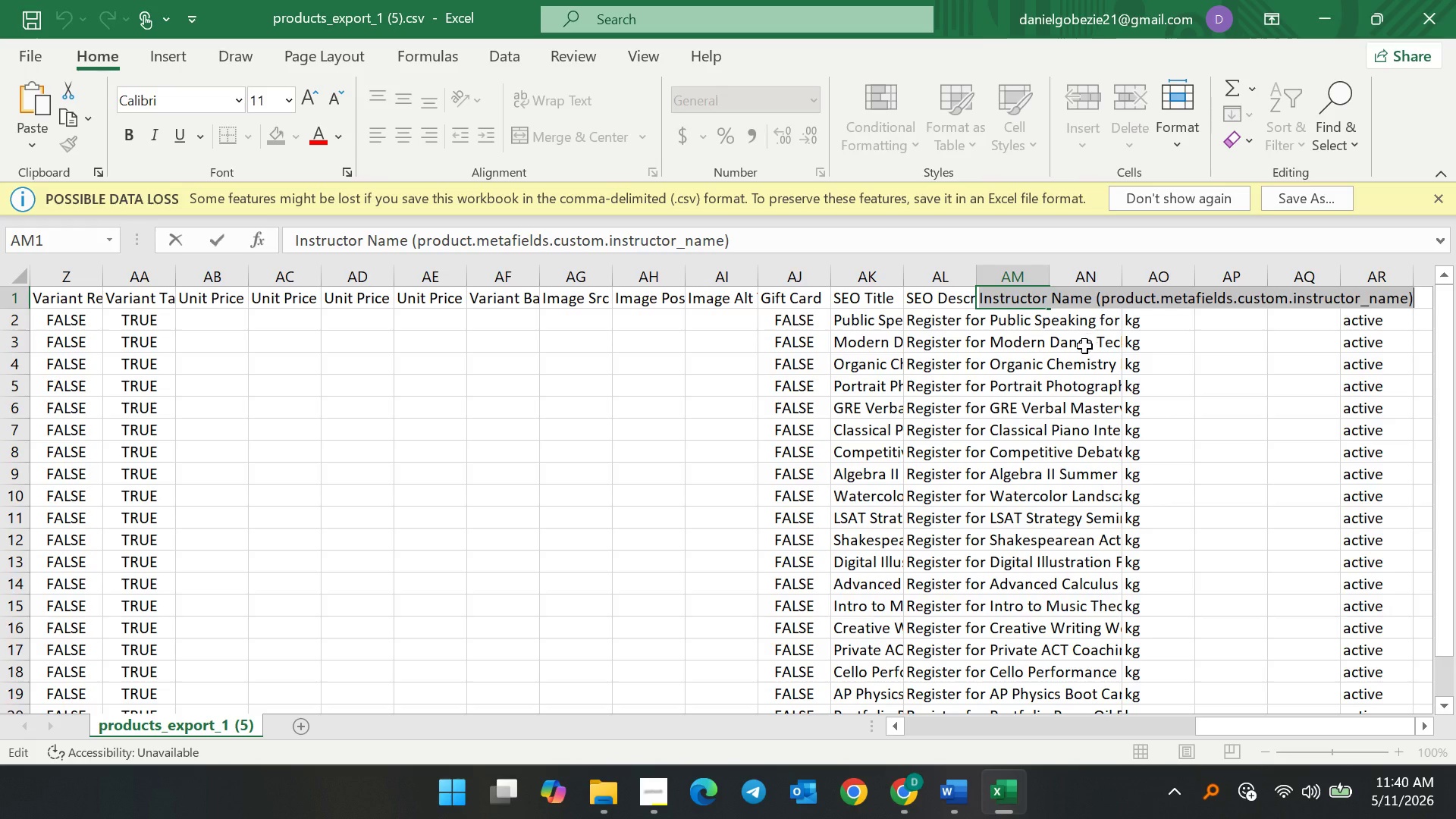 
key(Control+C)
 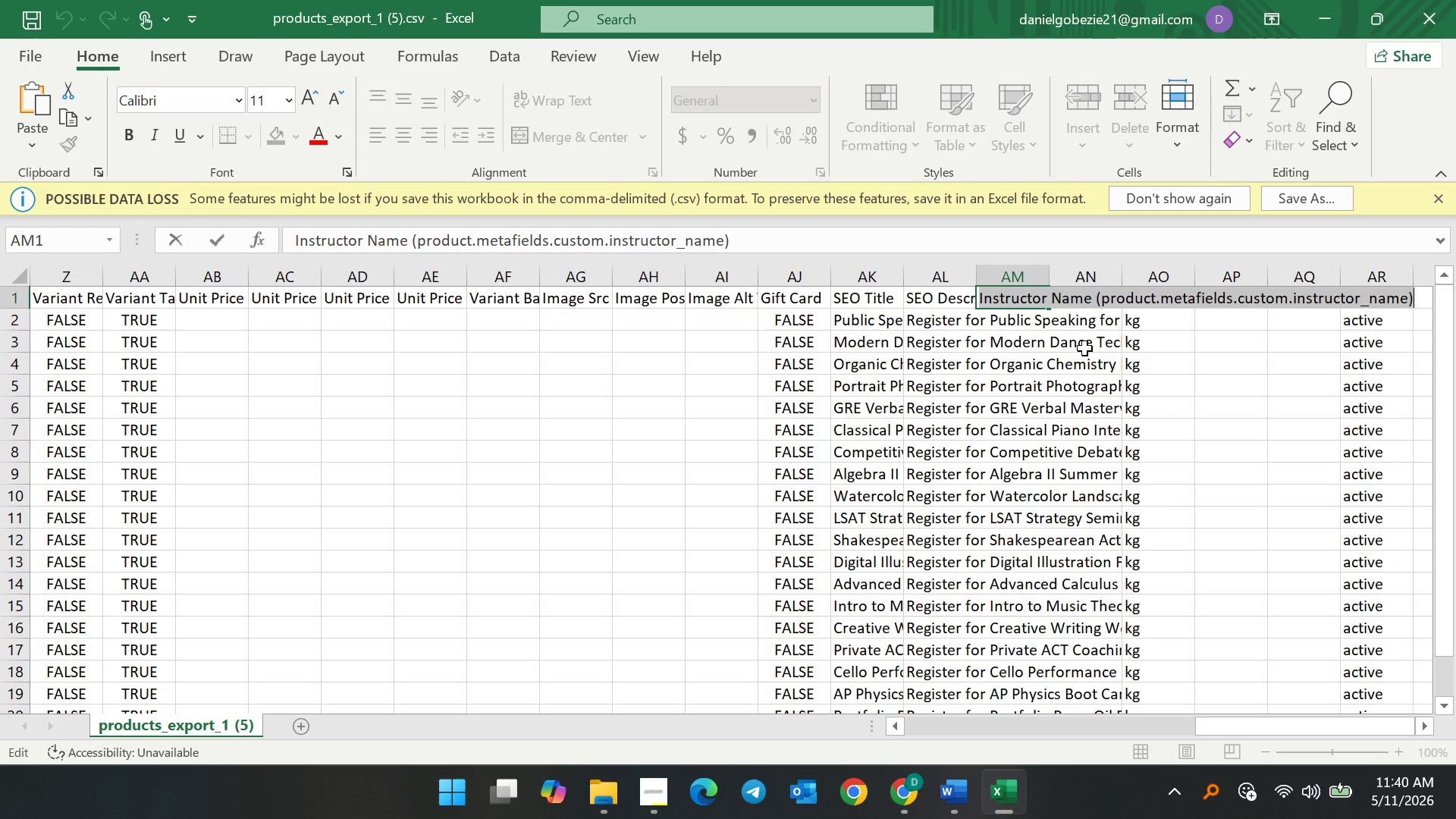 
key(Control+C)
 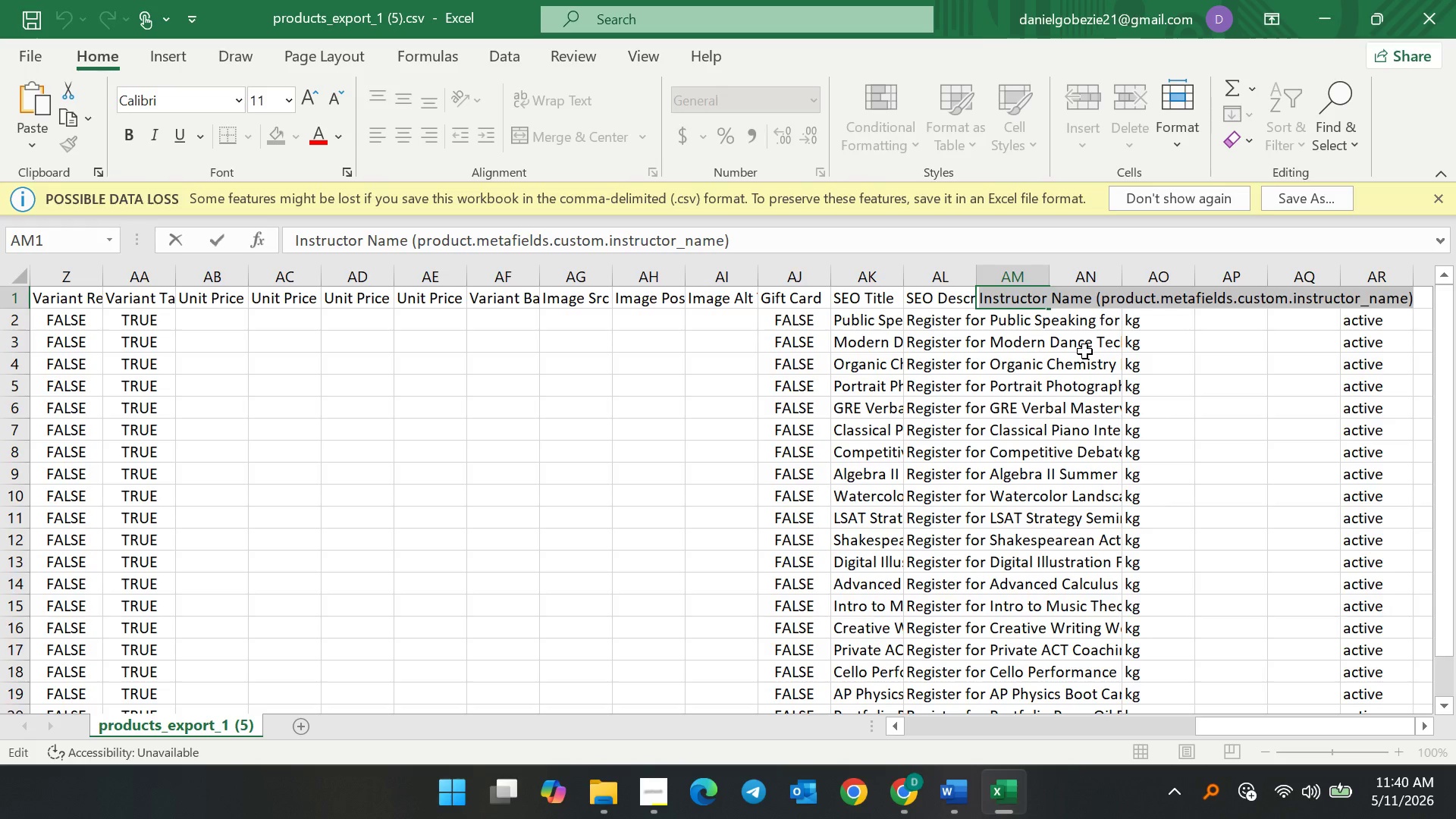 
key(Control+C)
 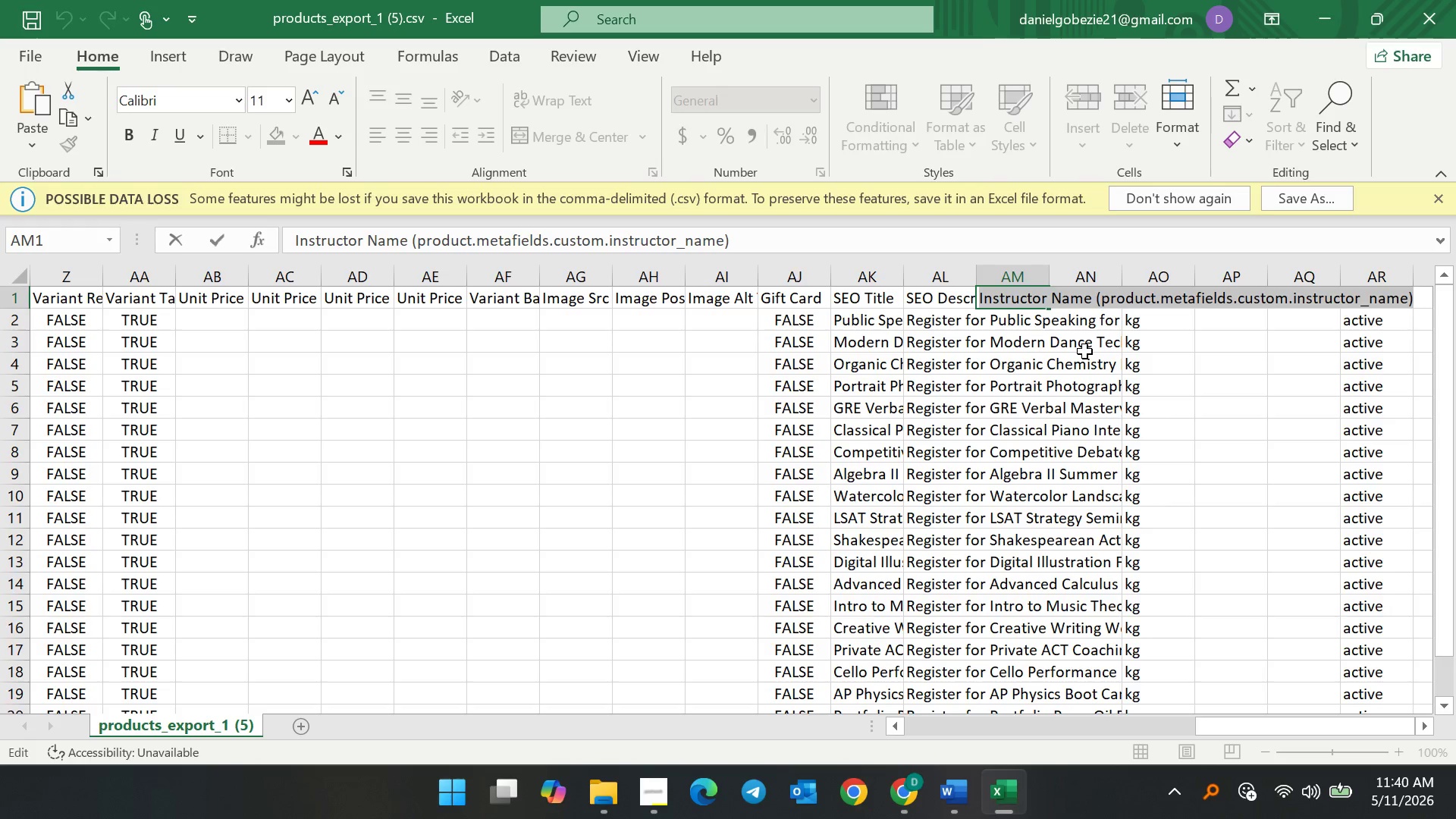 
key(Control+C)
 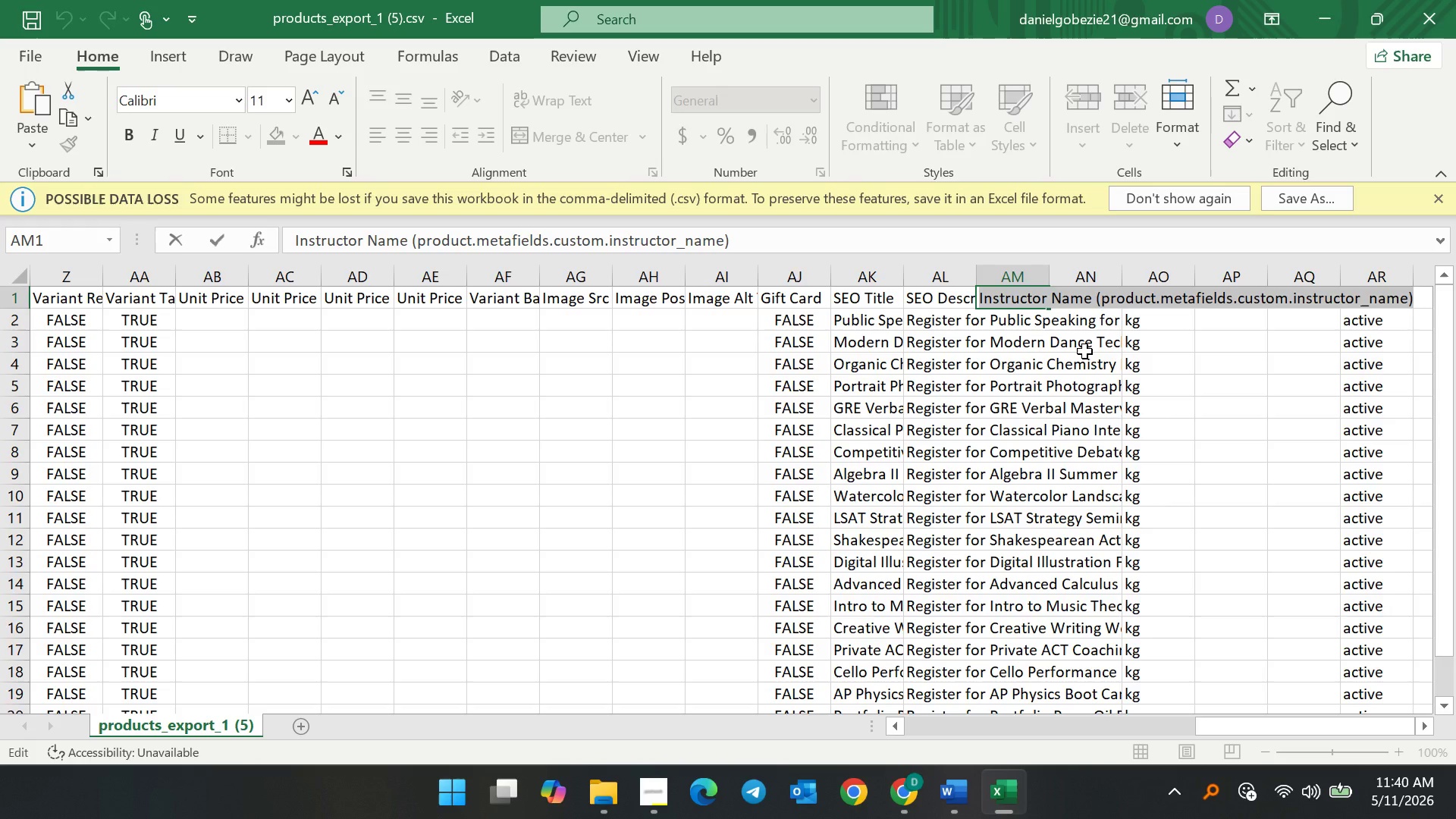 
key(Control+C)
 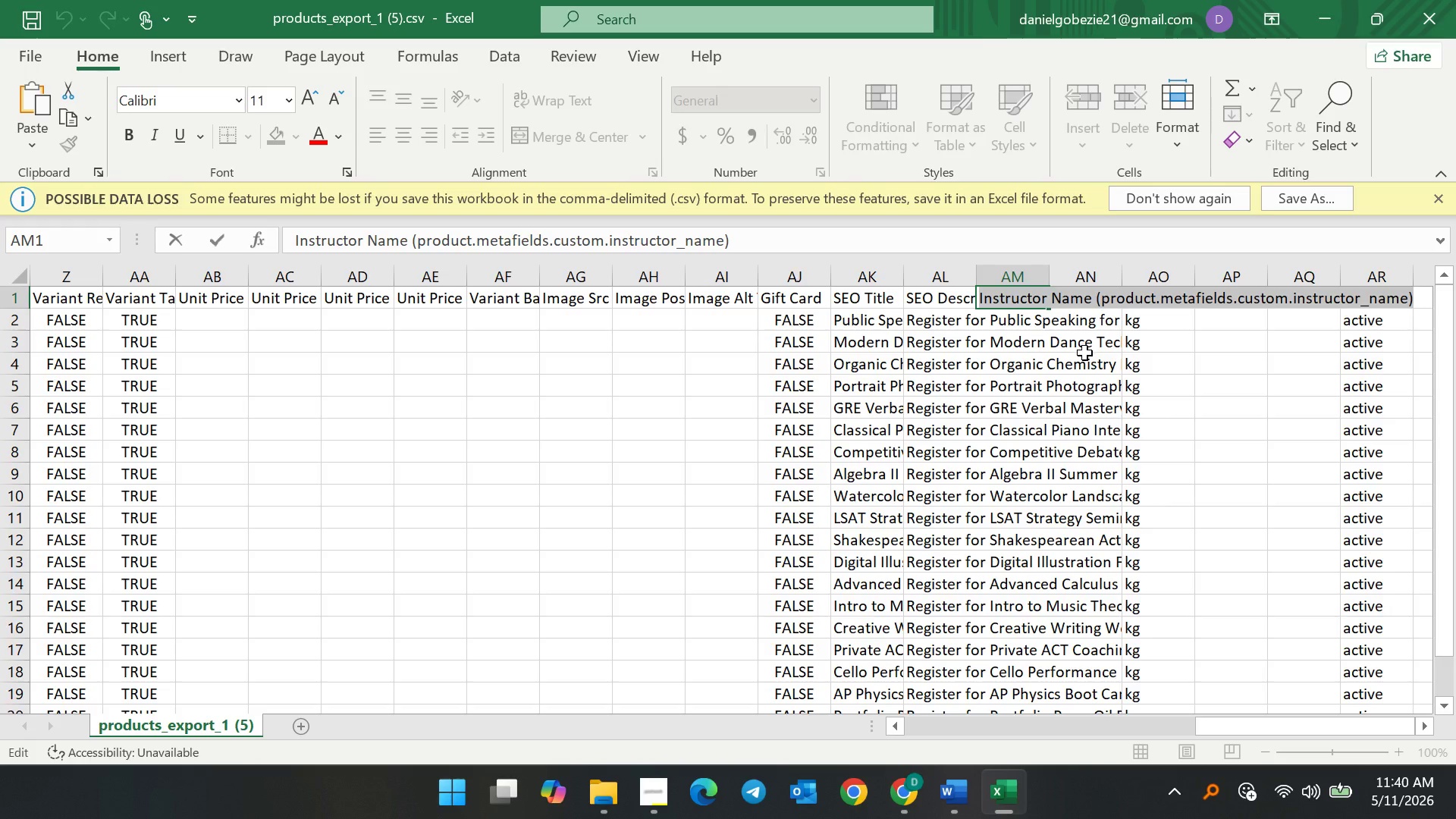 
key(Control+C)
 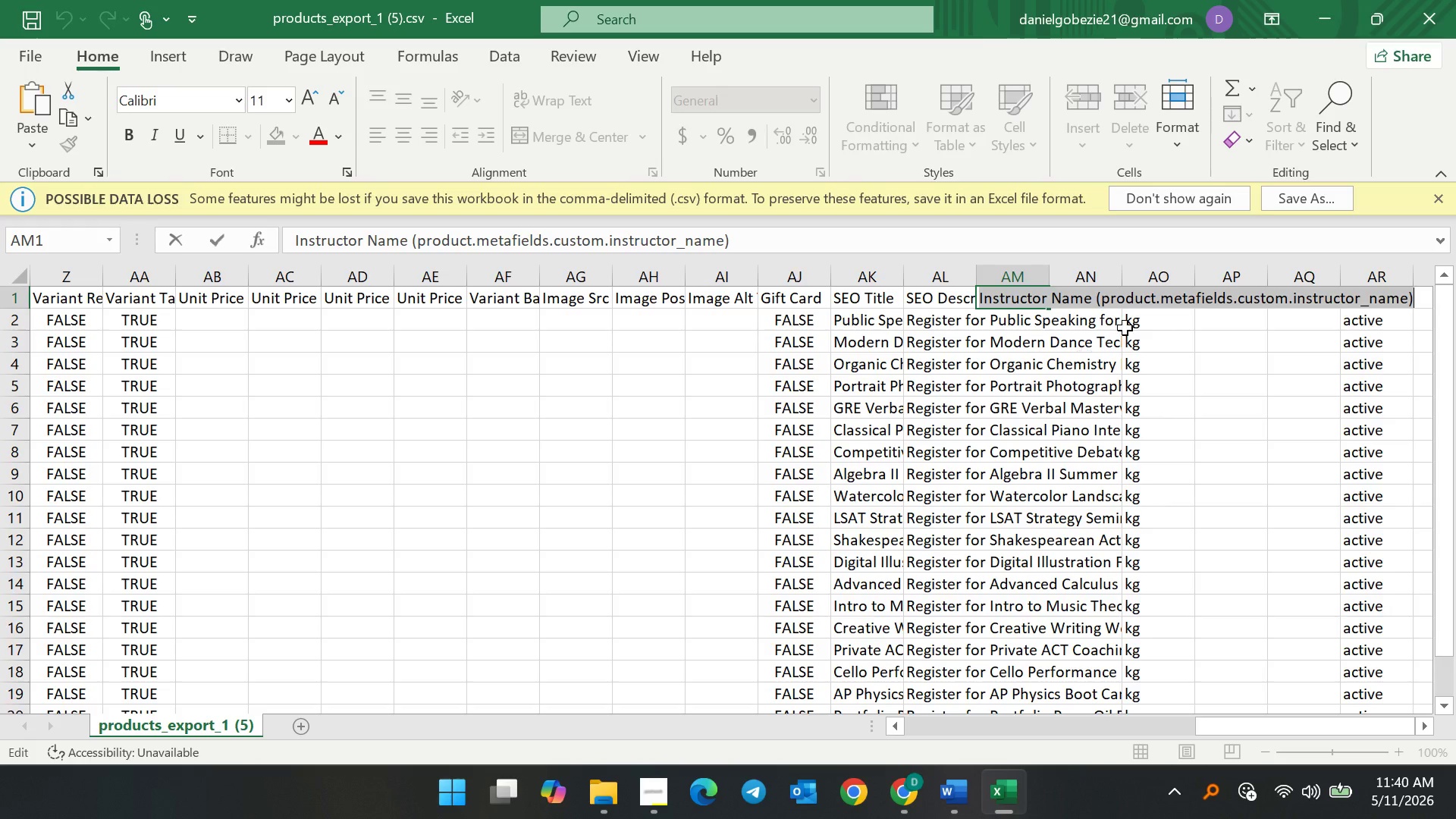 
key(Control+C)
 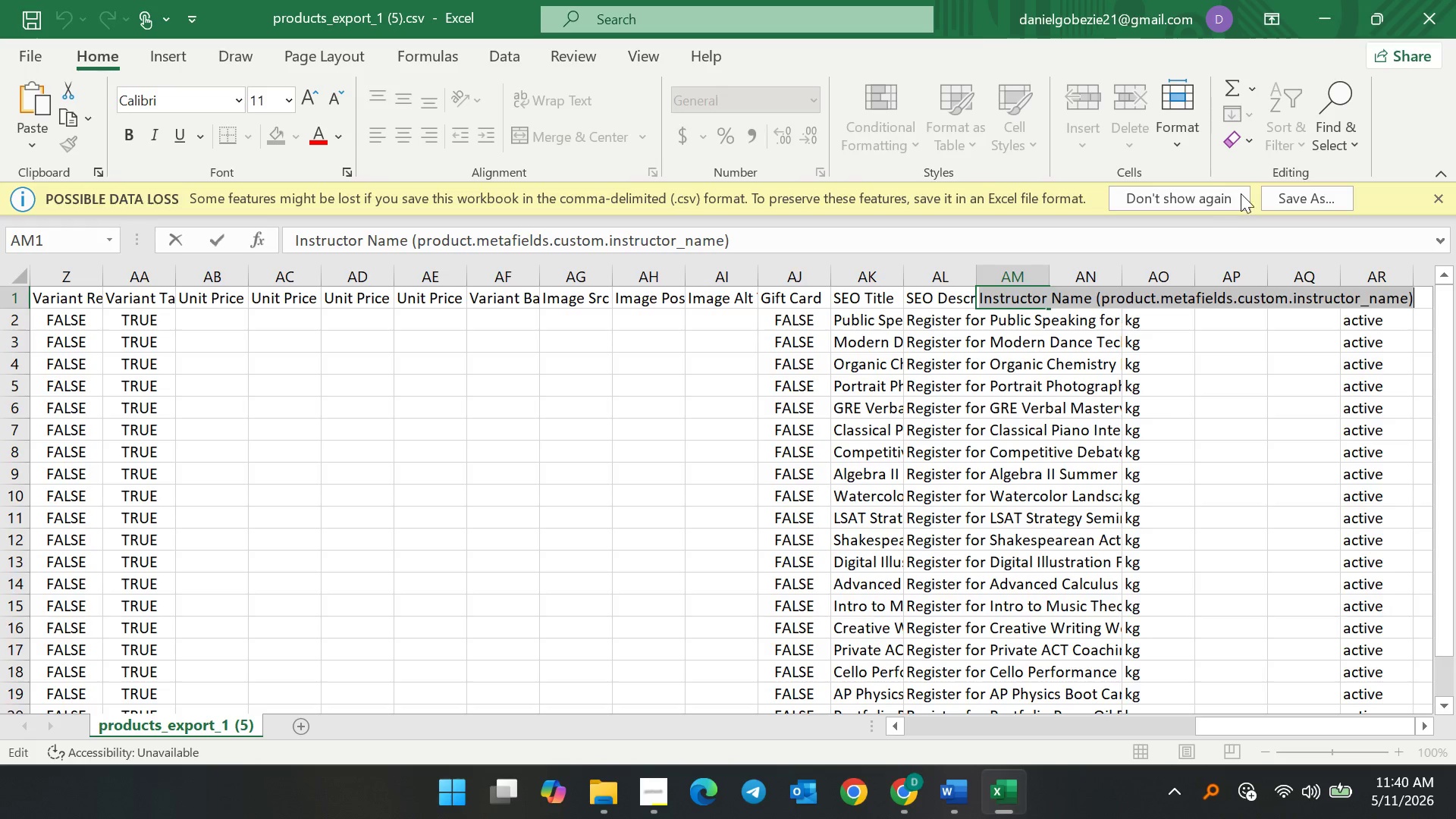 
key(Control+C)
 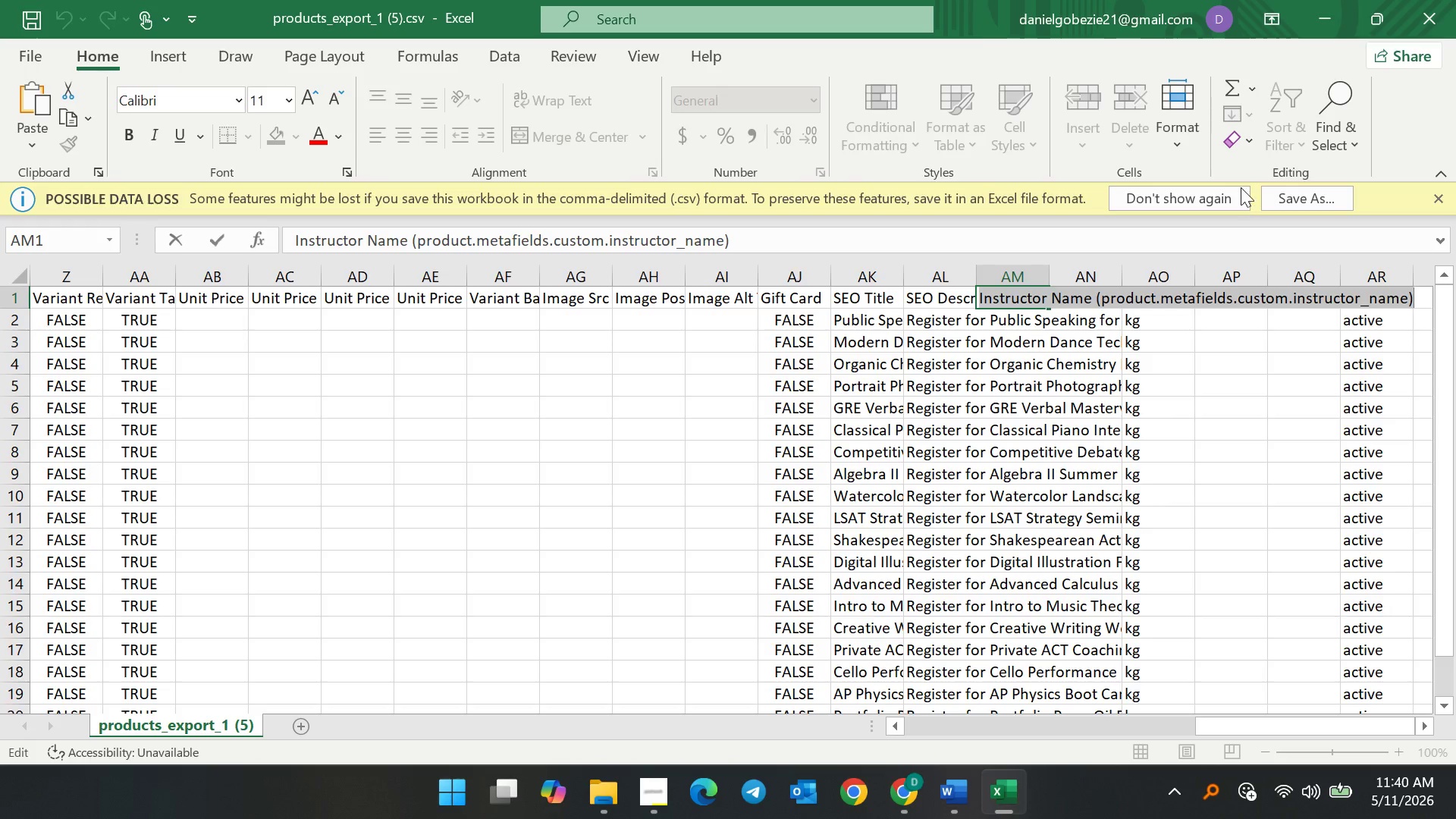 
key(Control+C)
 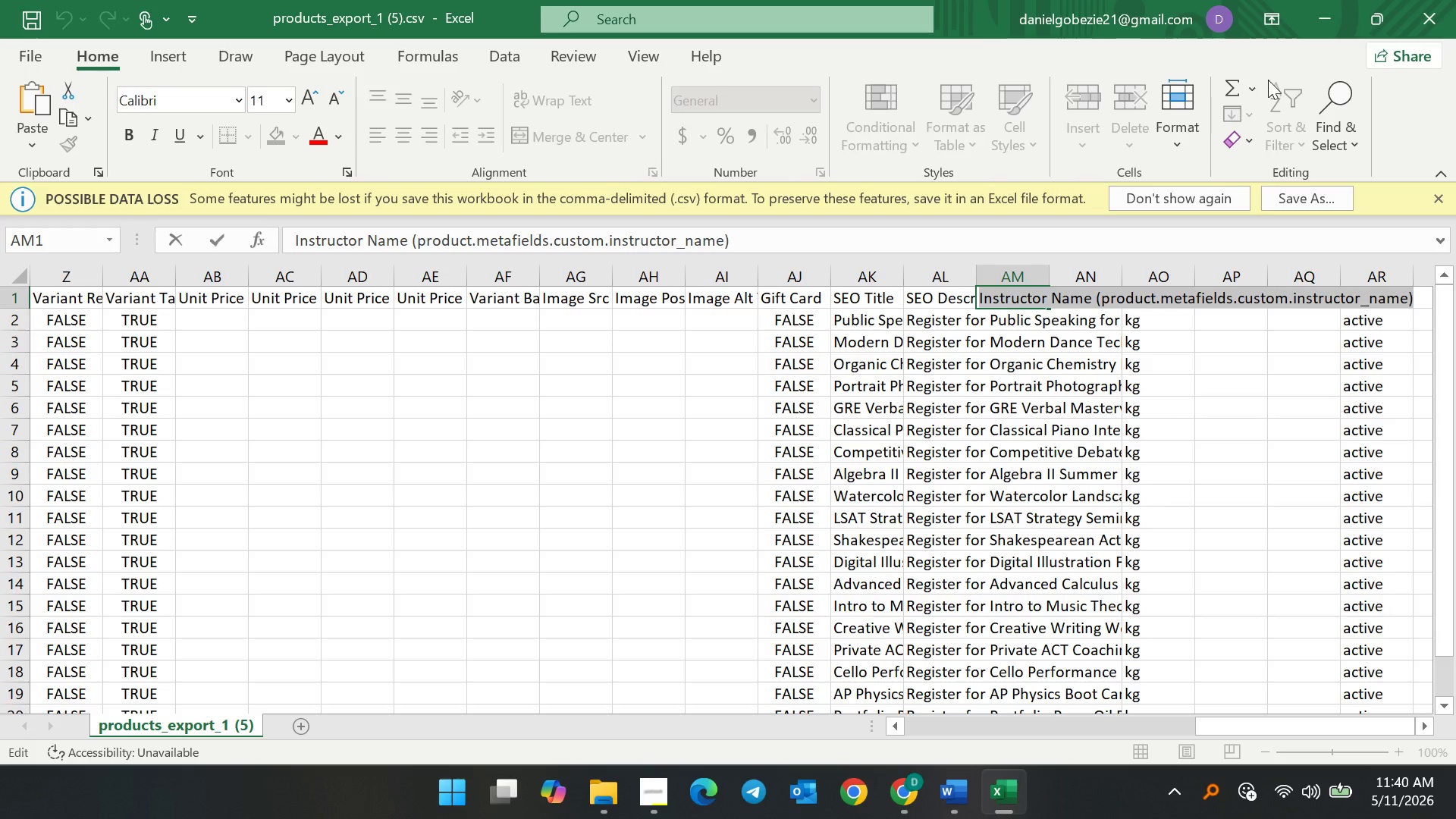 
key(Control+C)
 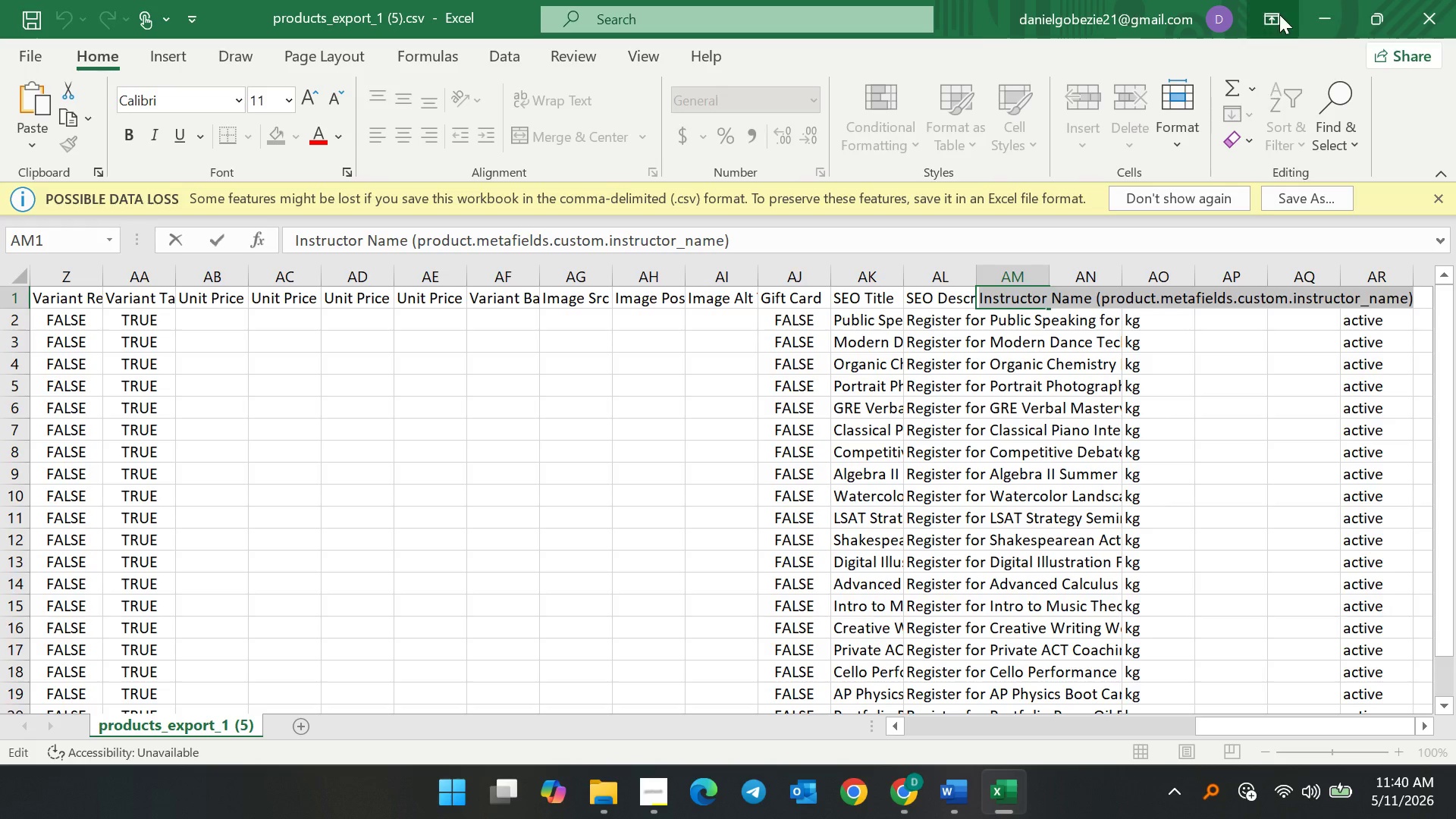 
key(Control+C)
 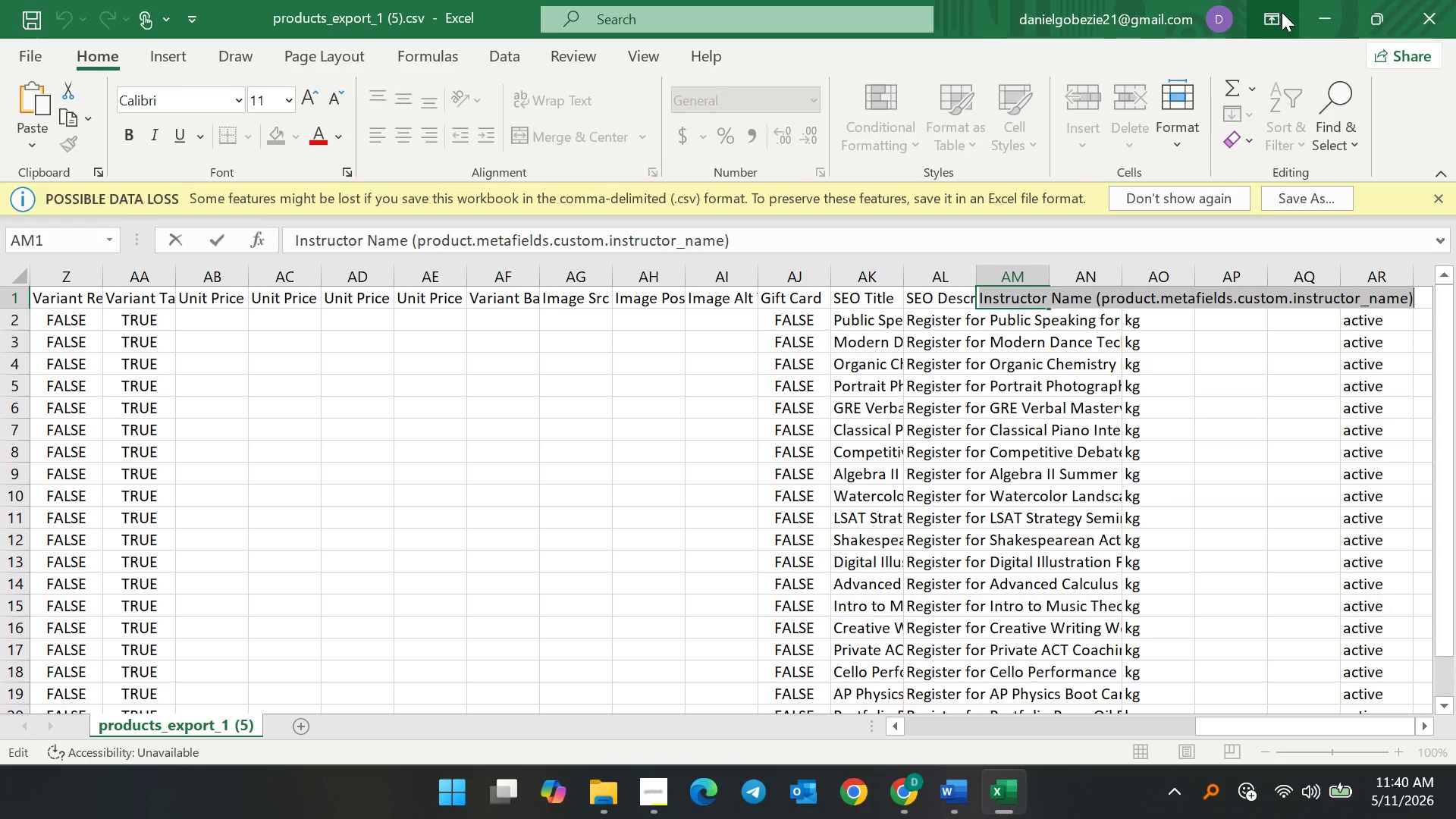 
key(Control+C)
 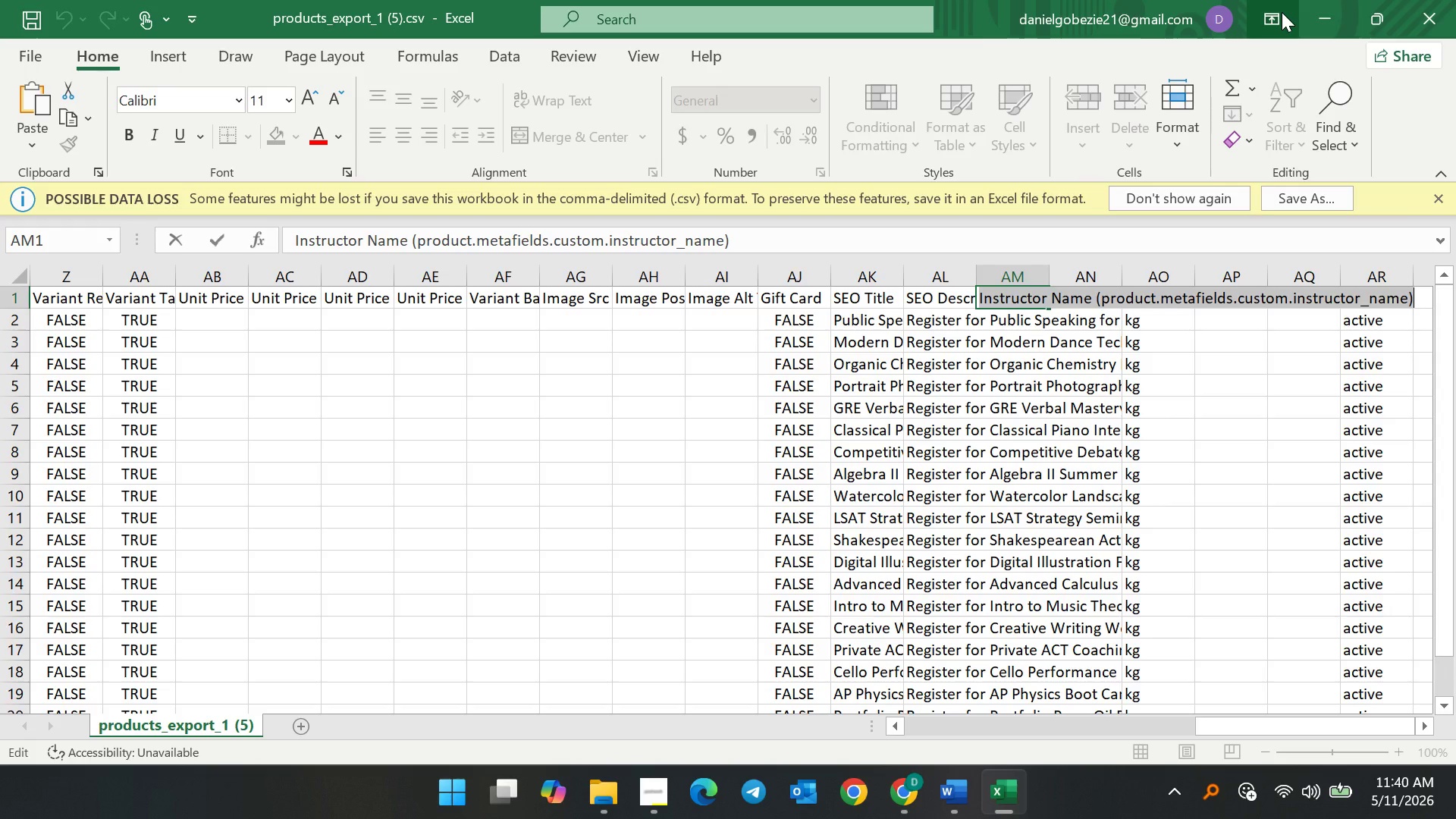 
key(Control+C)
 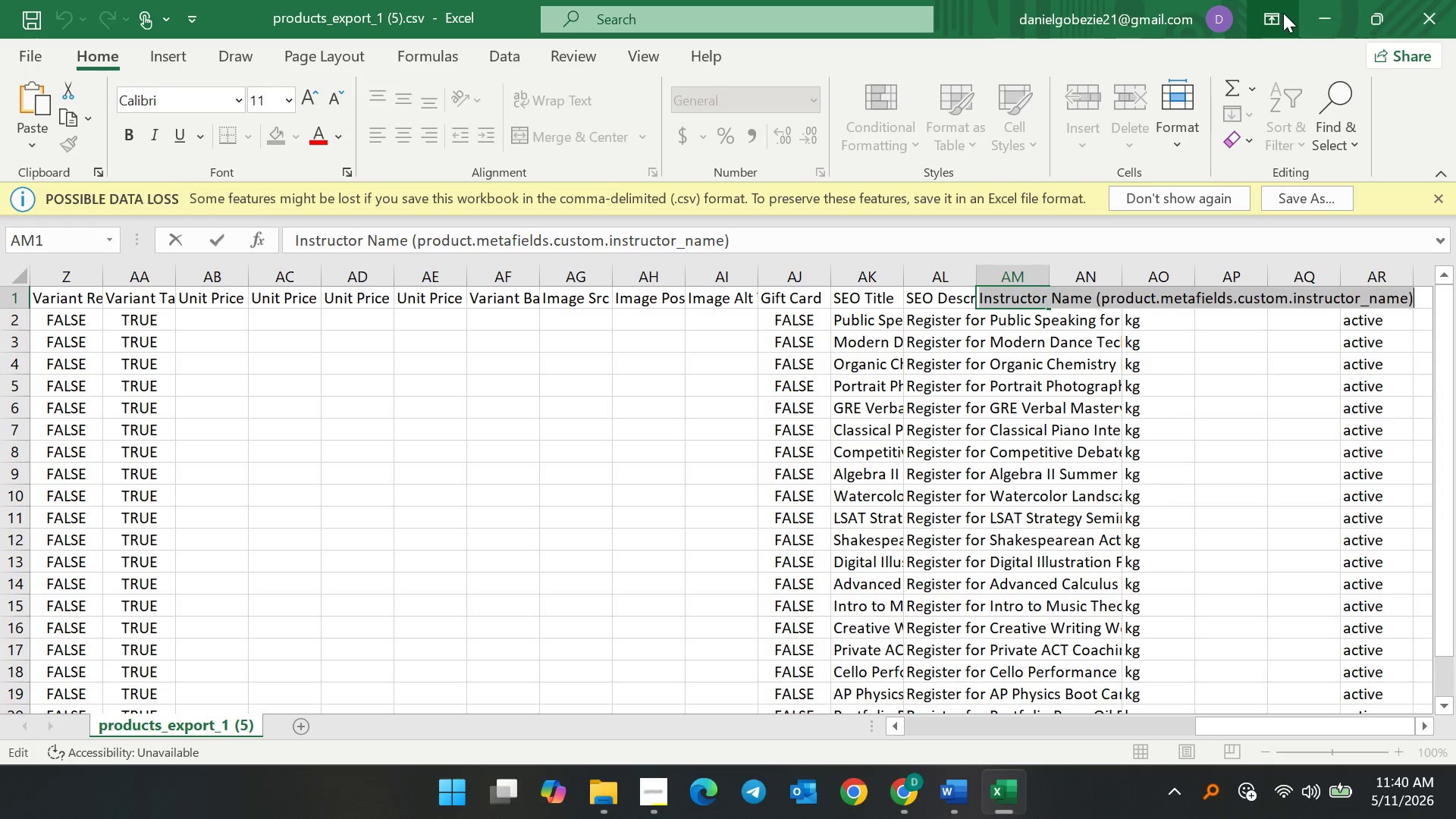 
key(Control+C)
 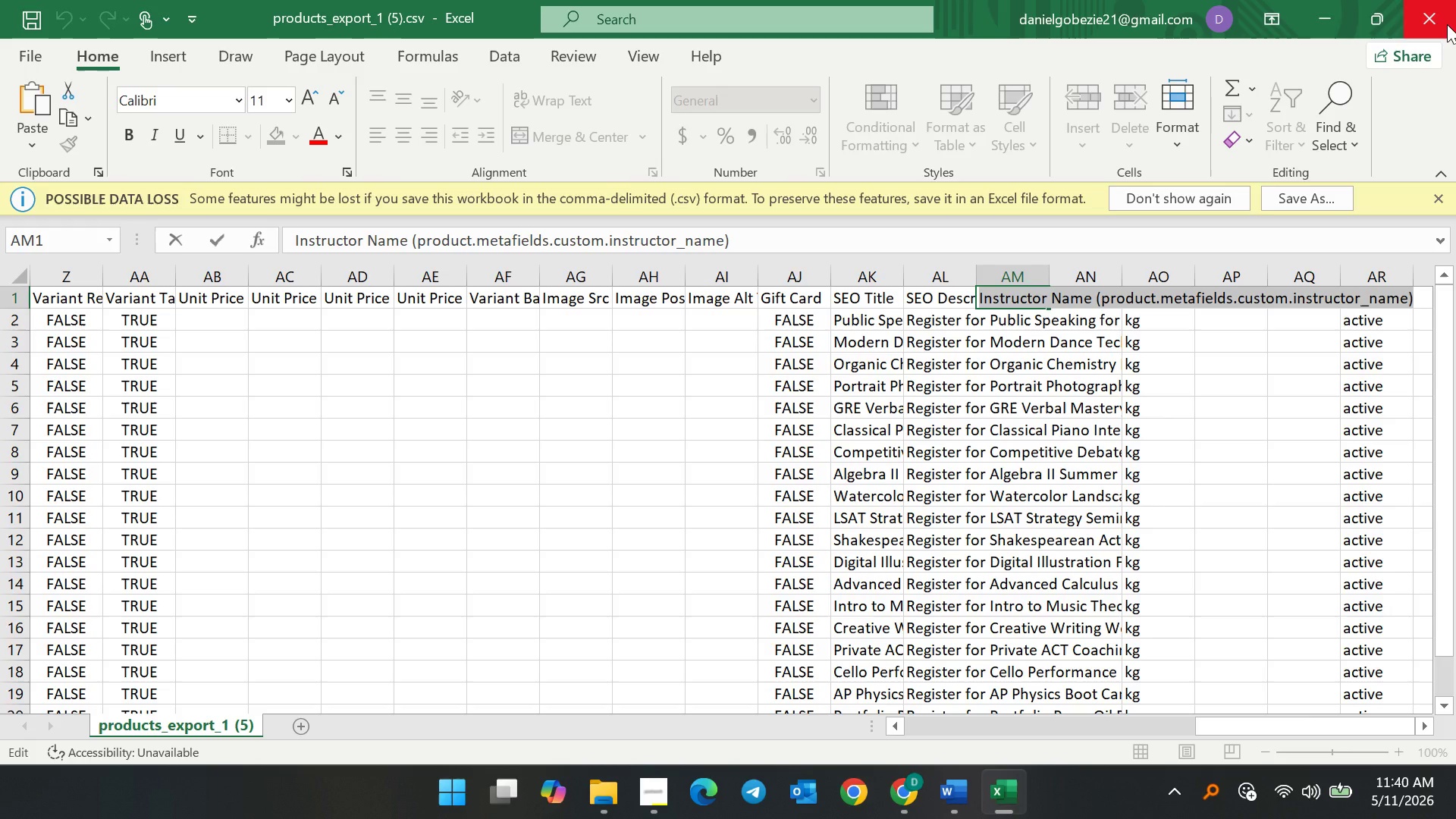 
wait(5.94)
 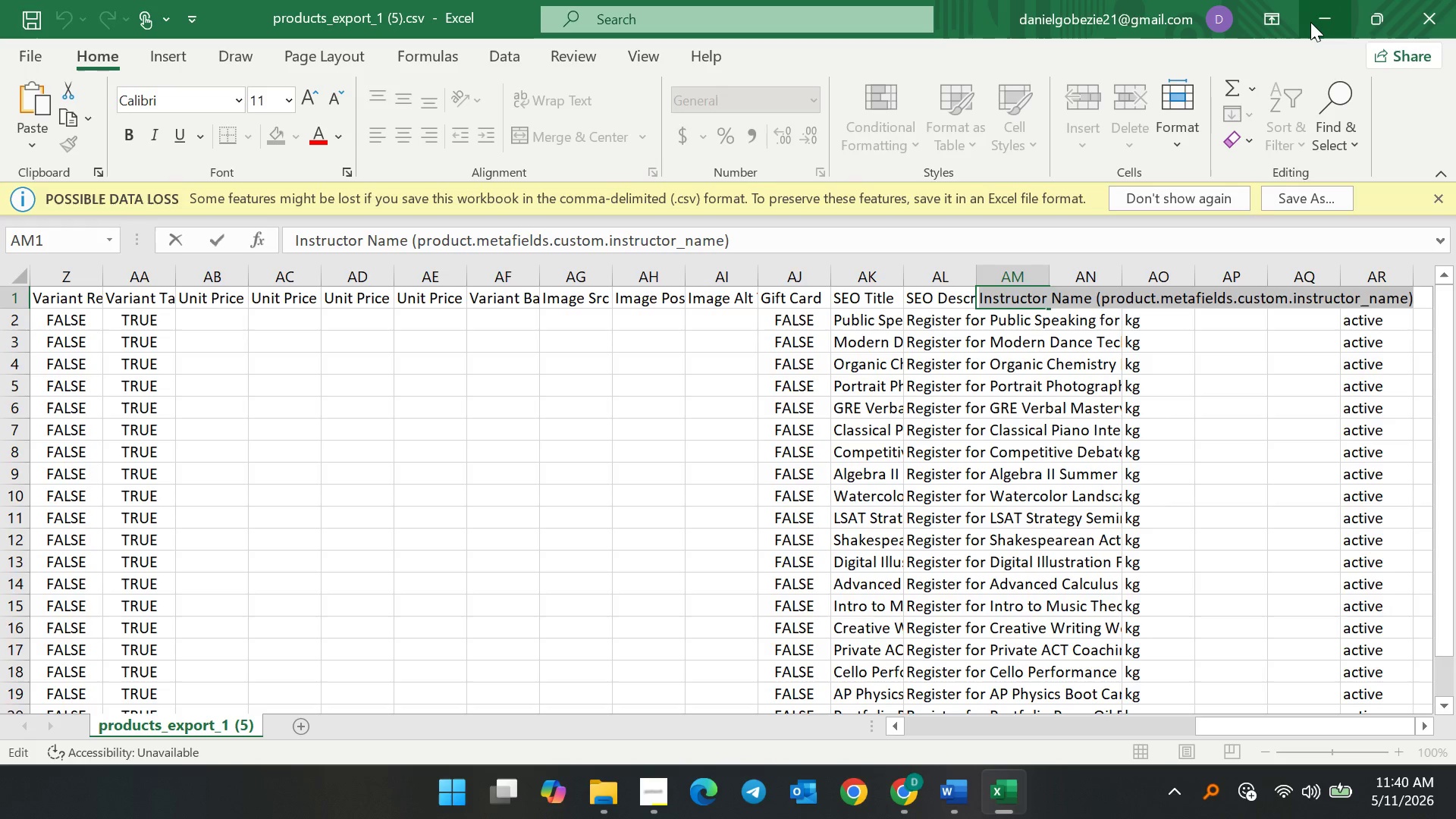 
left_click([734, 422])
 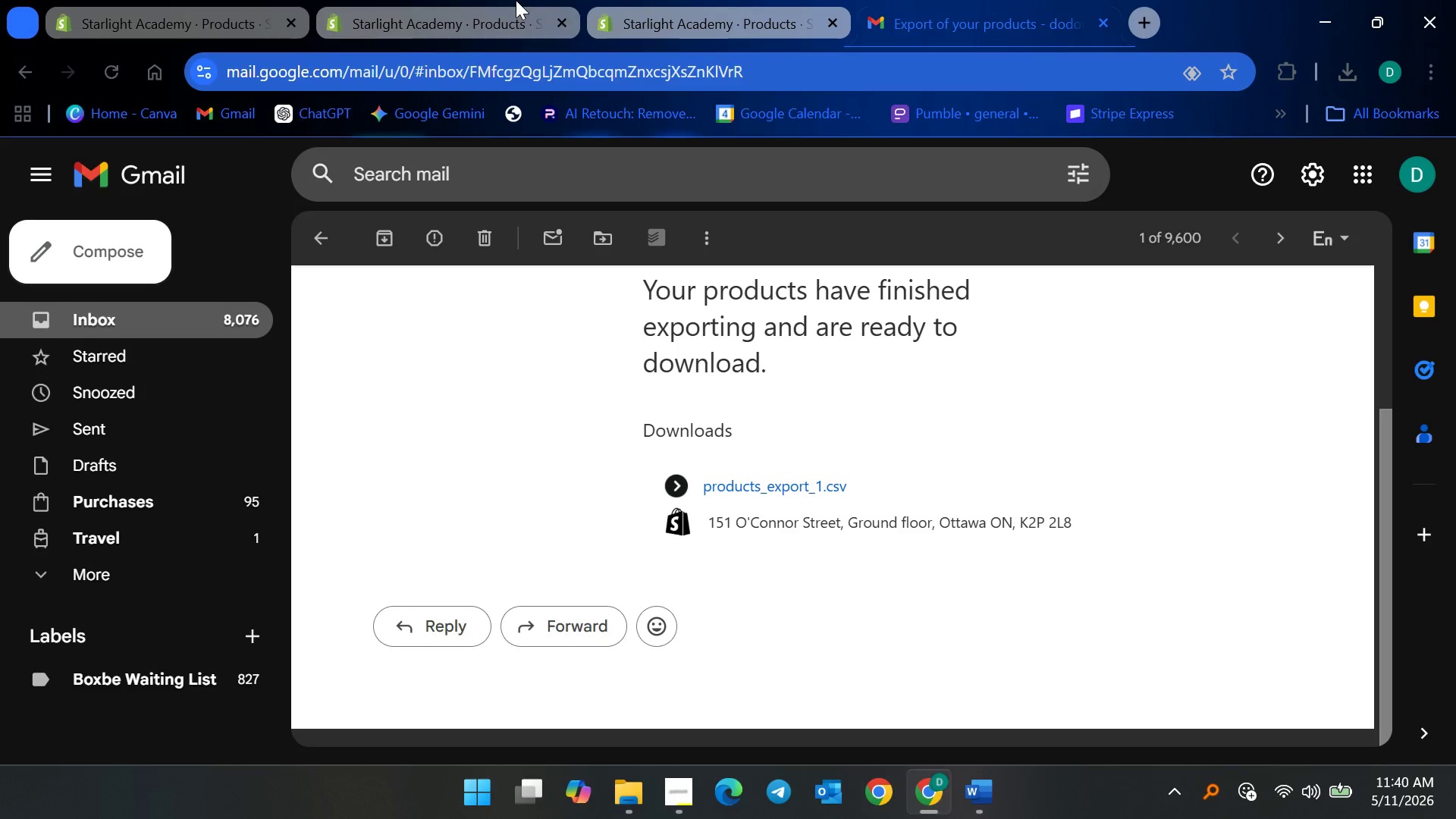 
left_click([513, 0])
 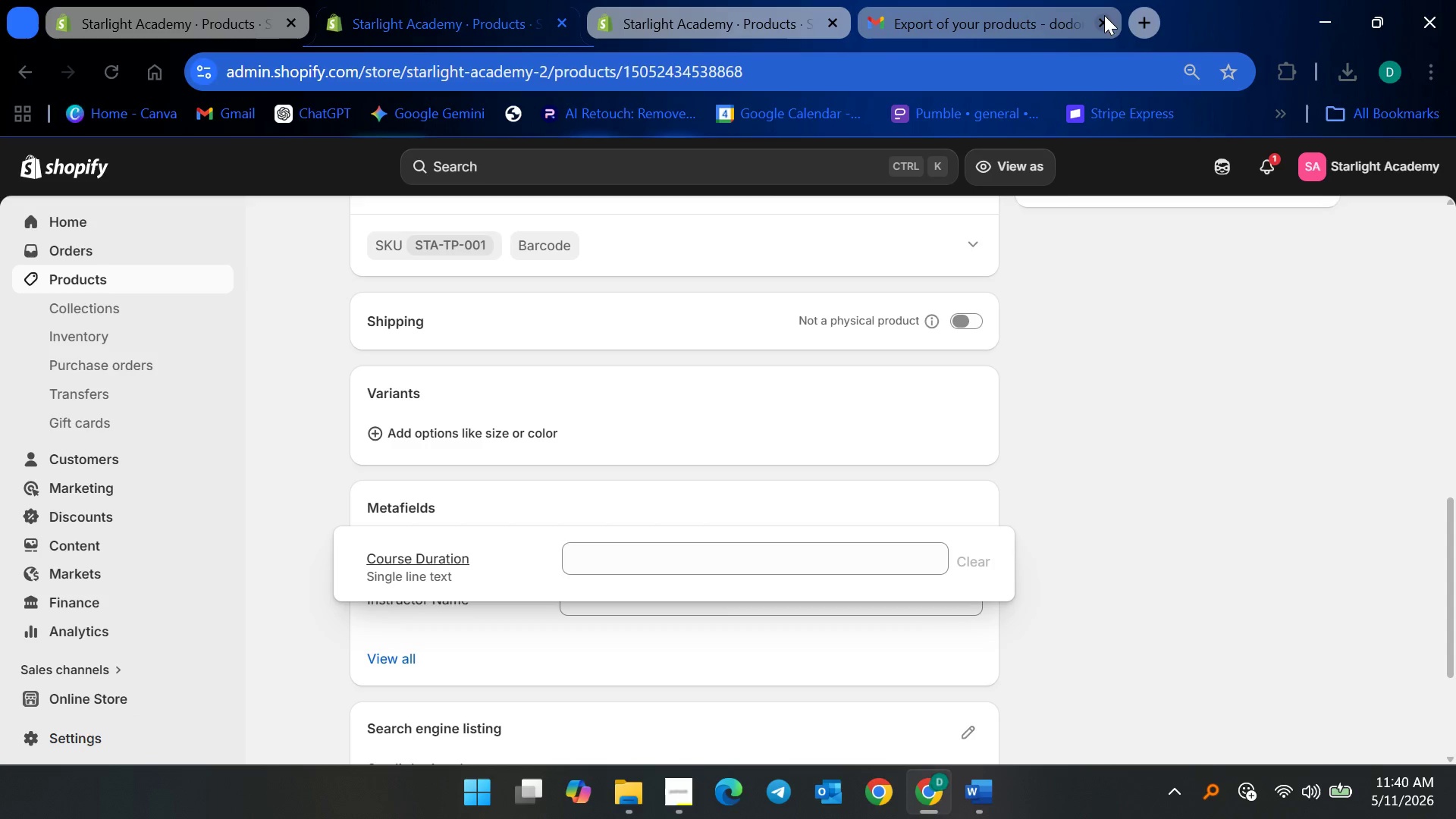 
left_click([1101, 24])
 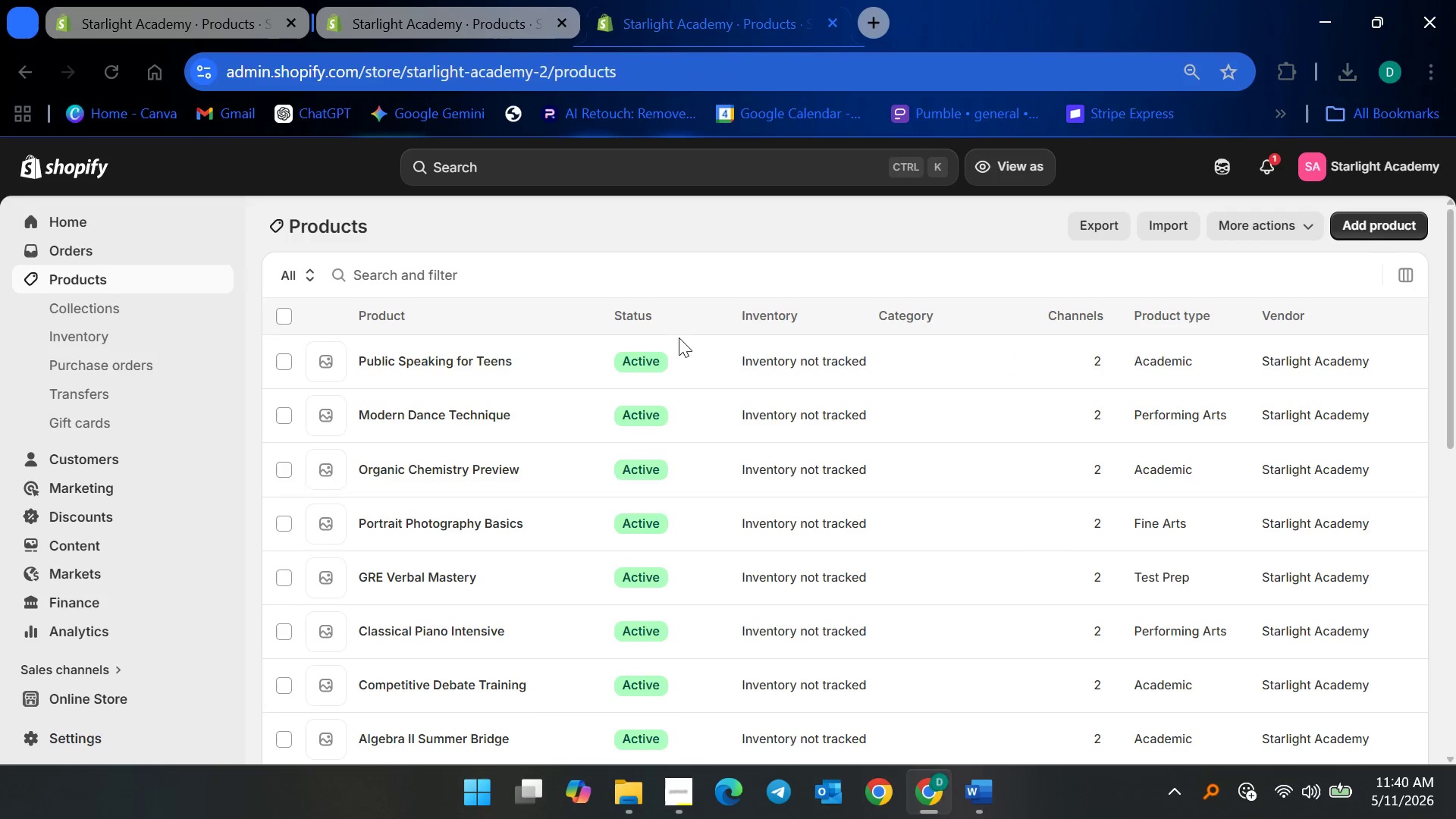 
scroll: coordinate [629, 637], scroll_direction: down, amount: 11.0
 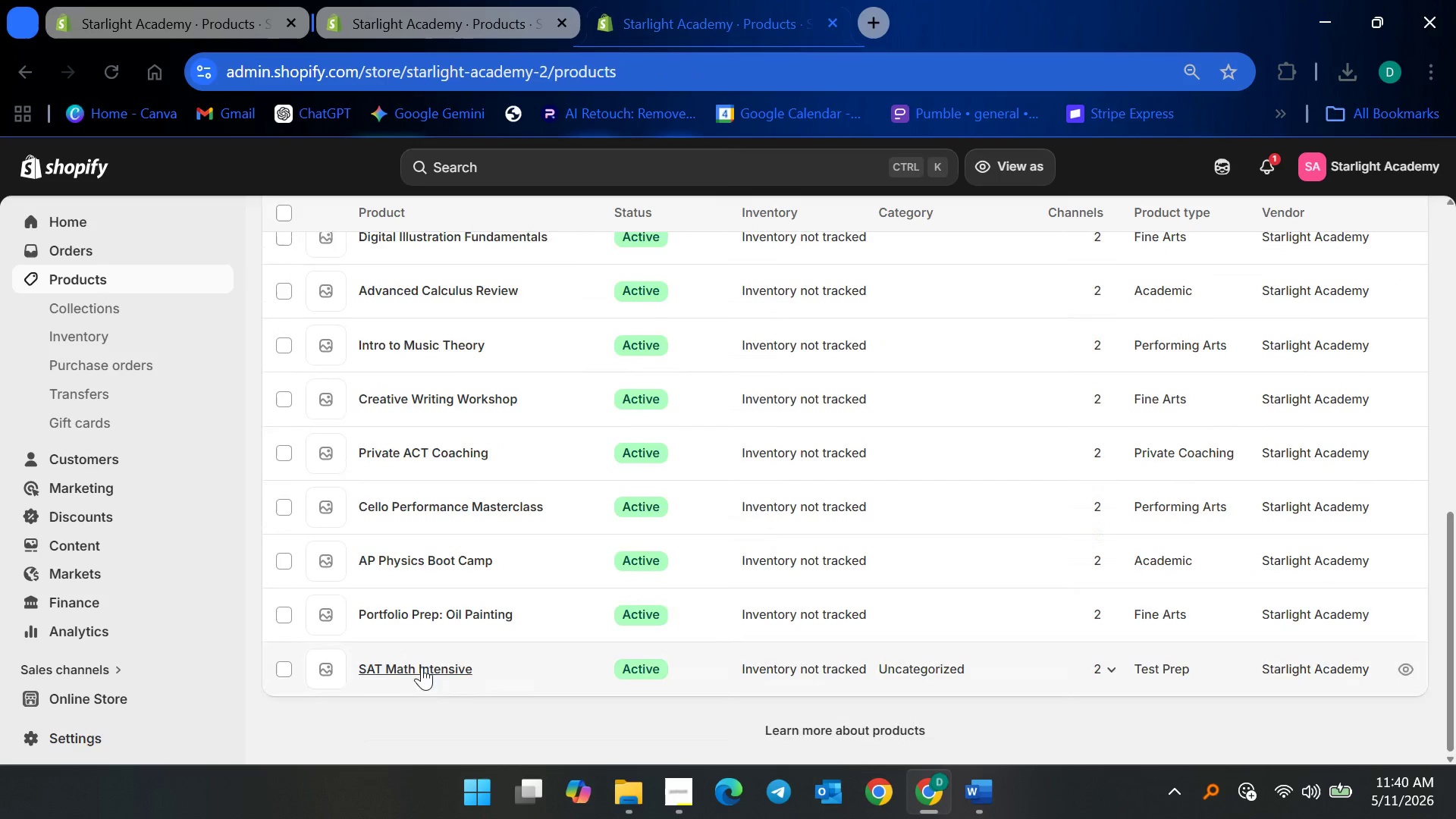 
left_click([422, 667])
 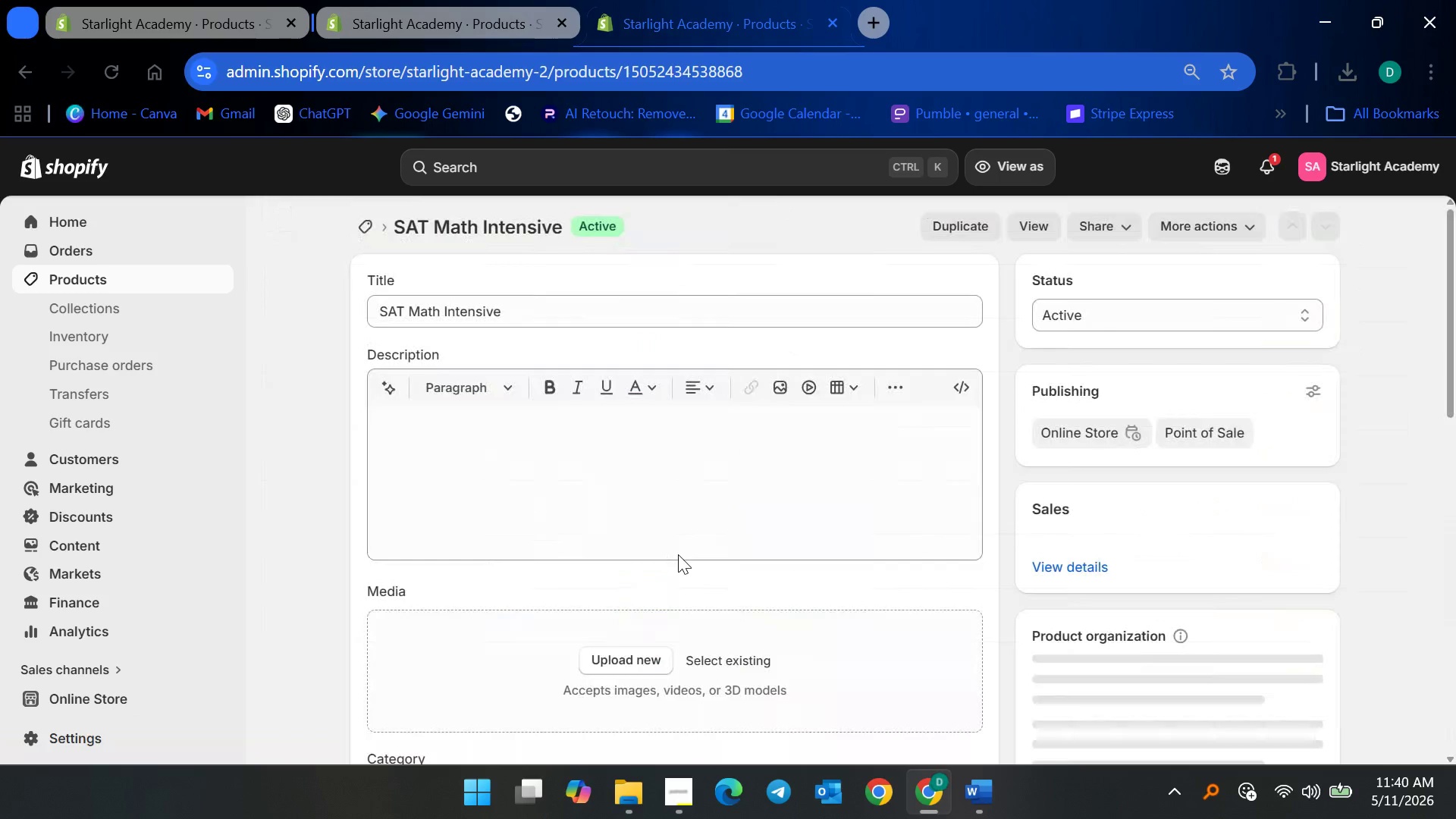 
scroll: coordinate [680, 564], scroll_direction: down, amount: 13.0
 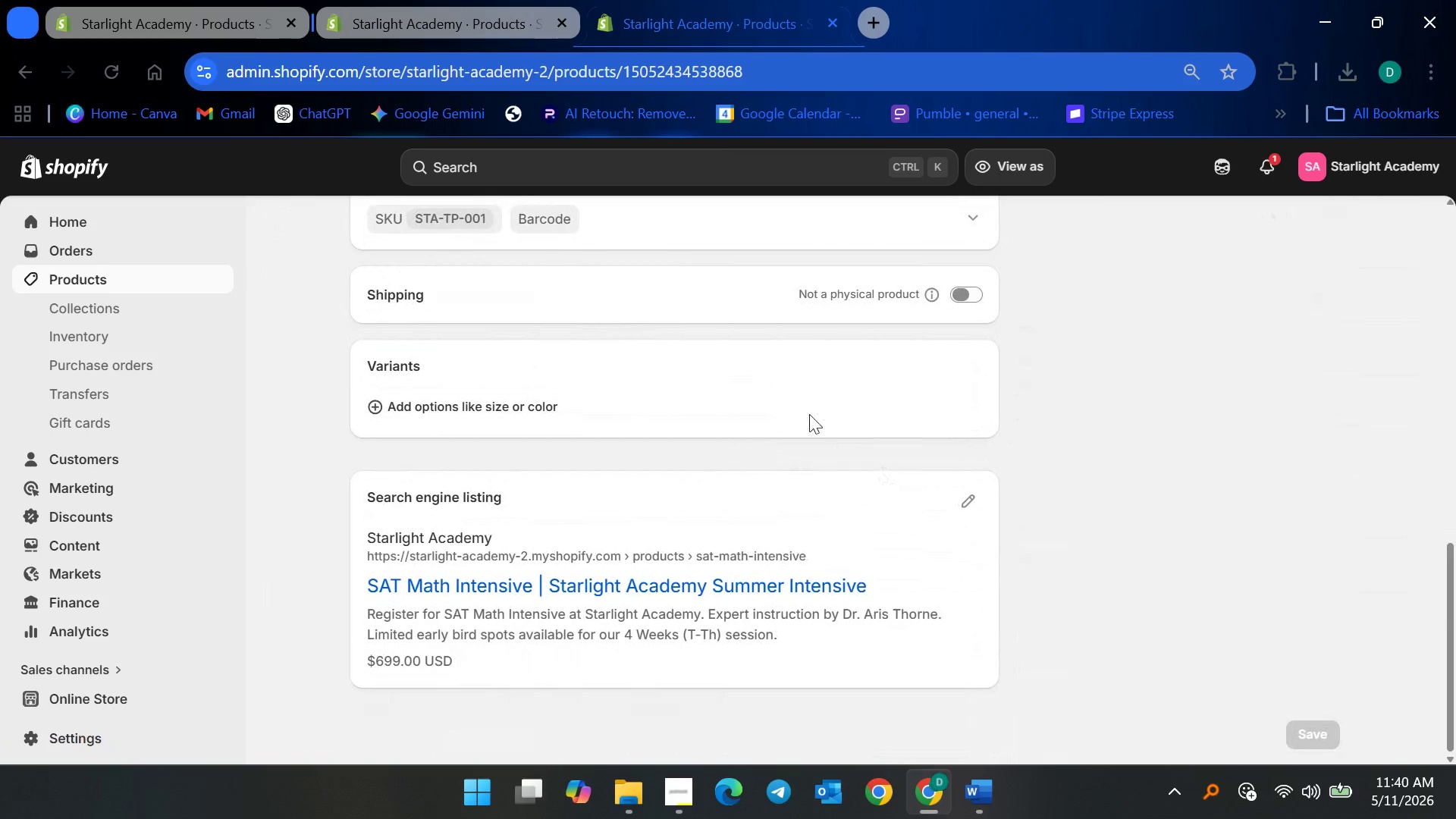 
scroll: coordinate [733, 375], scroll_direction: up, amount: 11.0
 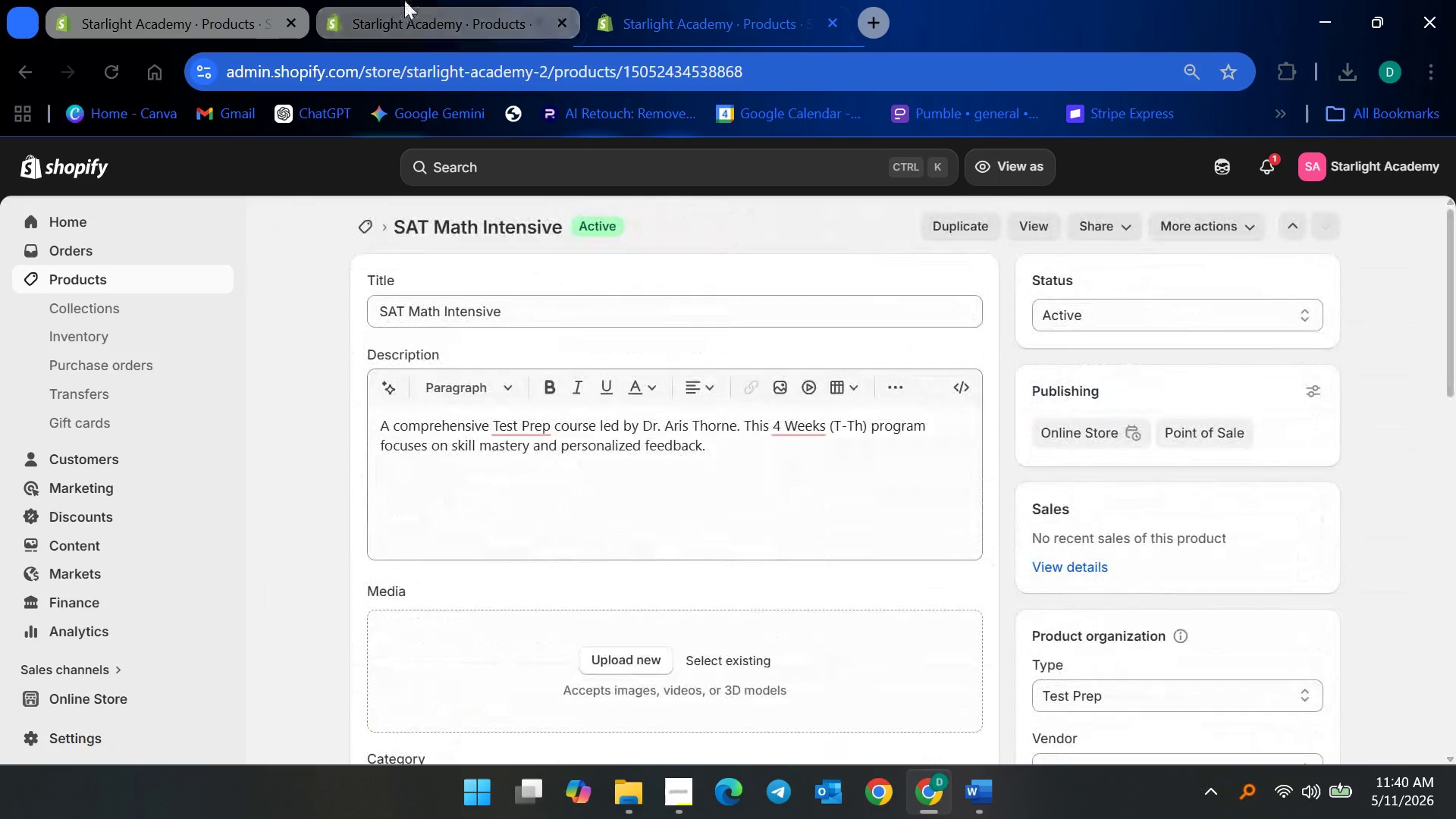 
left_click([404, 0])
 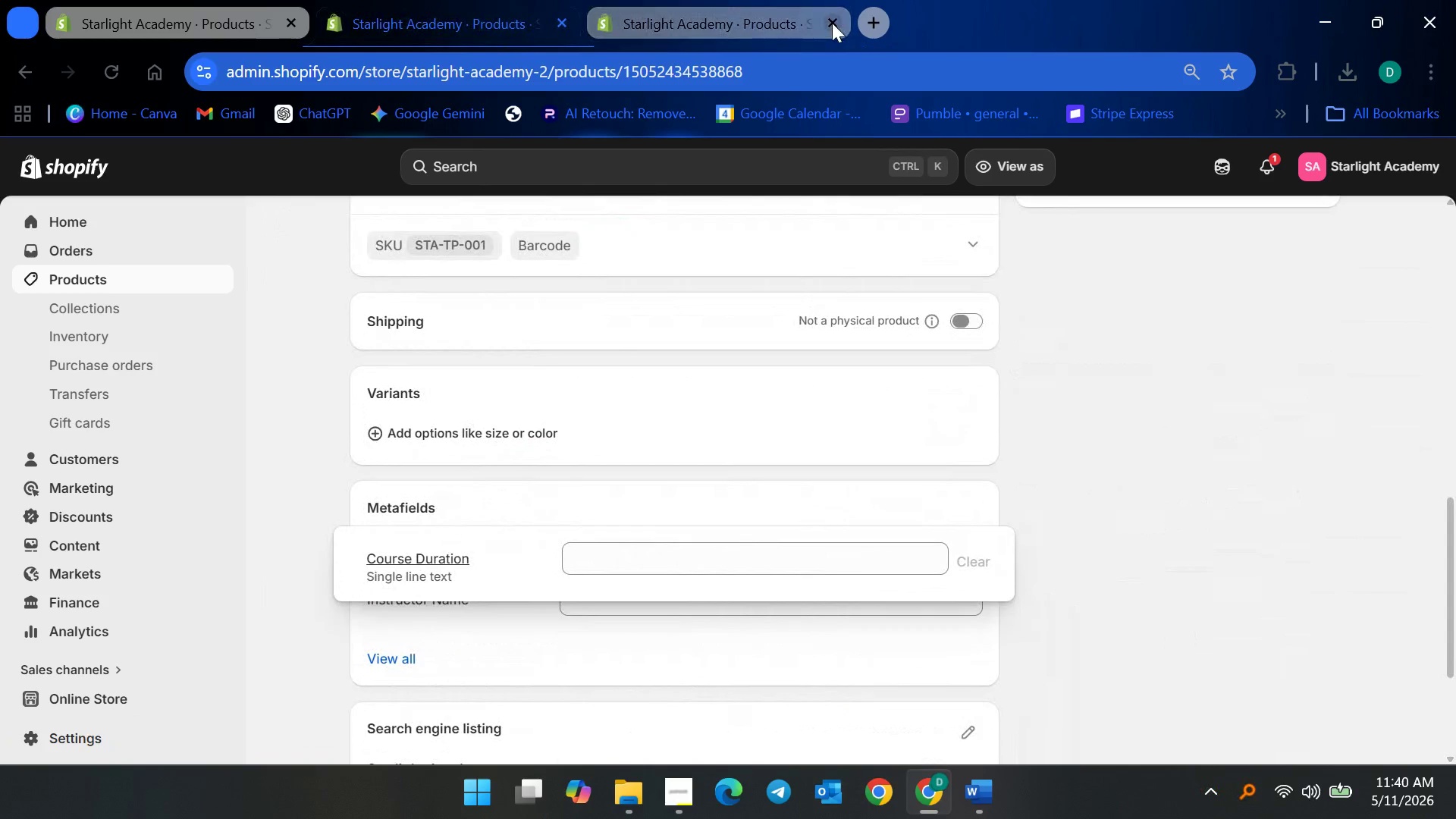 
left_click([832, 23])
 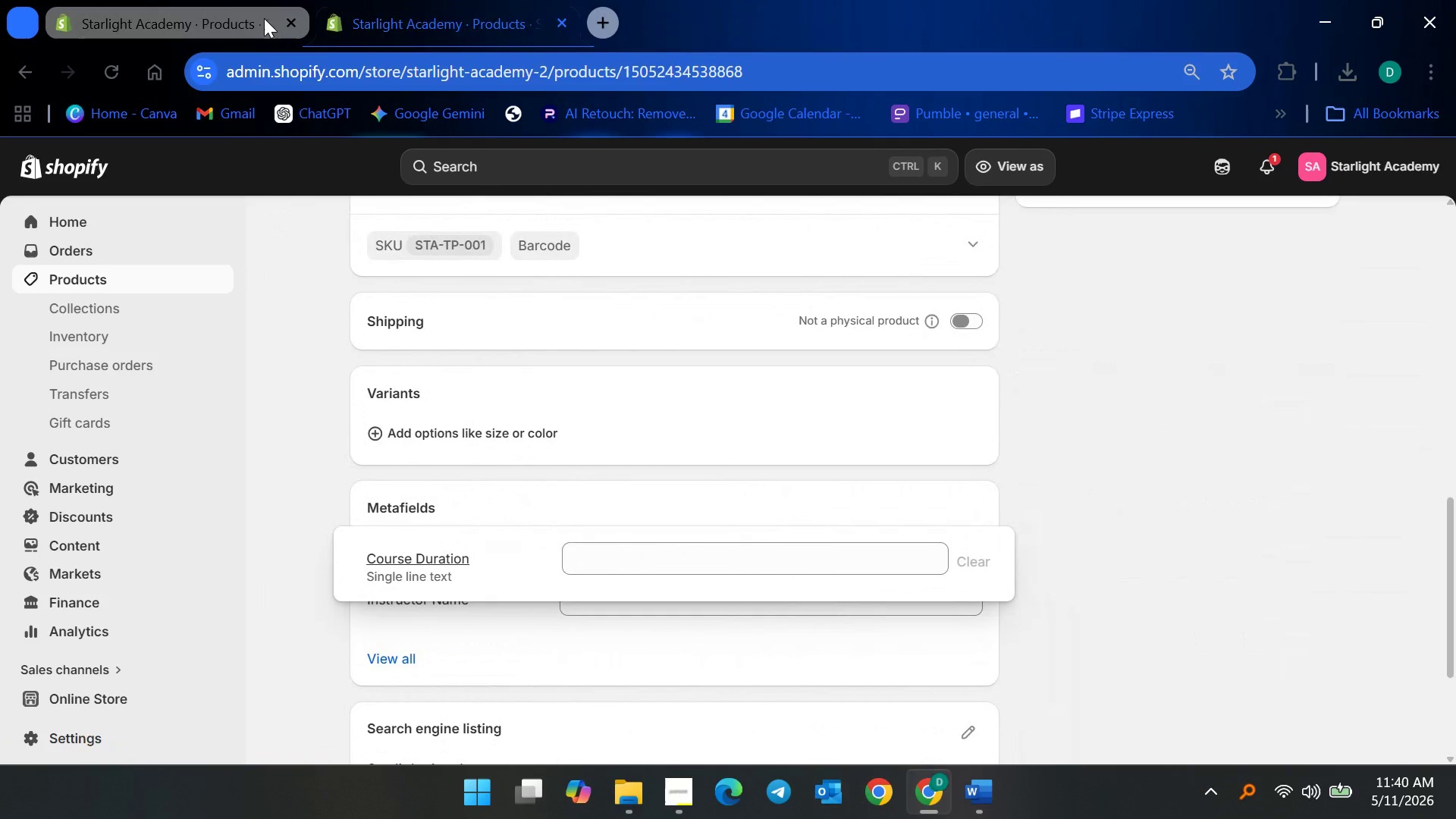 
left_click([205, 11])
 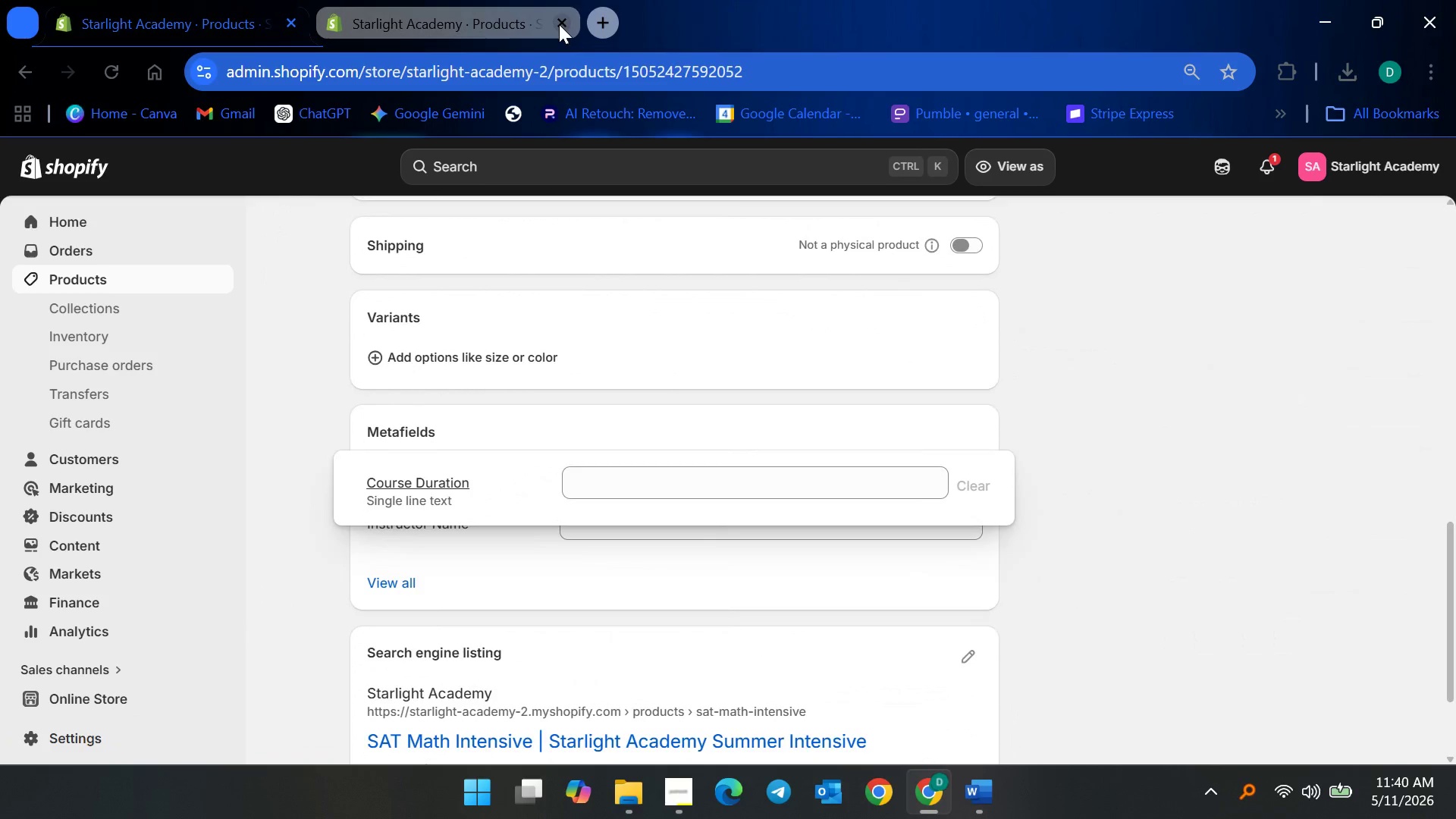 
left_click([559, 24])
 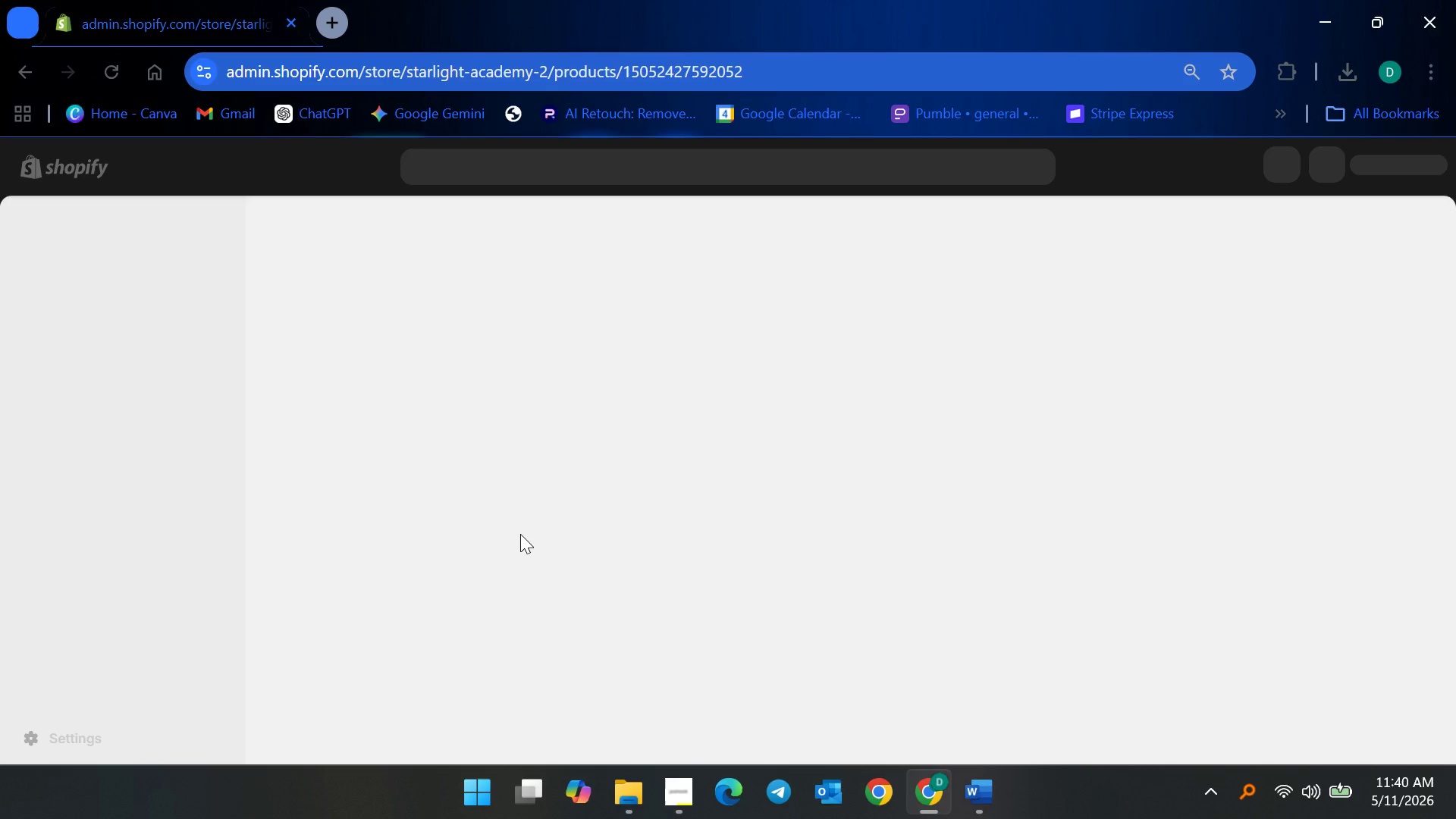 
wait(6.89)
 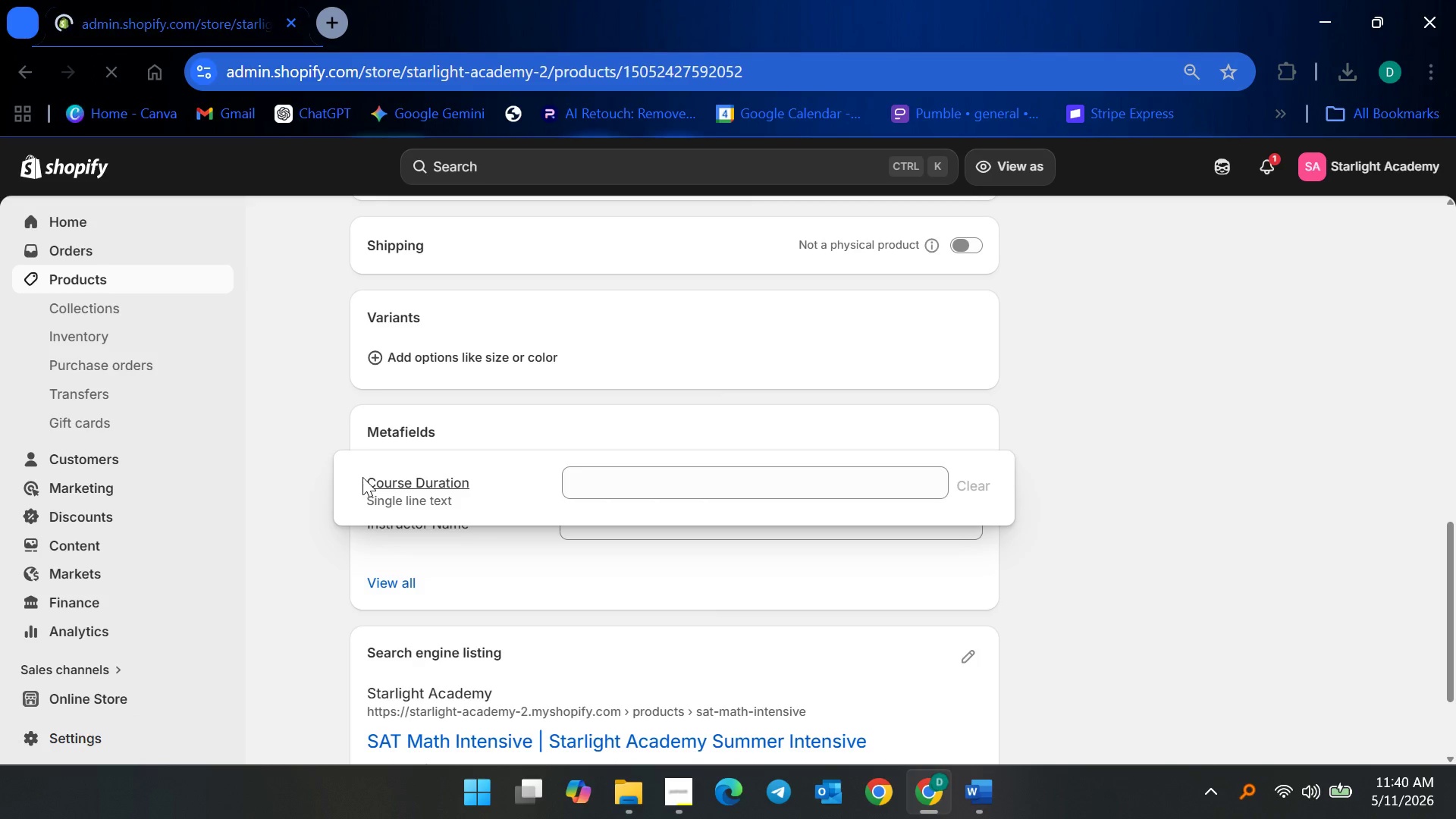 
scroll: coordinate [602, 622], scroll_direction: down, amount: 11.0
 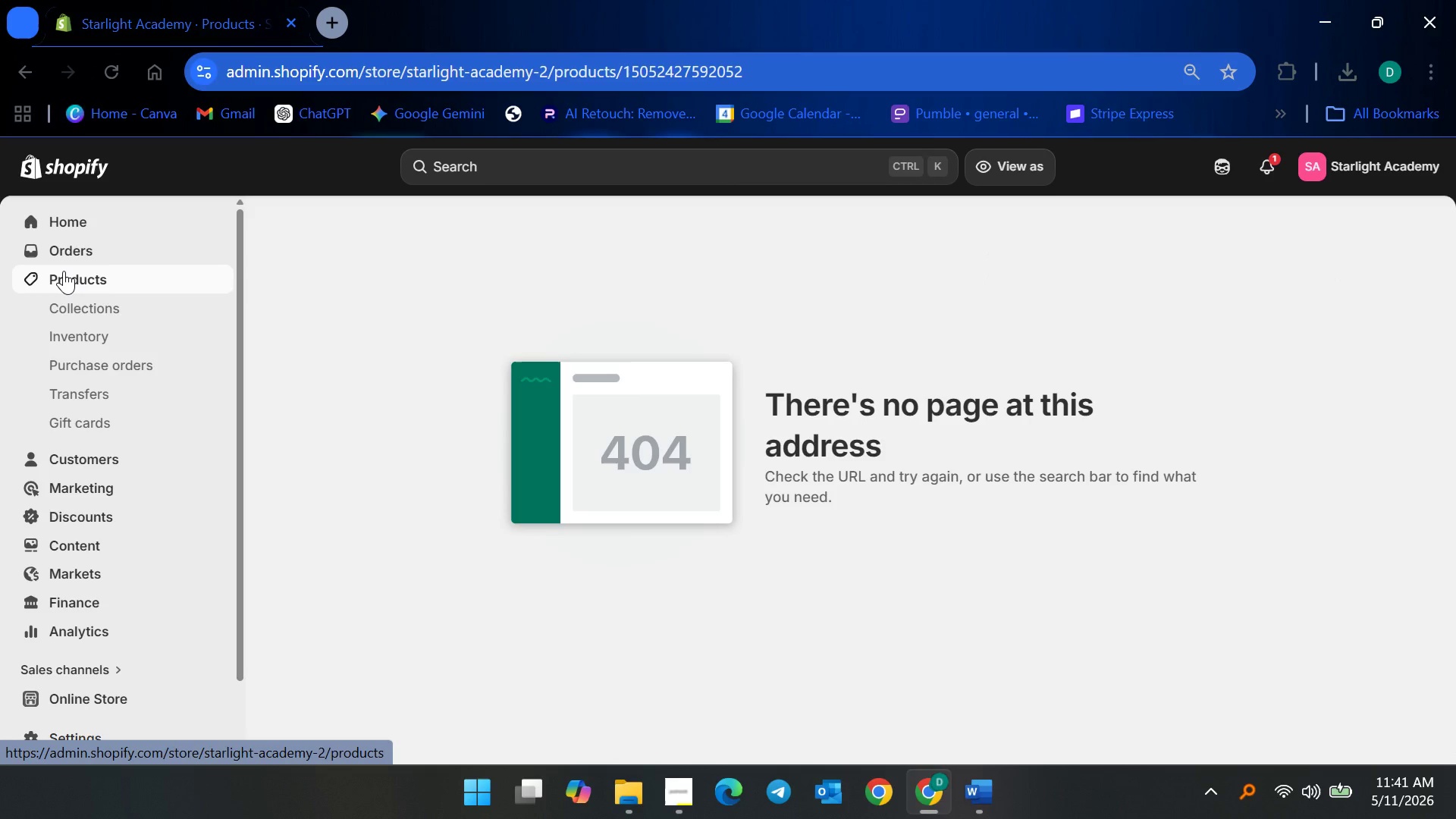 
left_click([63, 272])
 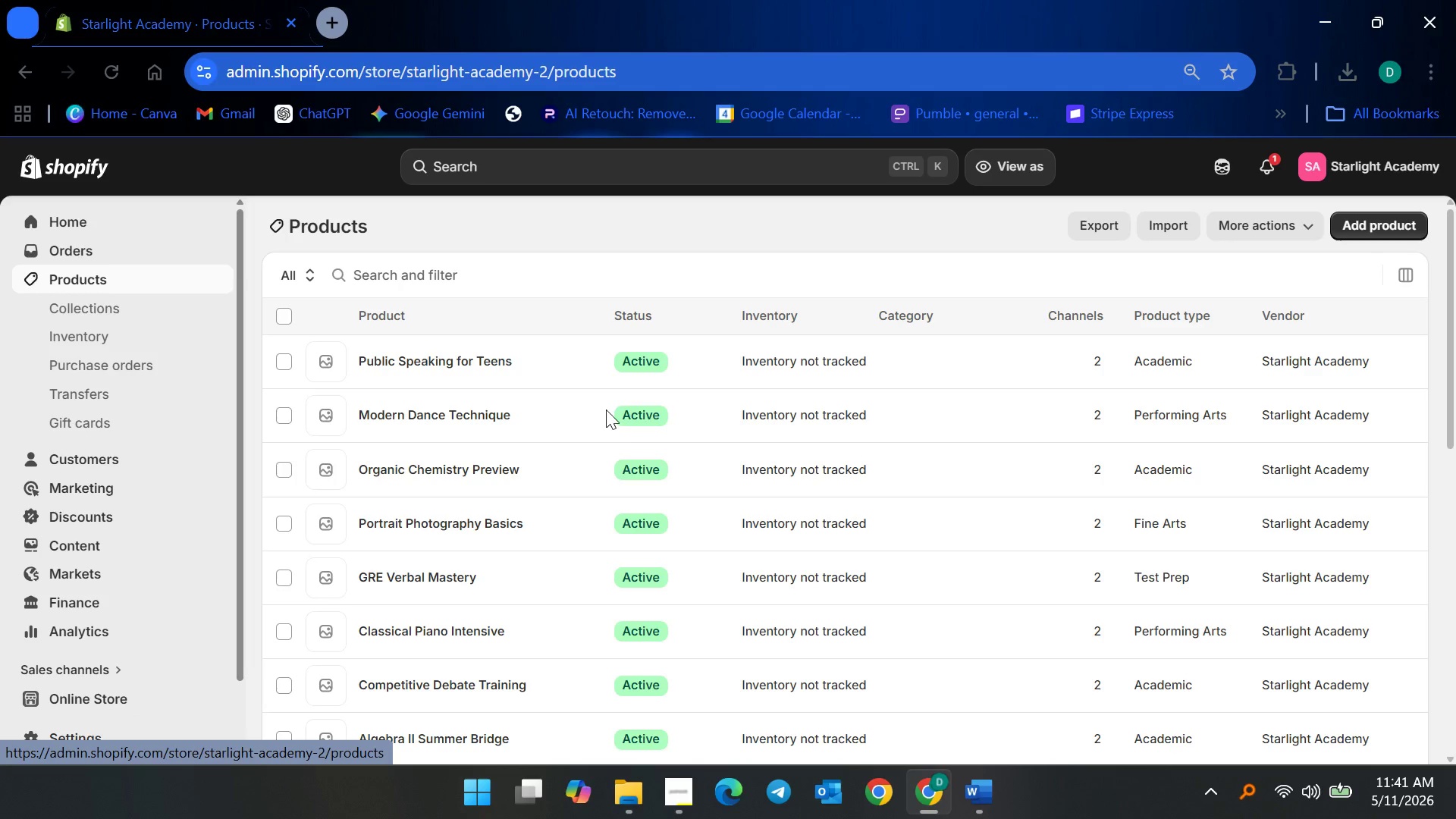 
scroll: coordinate [623, 564], scroll_direction: down, amount: 12.0
 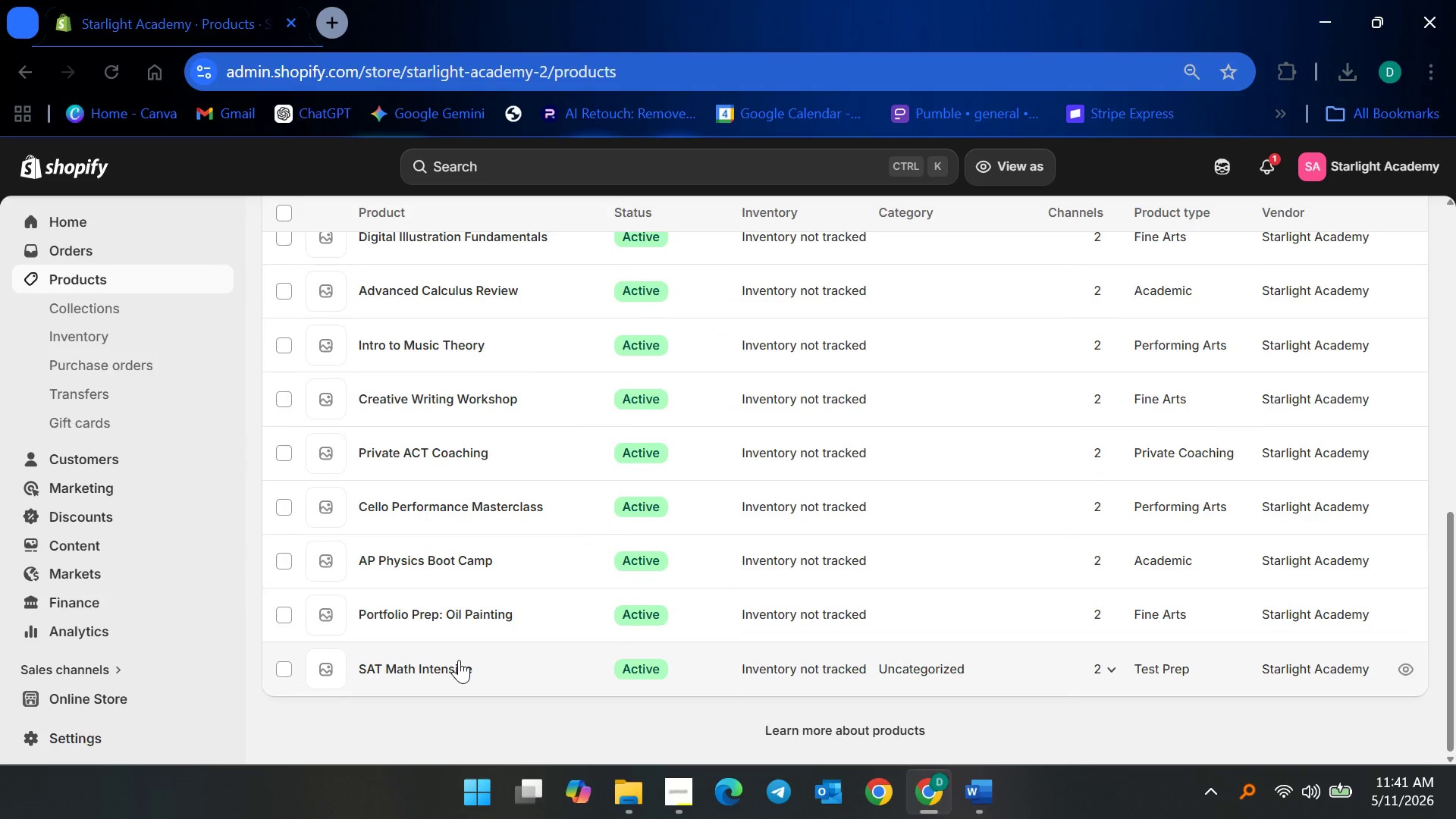 
left_click([459, 660])
 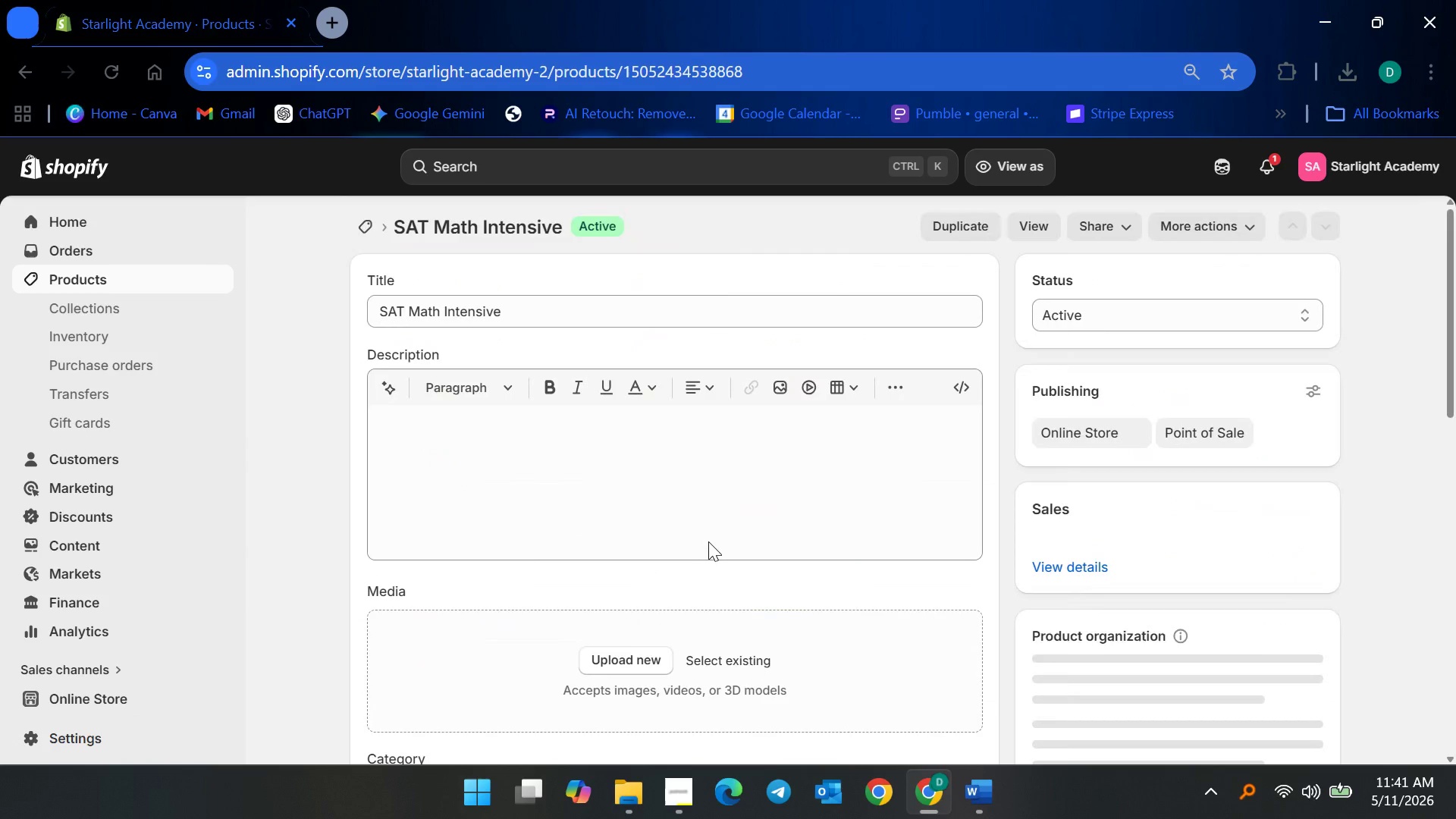 
scroll: coordinate [713, 576], scroll_direction: down, amount: 21.0
 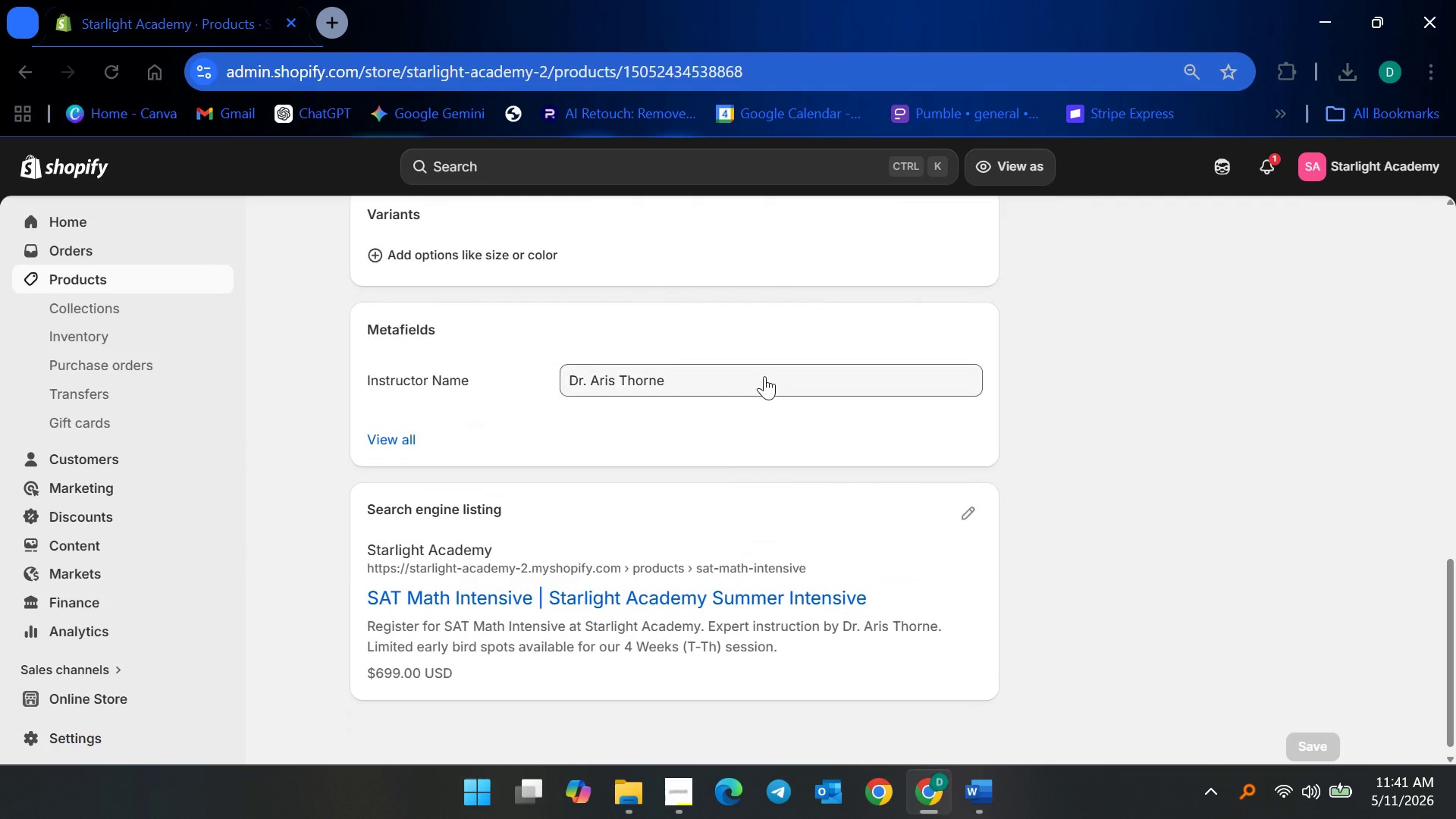 
left_click_drag(start_coordinate=[762, 376], to_coordinate=[716, 378])
 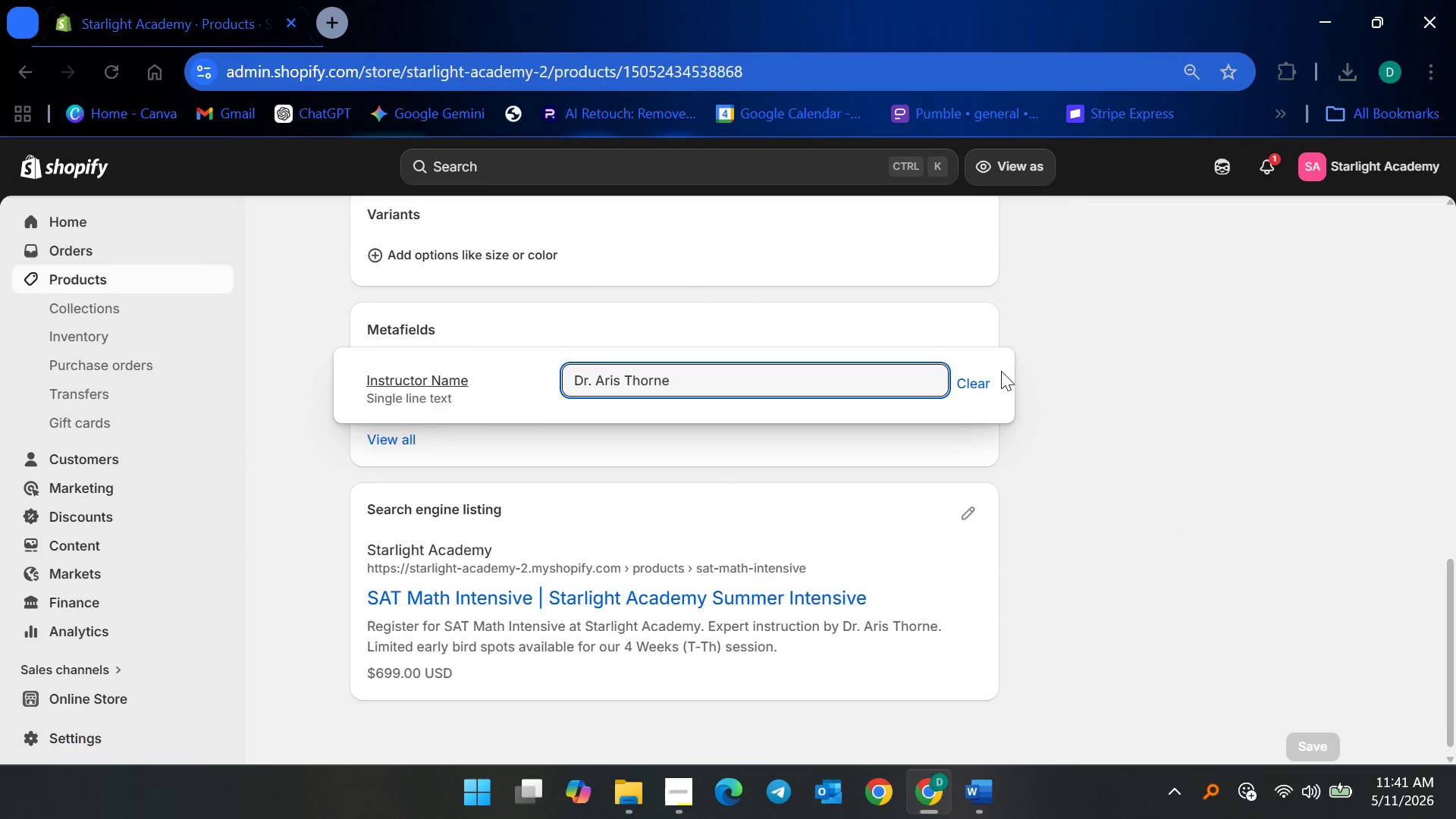 
left_click([982, 378])
 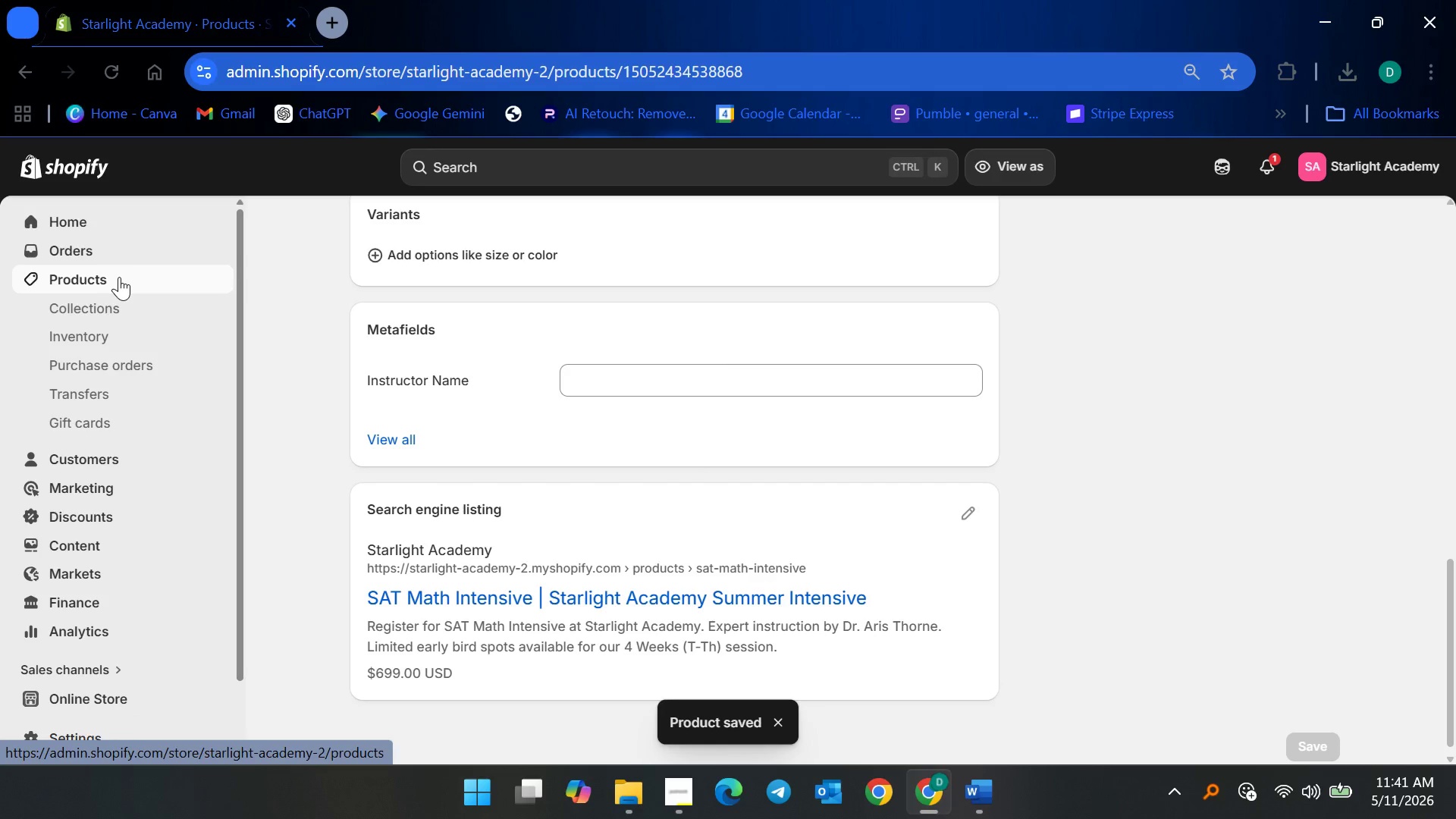 
wait(6.64)
 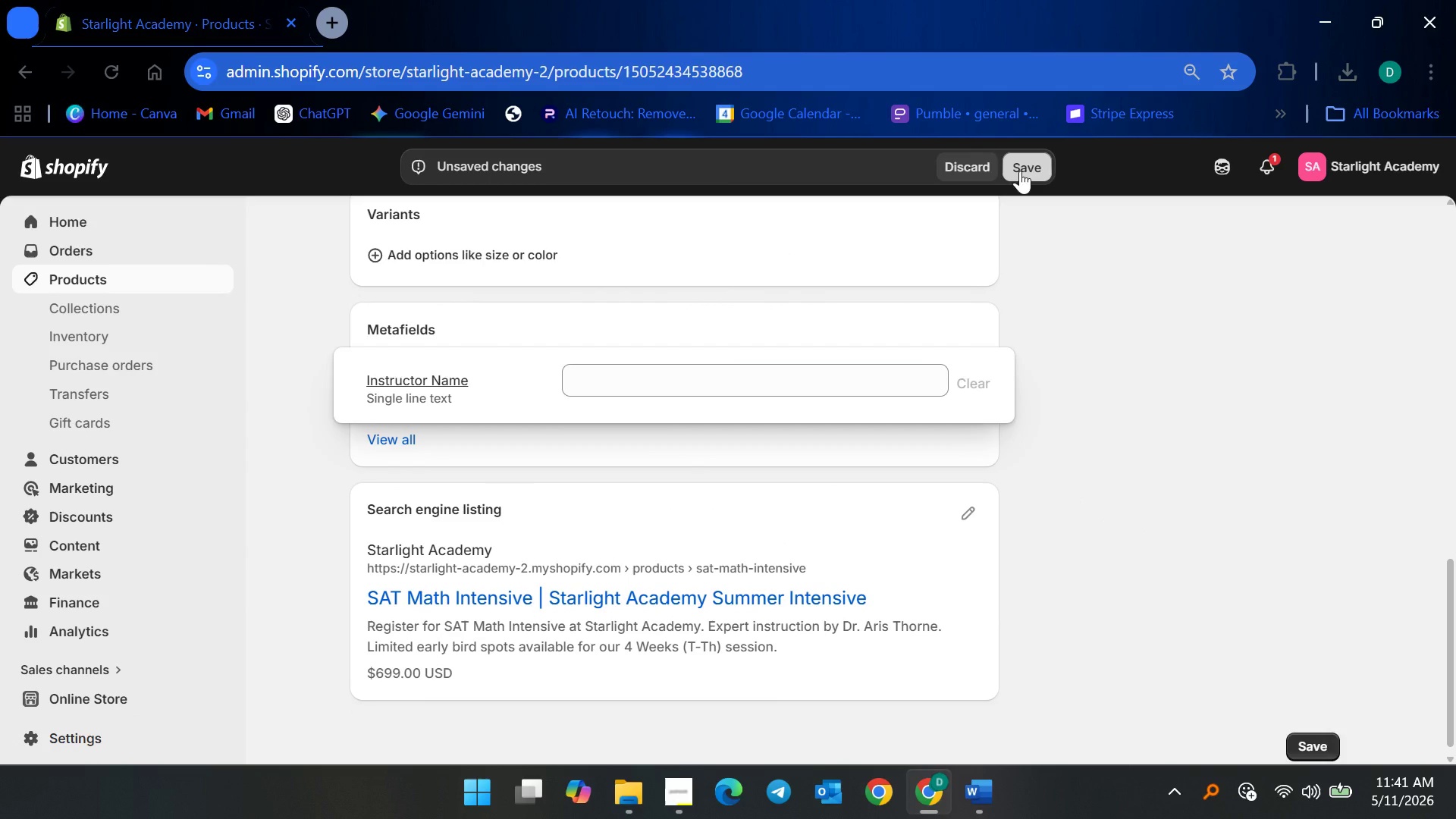 
scroll: coordinate [408, 630], scroll_direction: down, amount: 9.0
 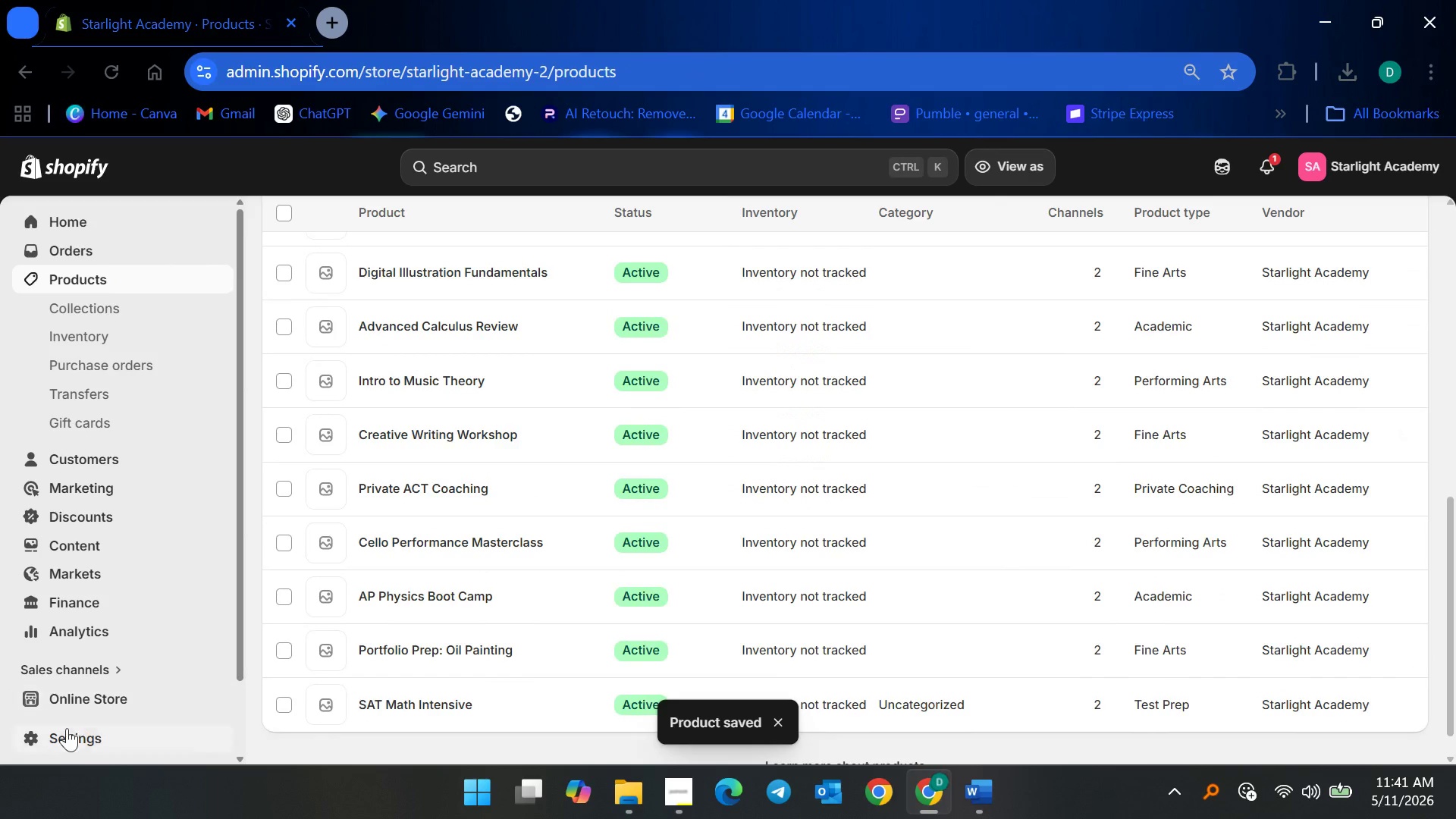 
left_click([65, 734])
 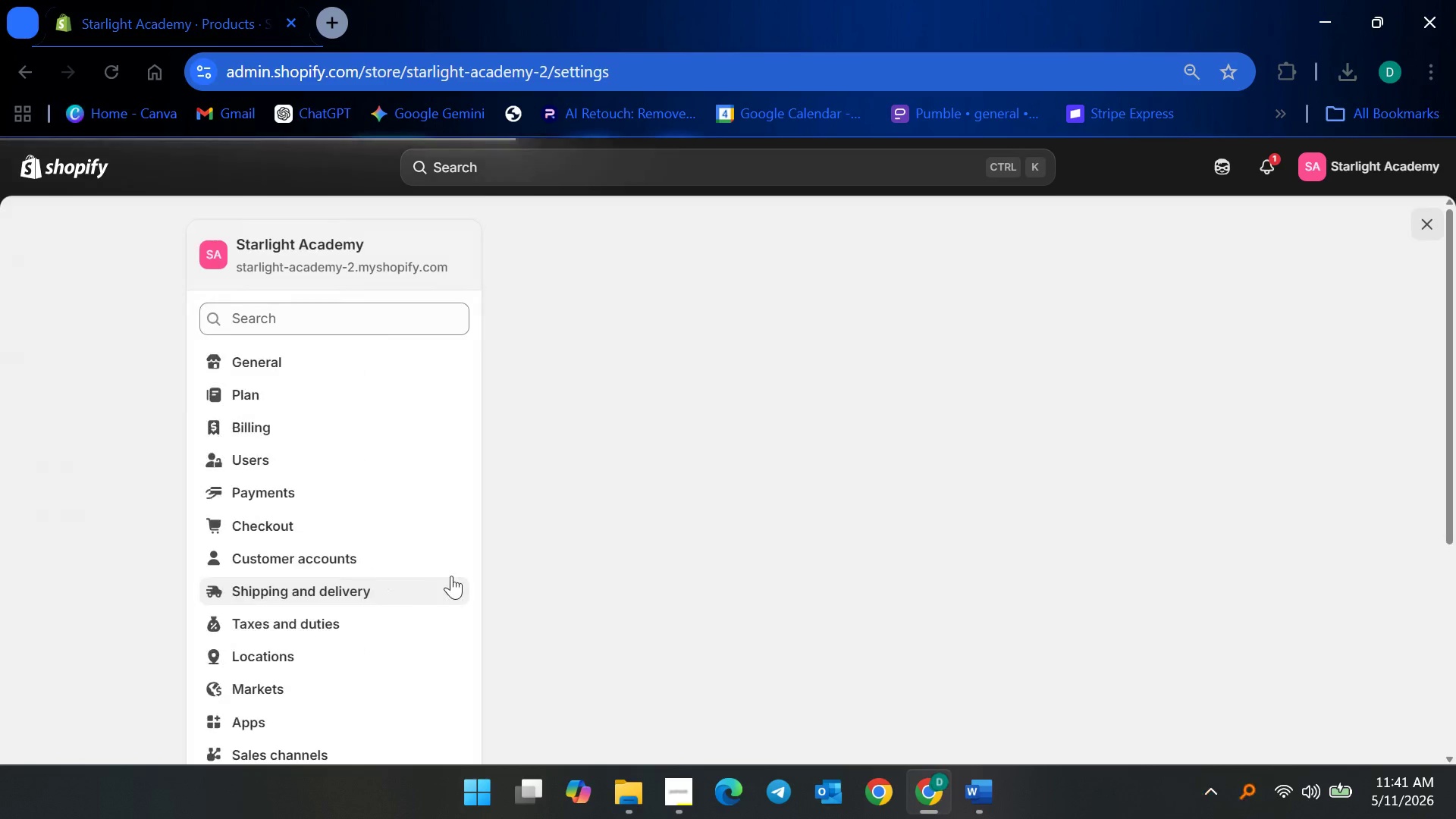 
scroll: coordinate [380, 610], scroll_direction: down, amount: 6.0
 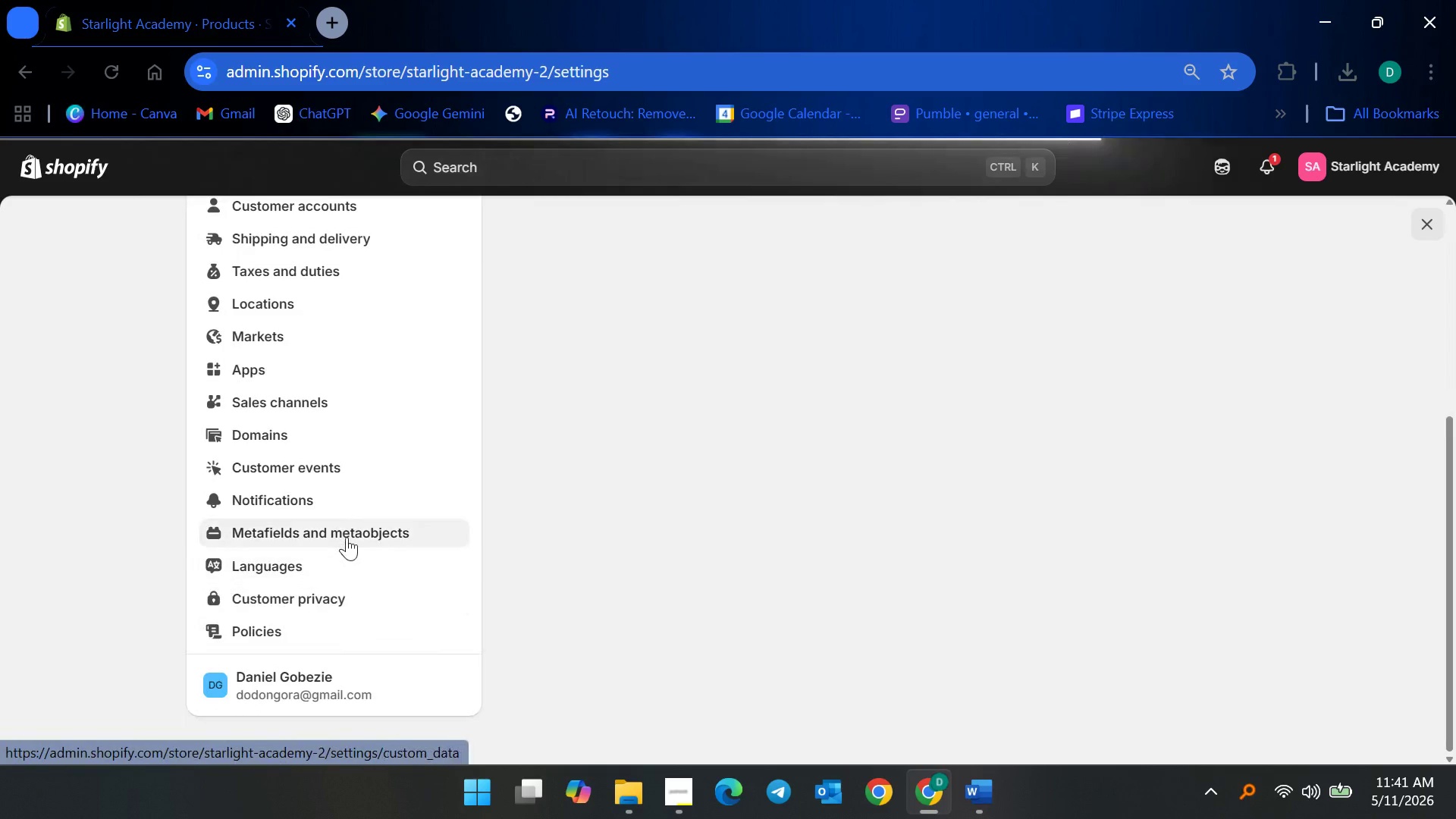 
left_click([347, 537])
 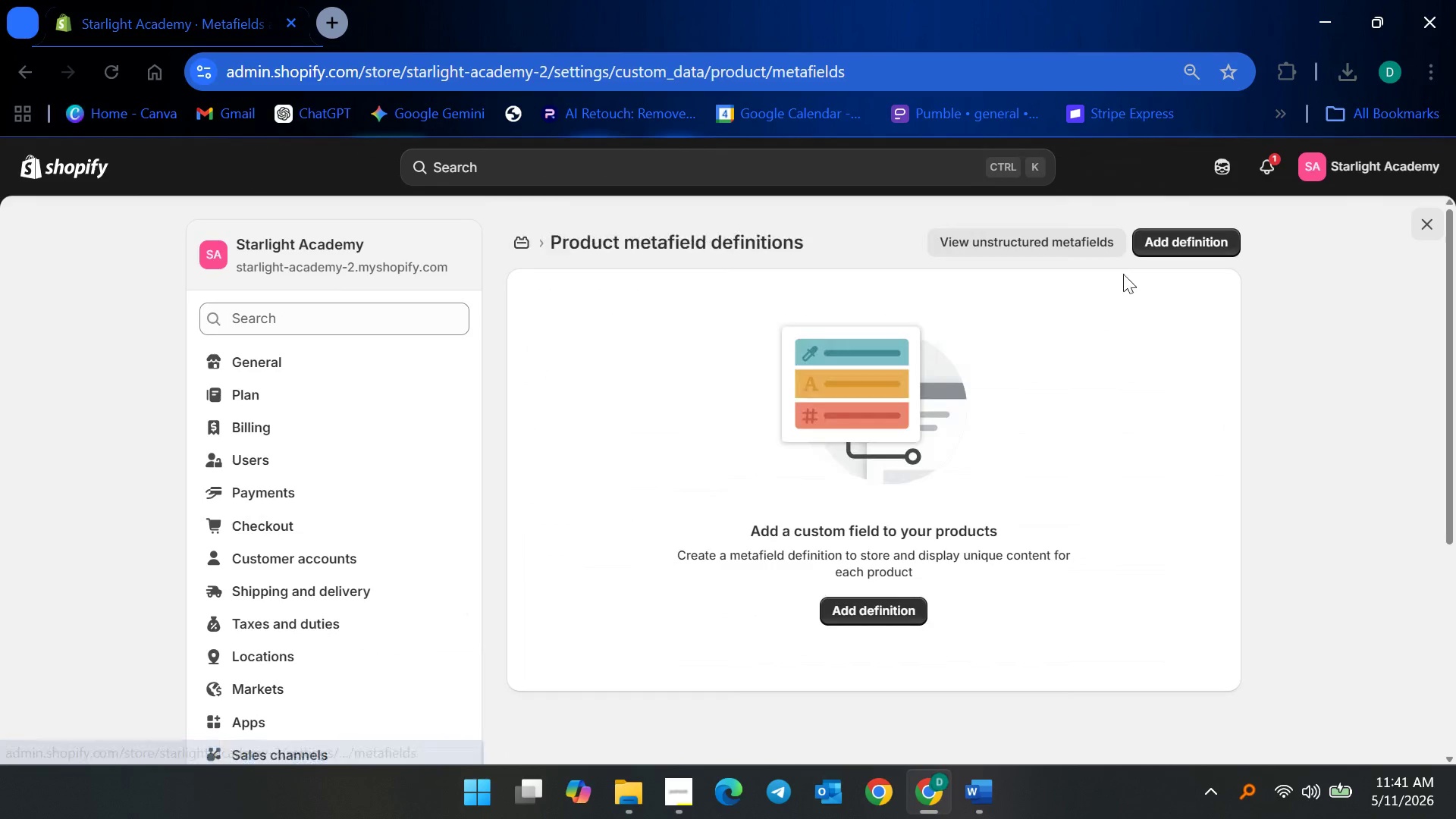 
left_click([1165, 243])
 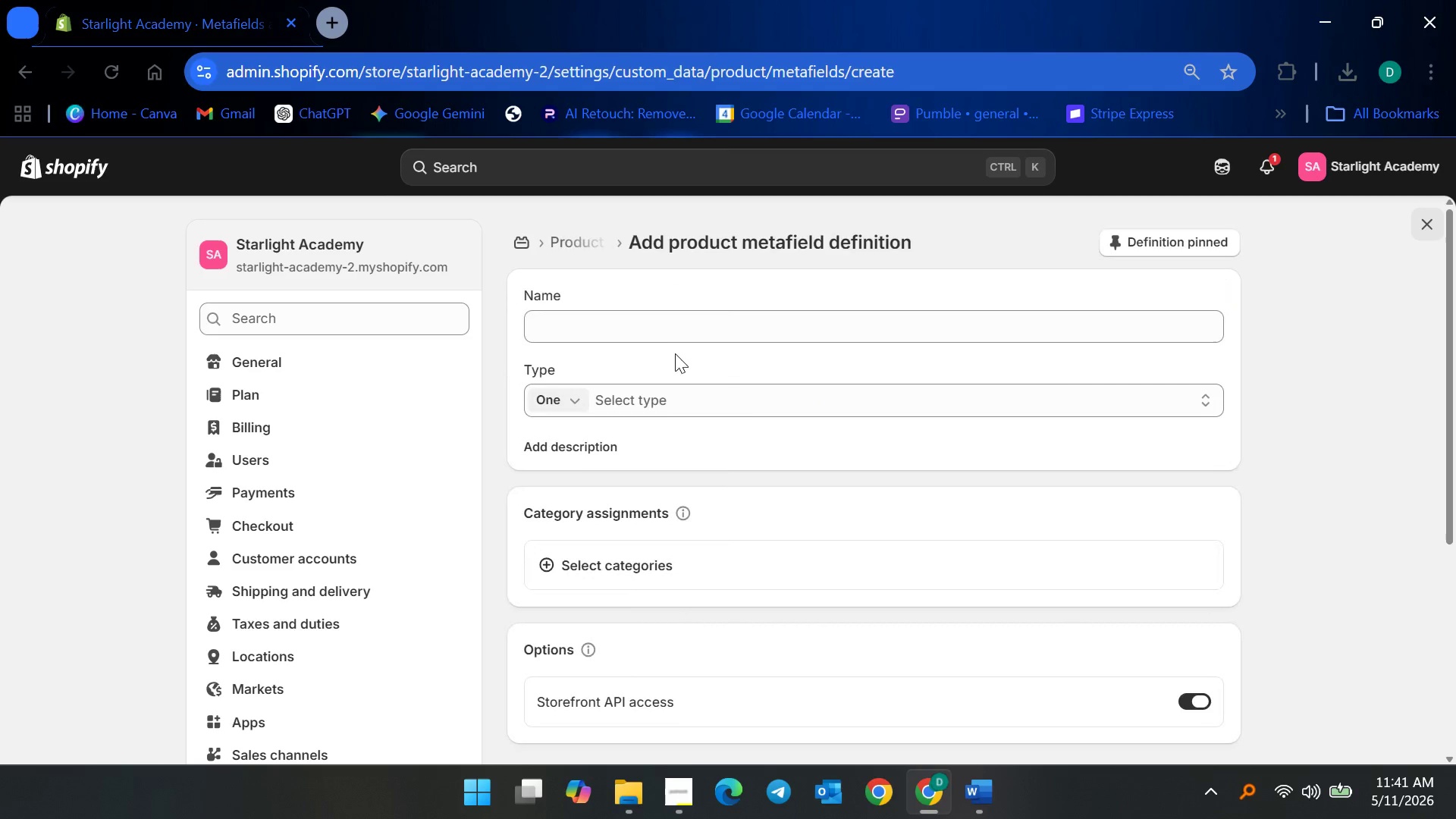 
double_click([679, 326])
 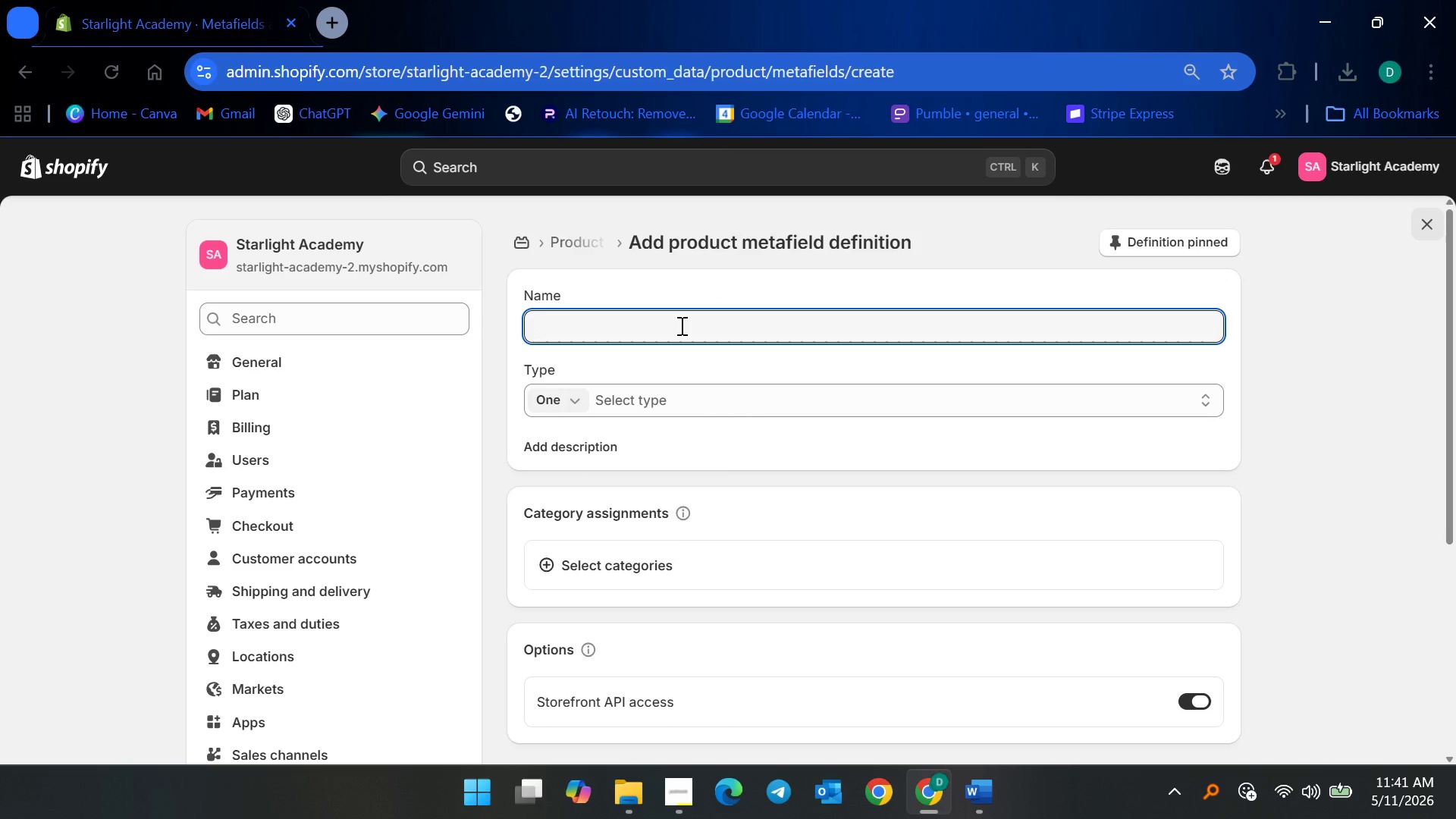 
type(Course_)
key(Backspace)
type( Duratiob)
key(Backspace)
type(n)
 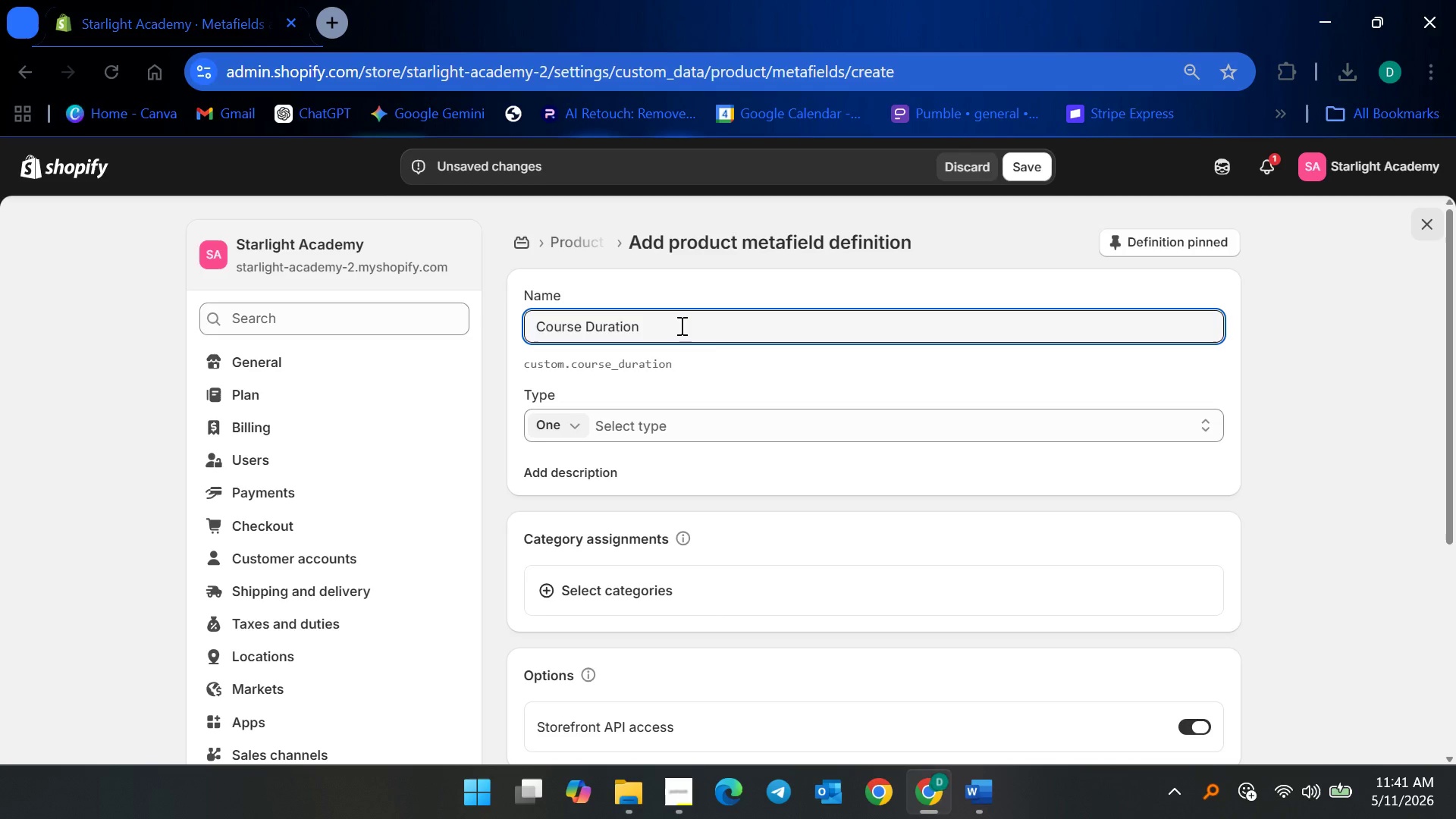 
left_click([635, 547])
 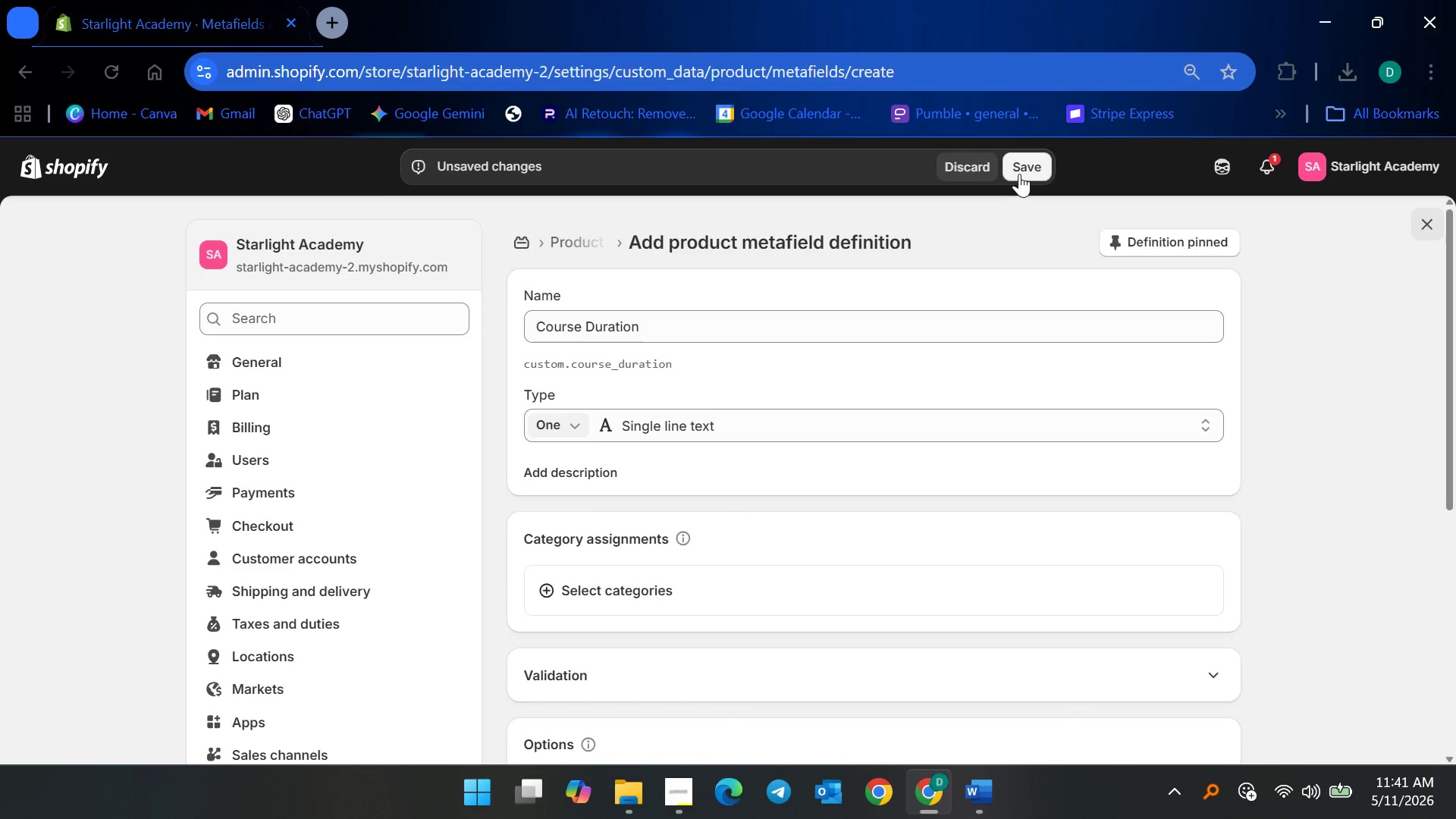 
left_click([1025, 169])
 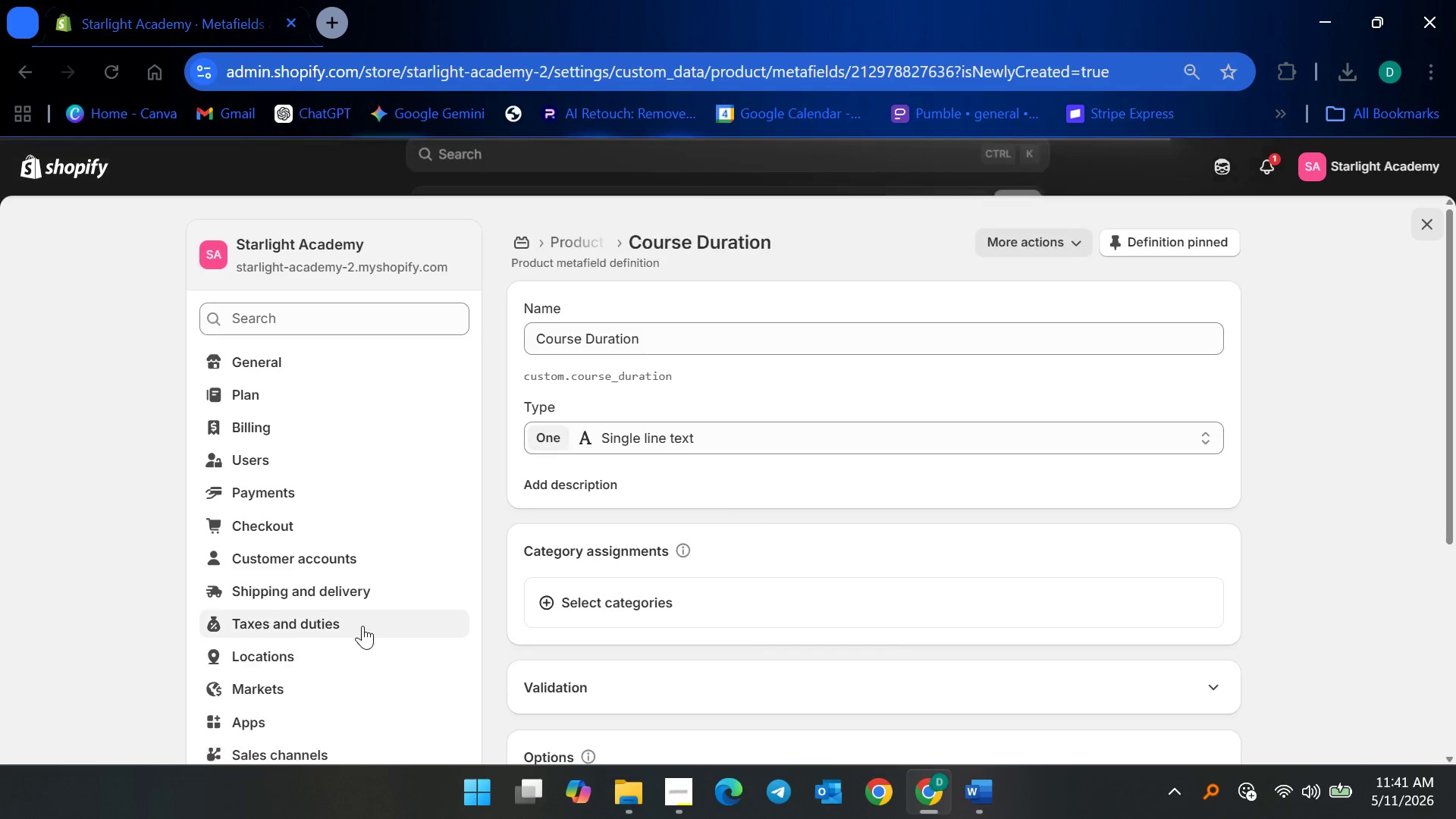 
scroll: coordinate [353, 657], scroll_direction: down, amount: 6.0
 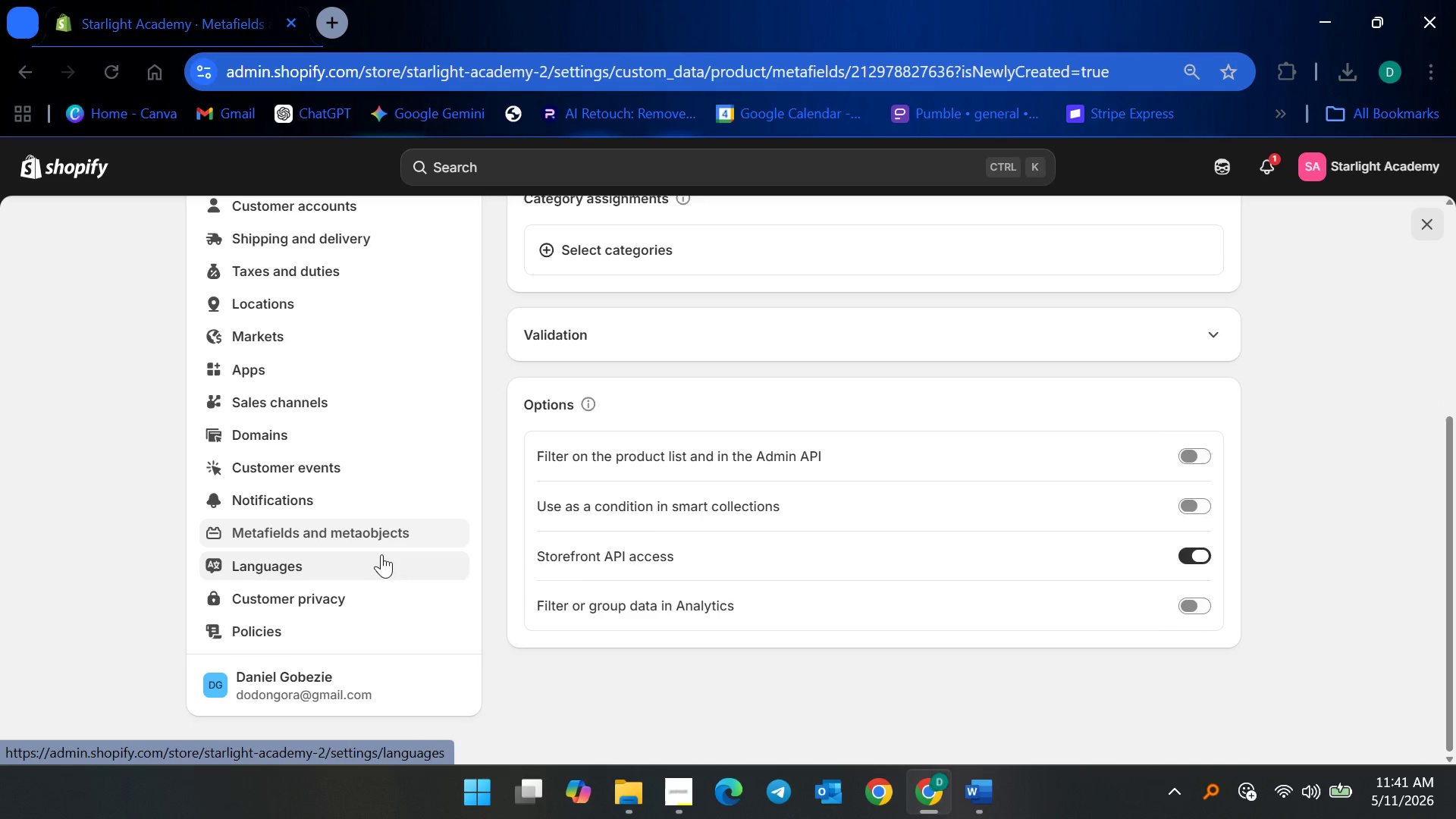 
scroll: coordinate [673, 458], scroll_direction: up, amount: 7.0
 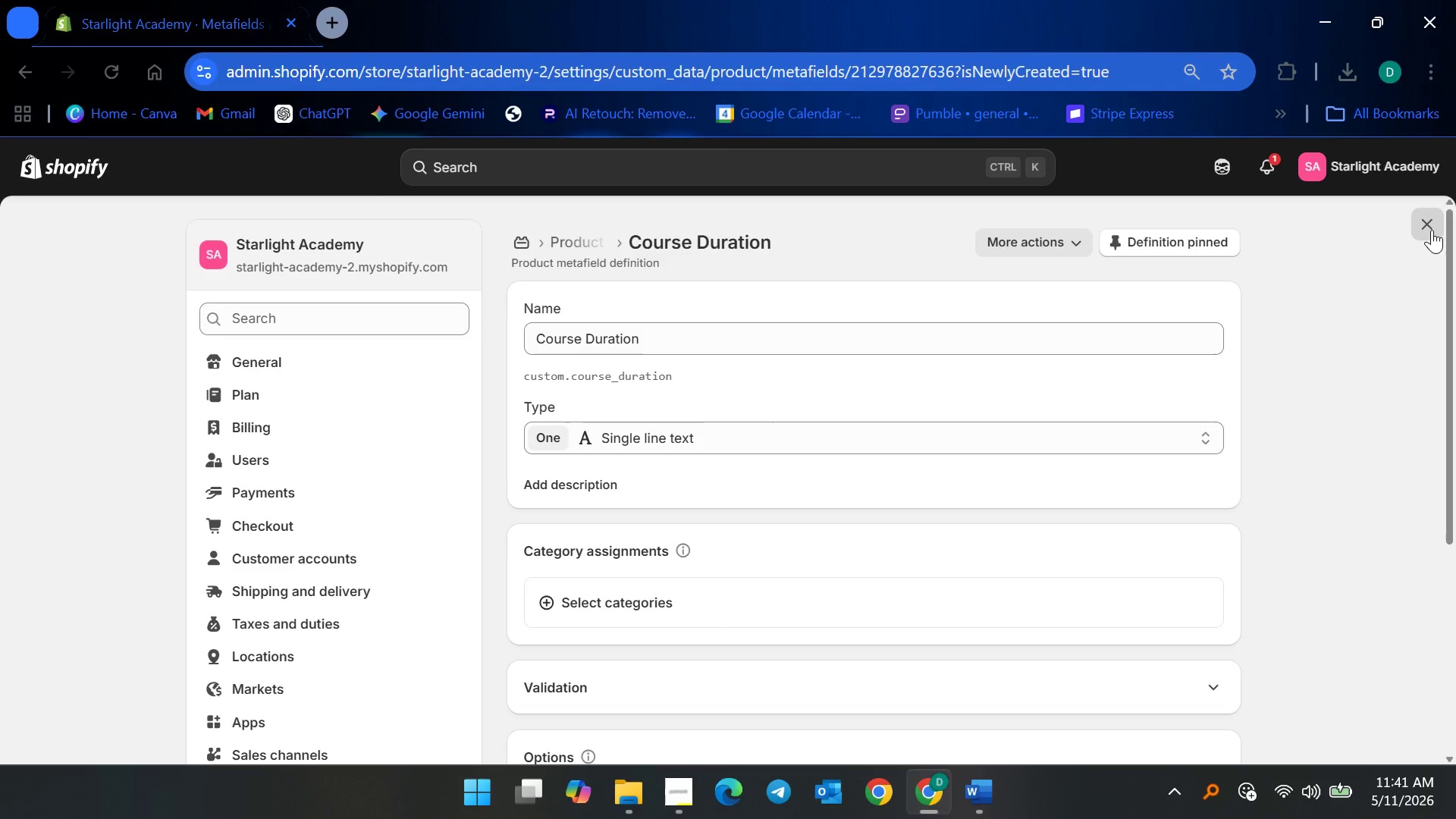 
left_click([1432, 230])
 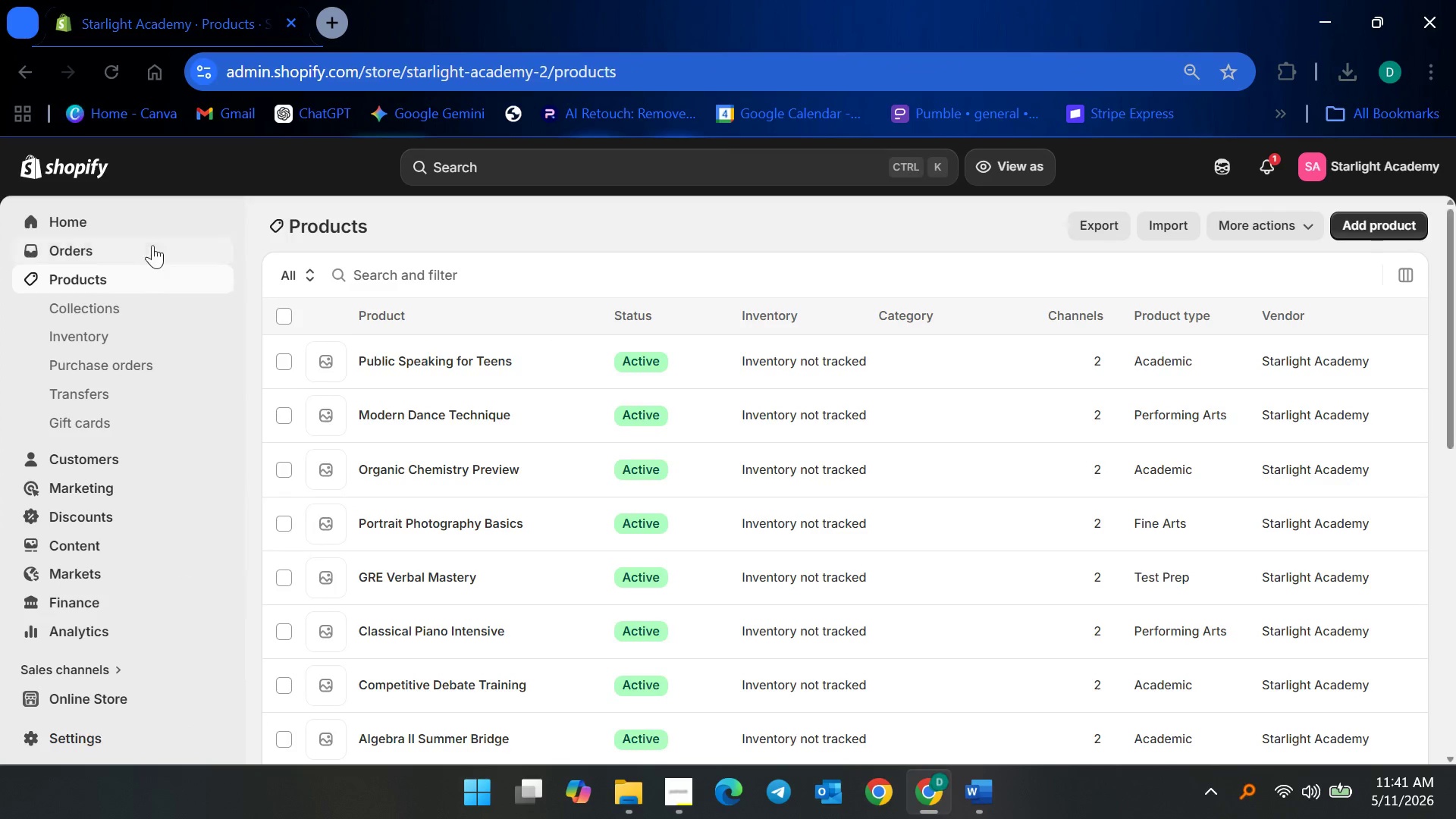 
left_click([130, 277])
 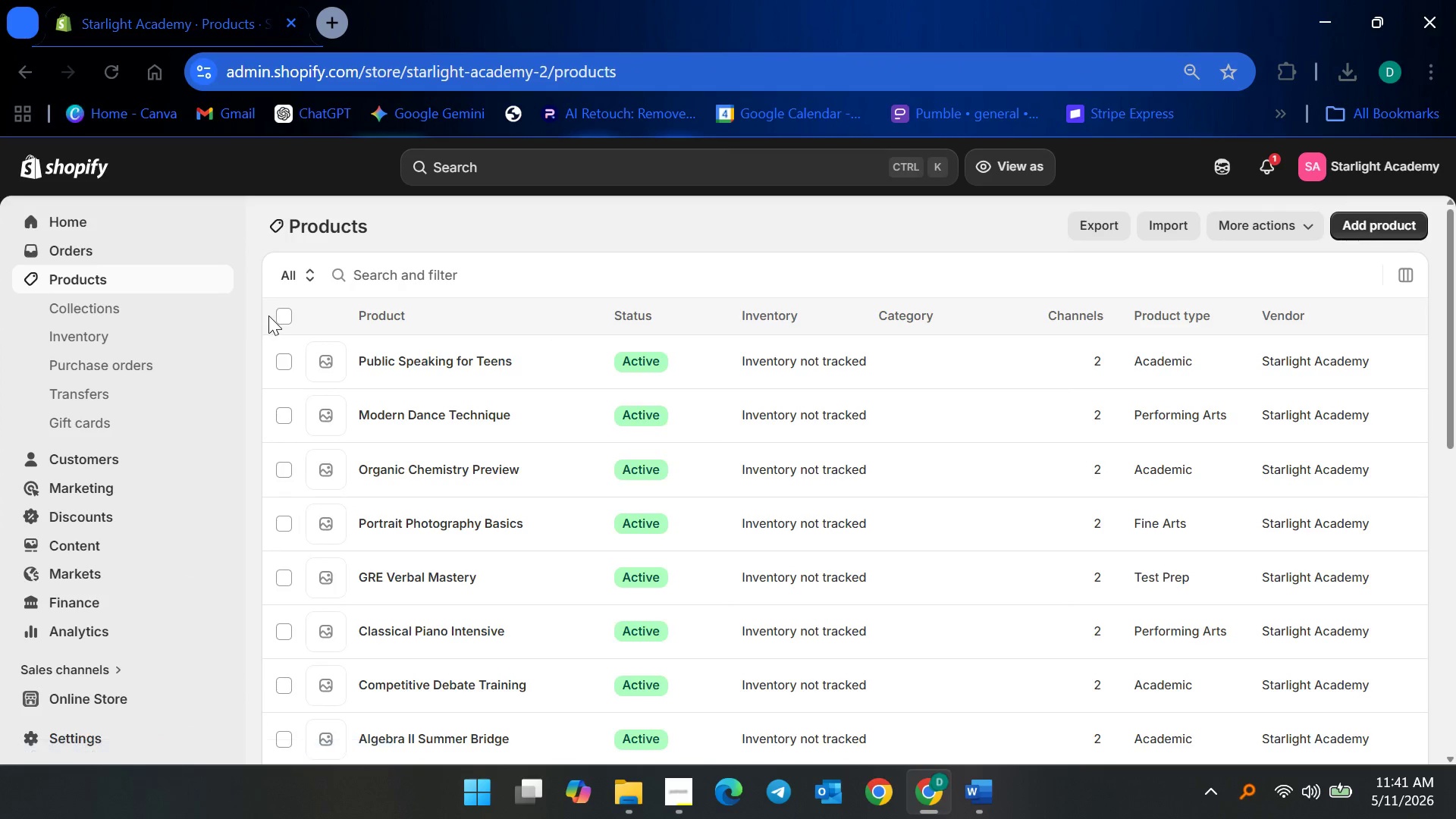 
left_click([278, 315])
 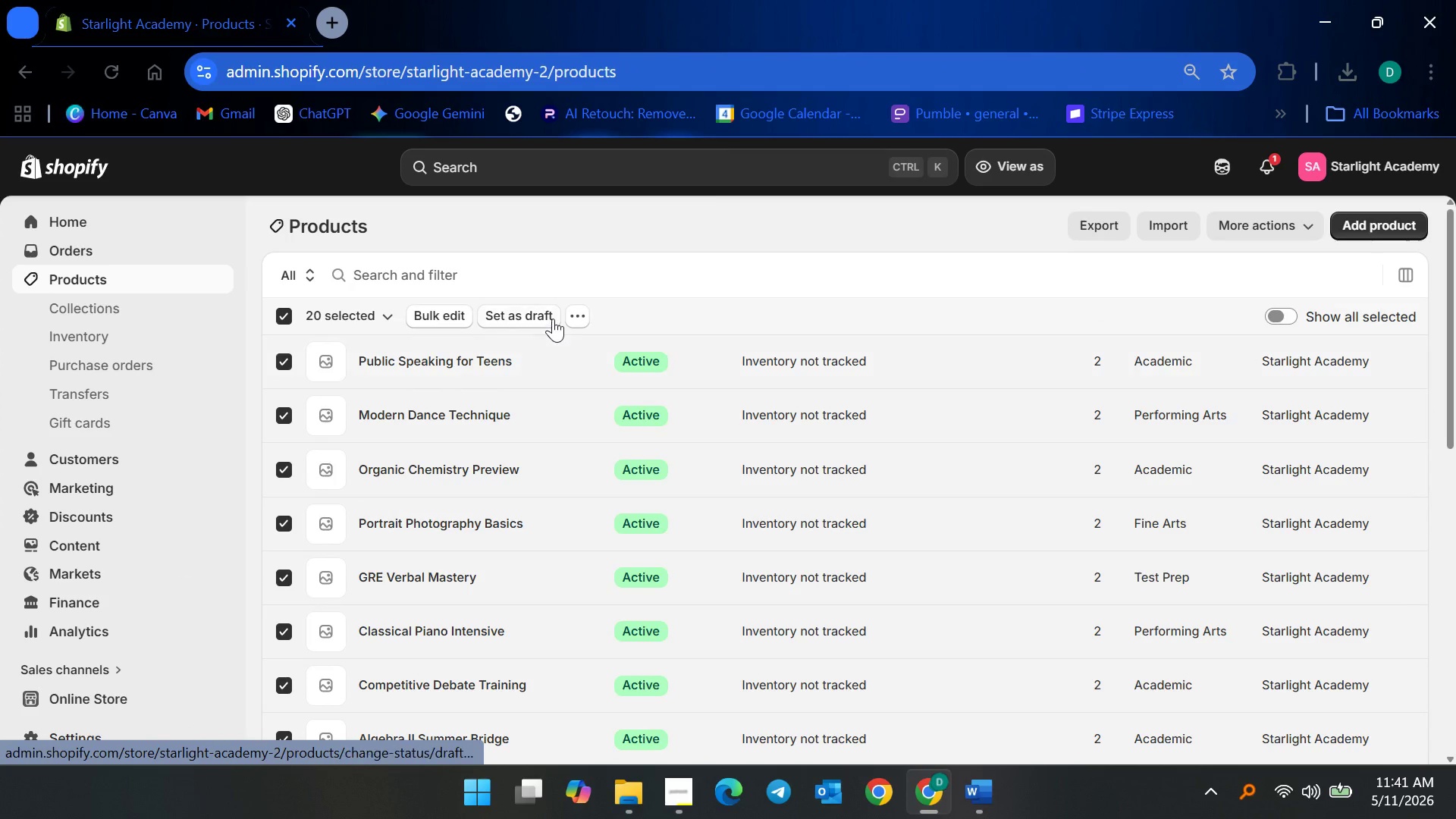 
left_click([566, 314])
 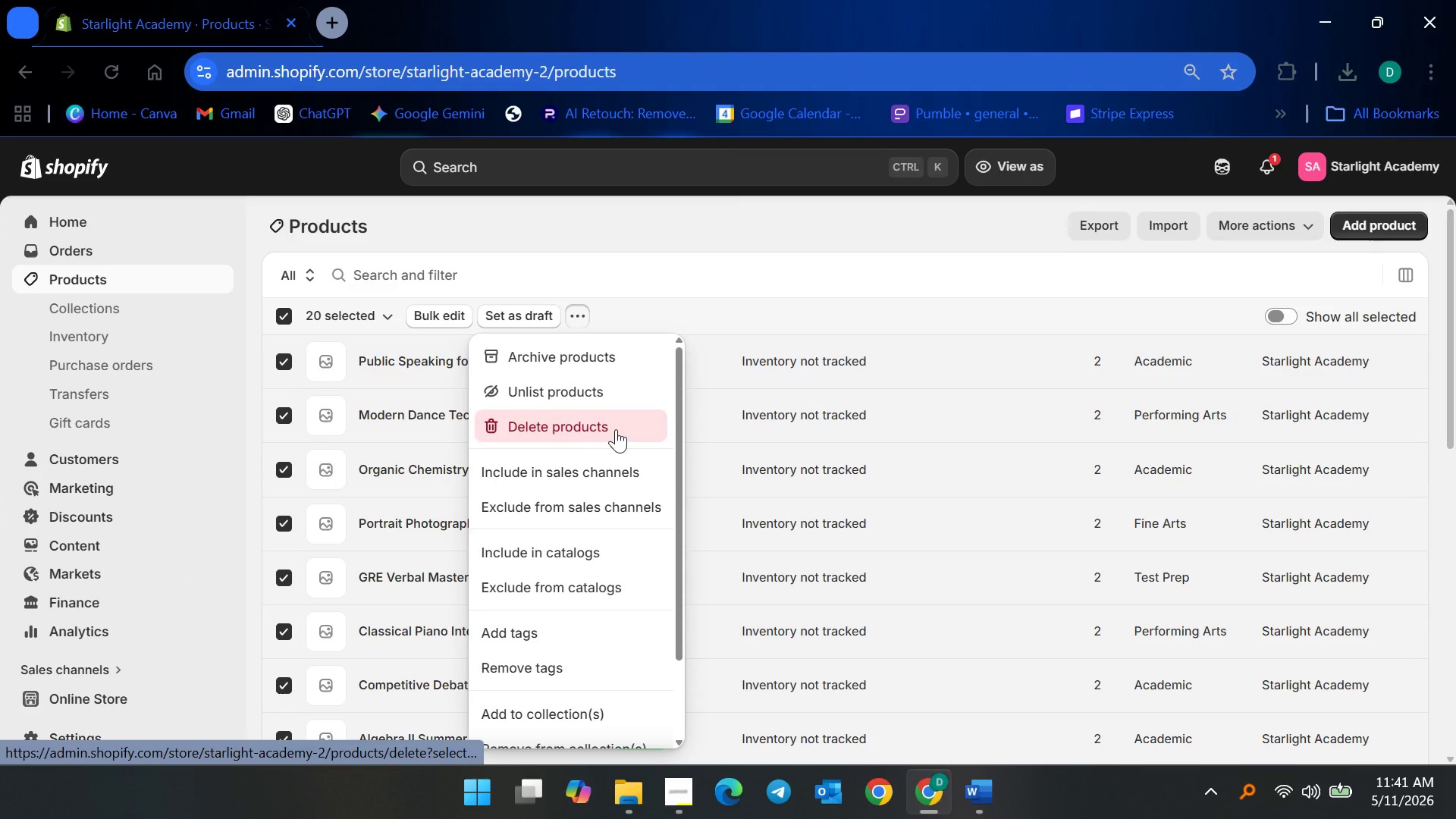 
left_click([613, 427])
 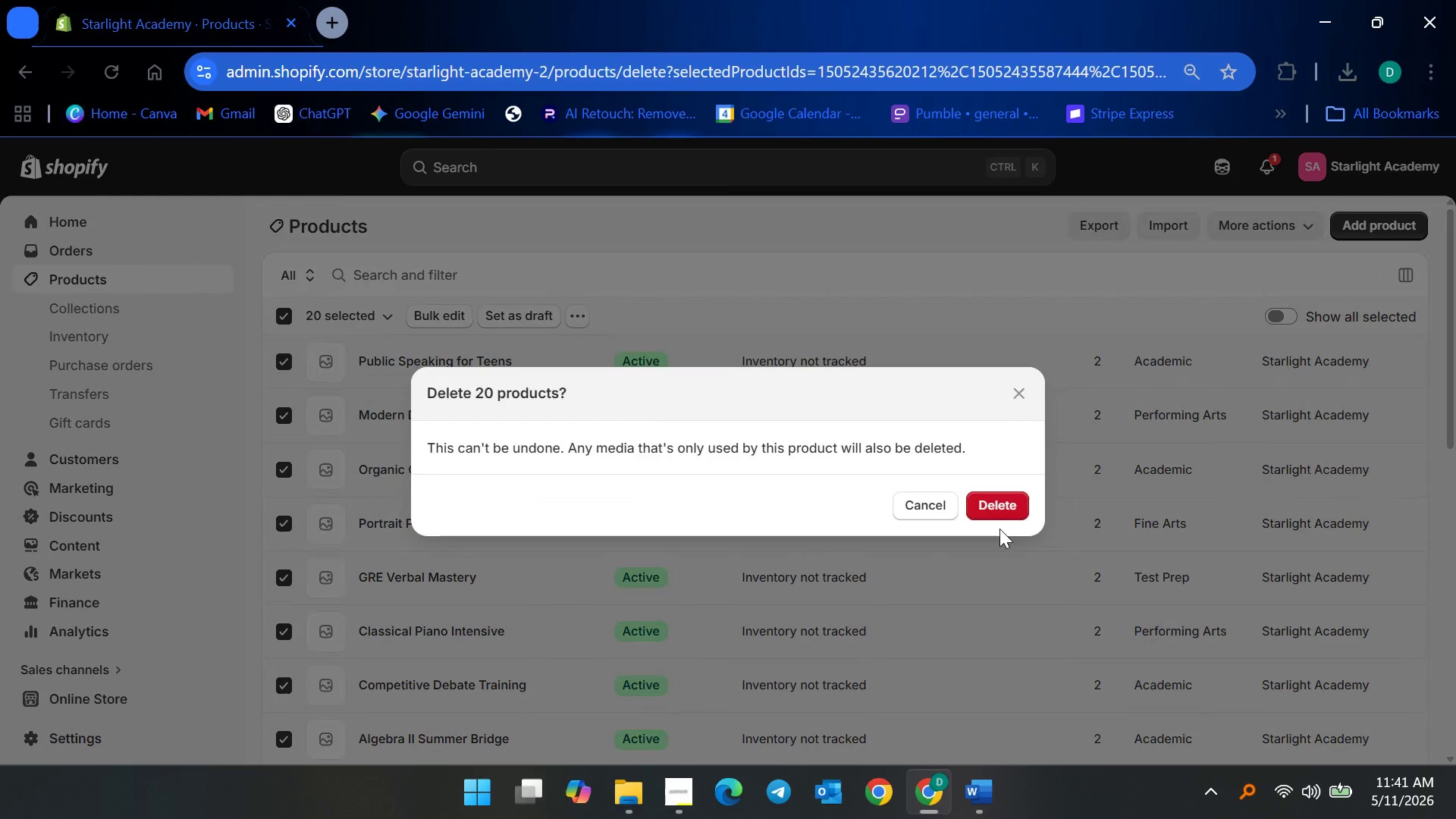 
left_click([1000, 508])
 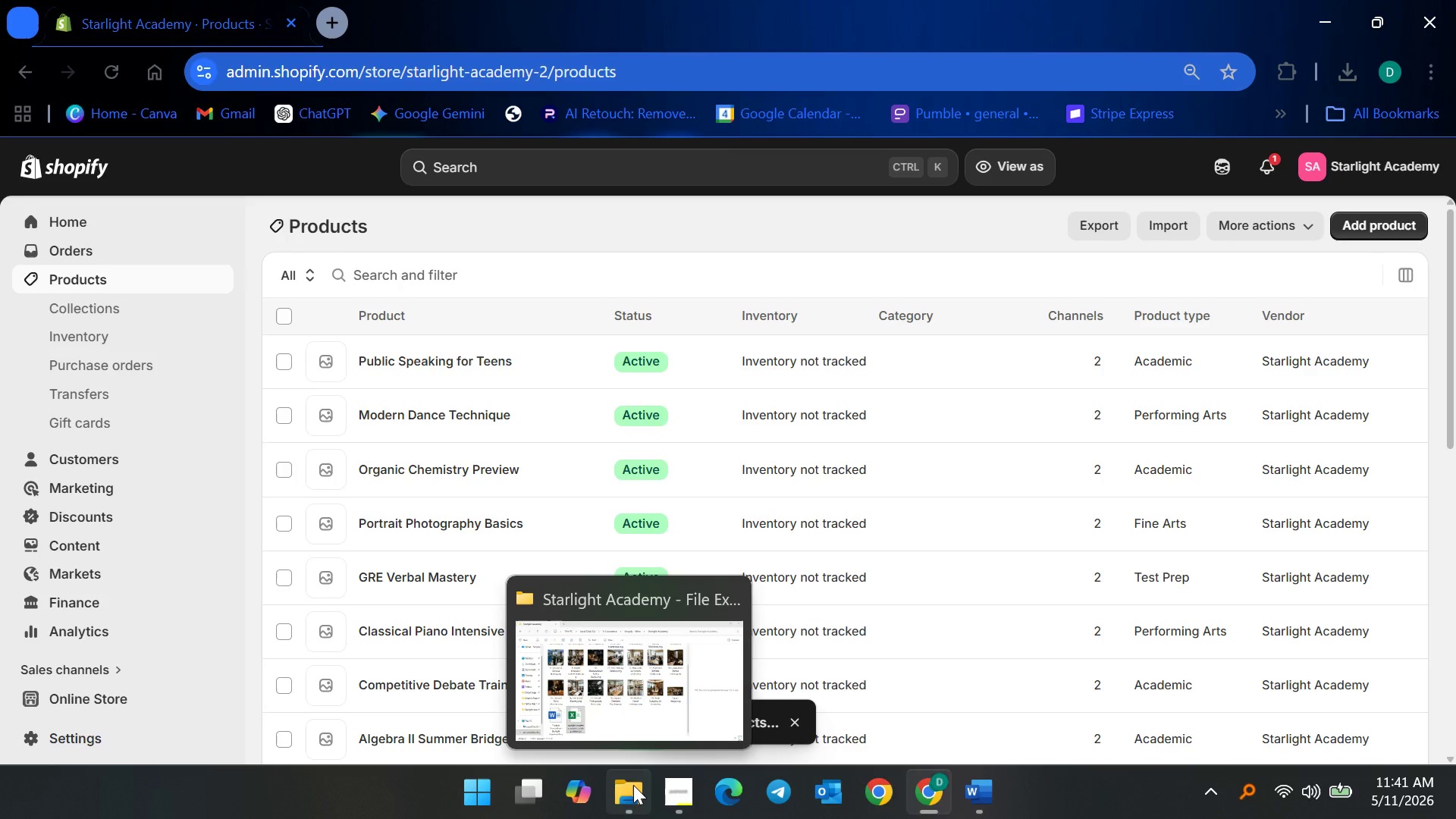 
left_click([633, 786])
 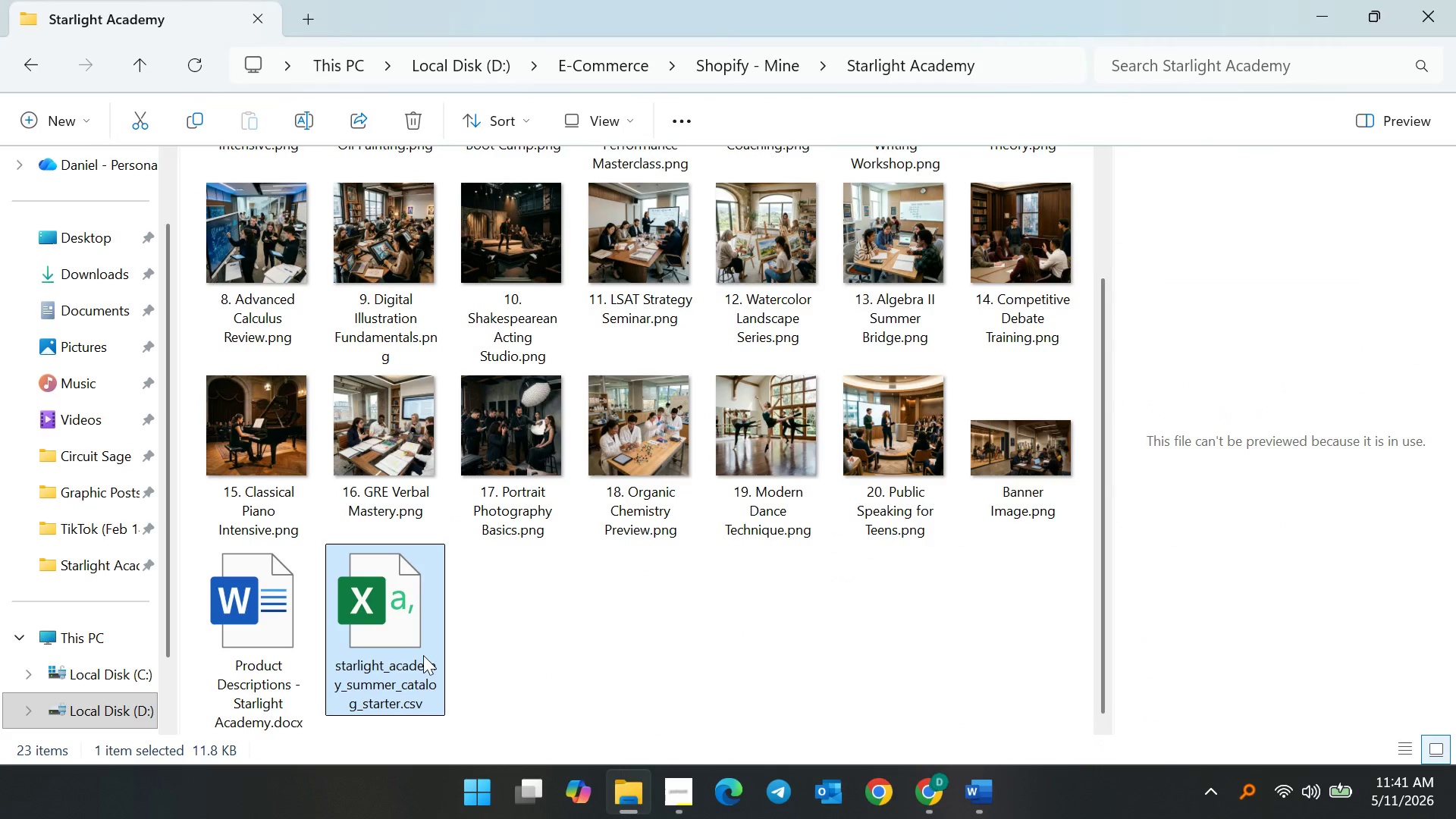 
double_click([422, 655])
 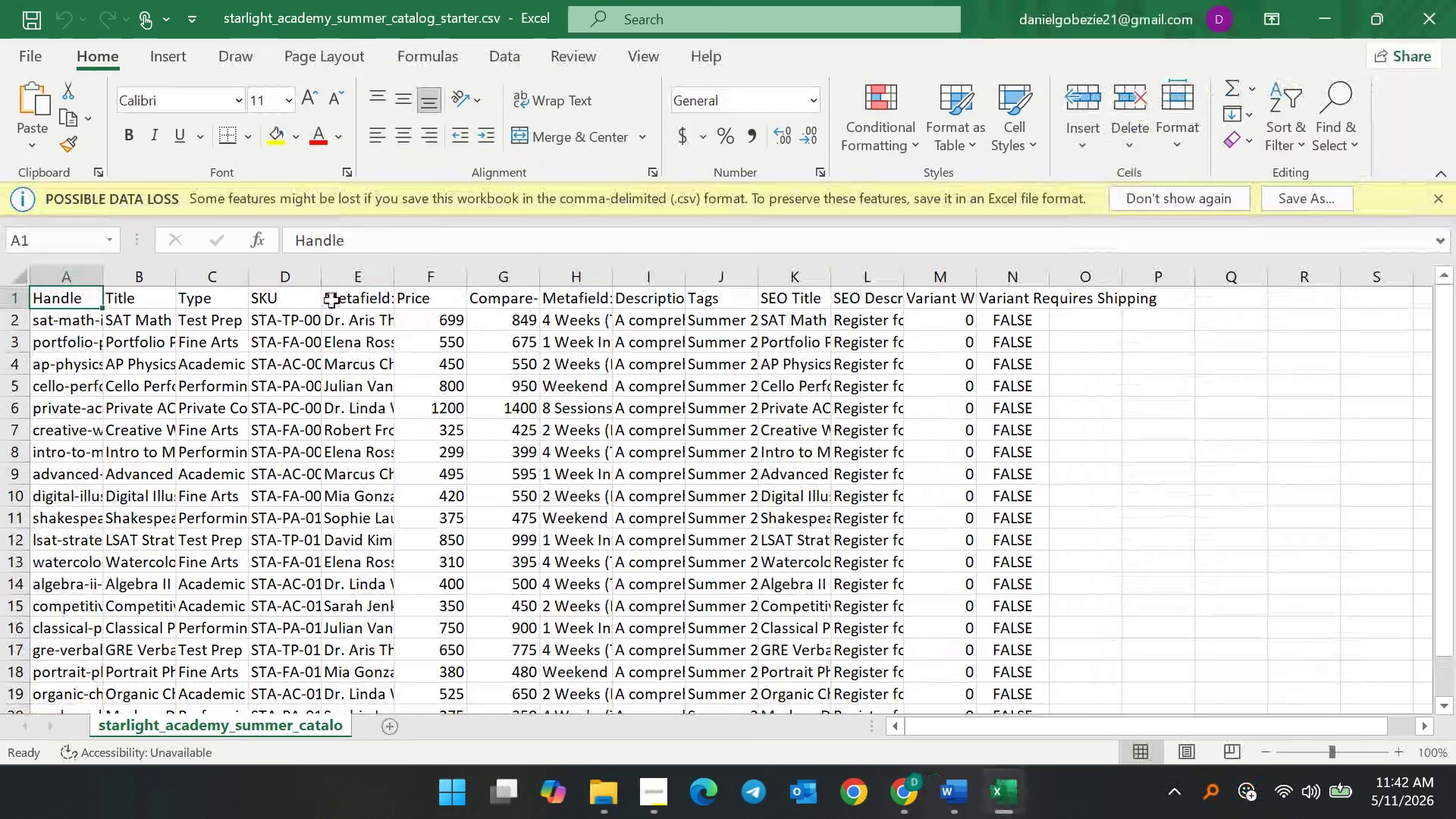 
double_click([341, 295])
 